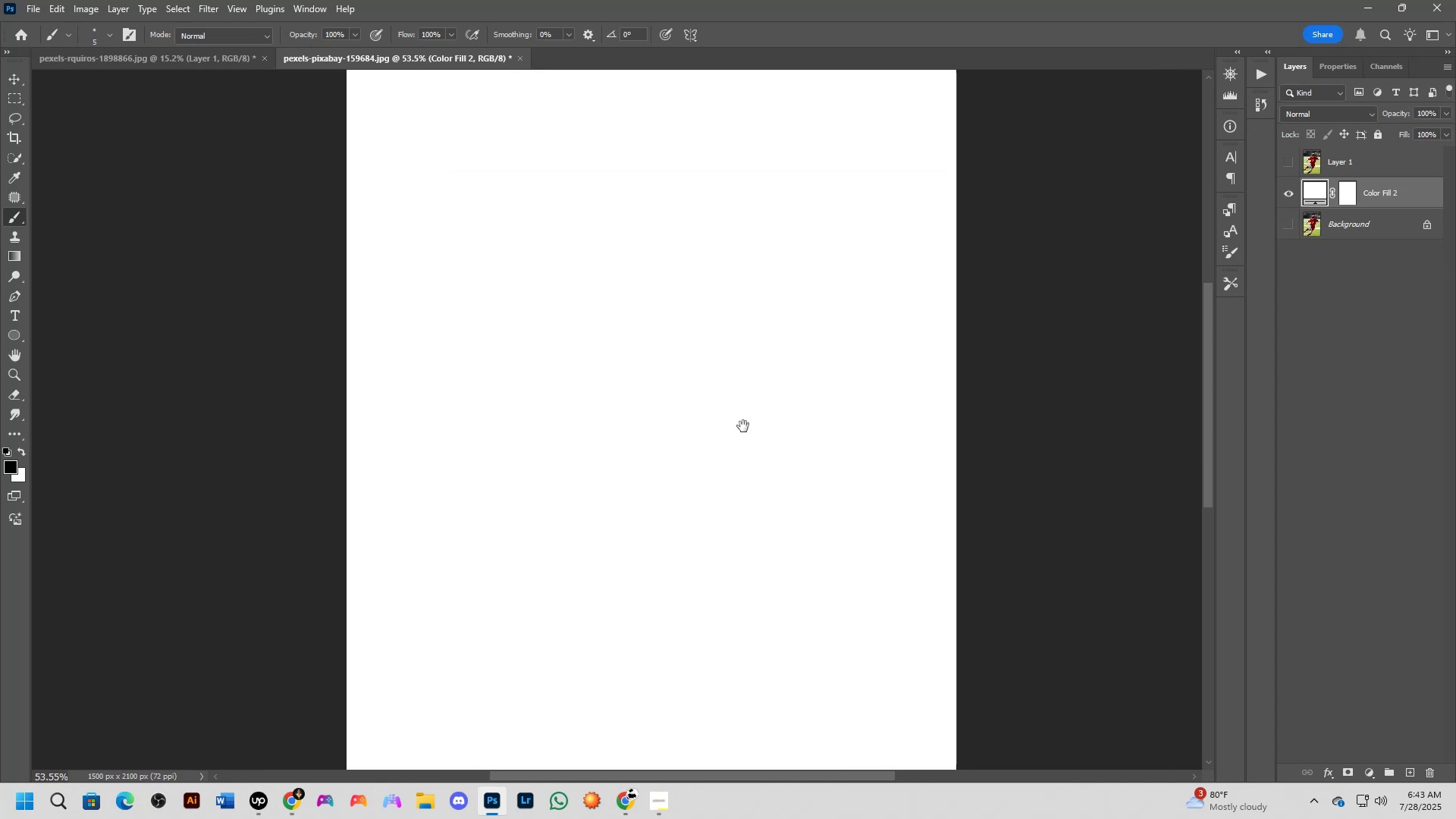 
scroll: coordinate [741, 434], scroll_direction: down, amount: 3.0
 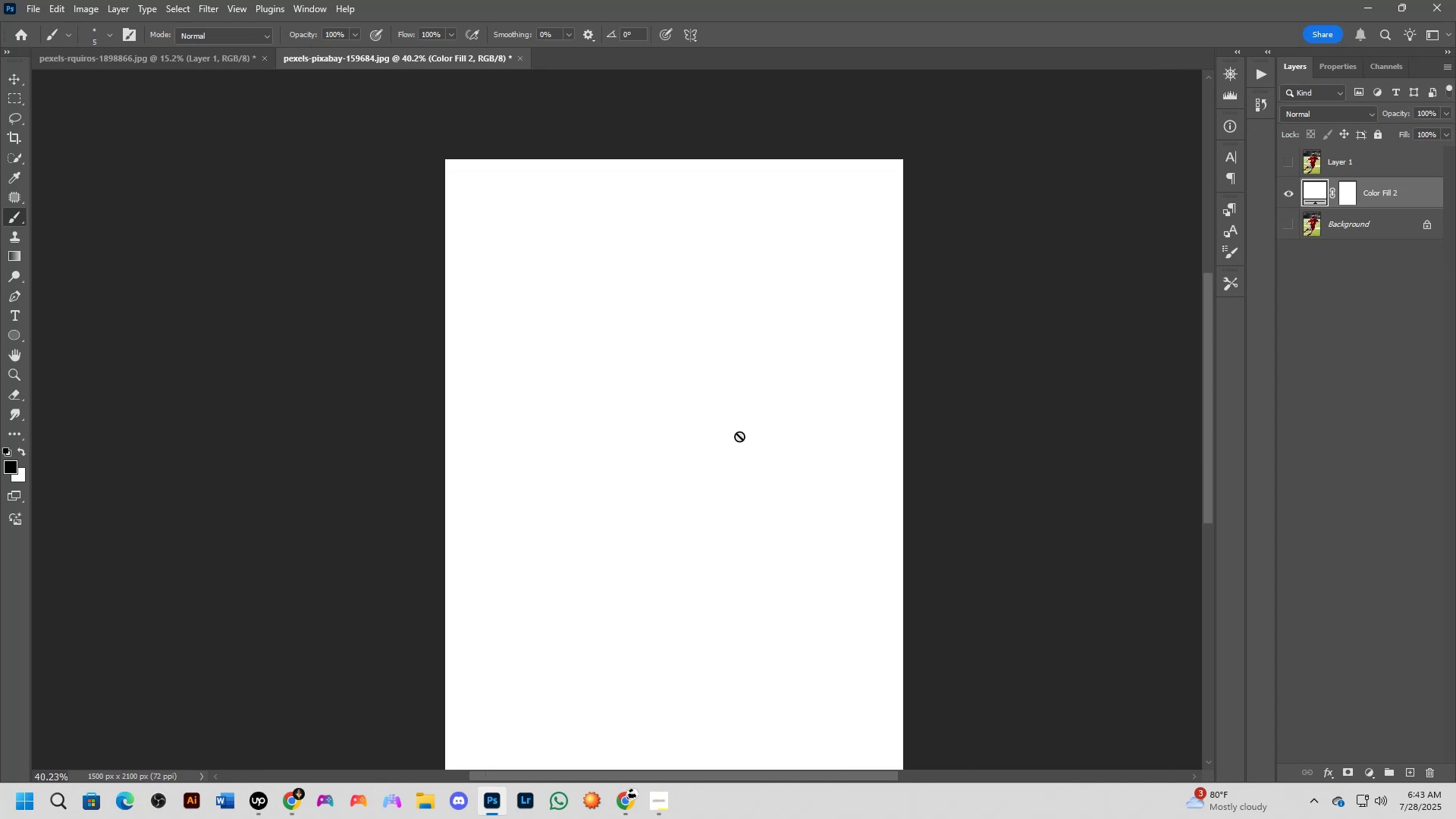 
hold_key(key=Space, duration=0.54)
 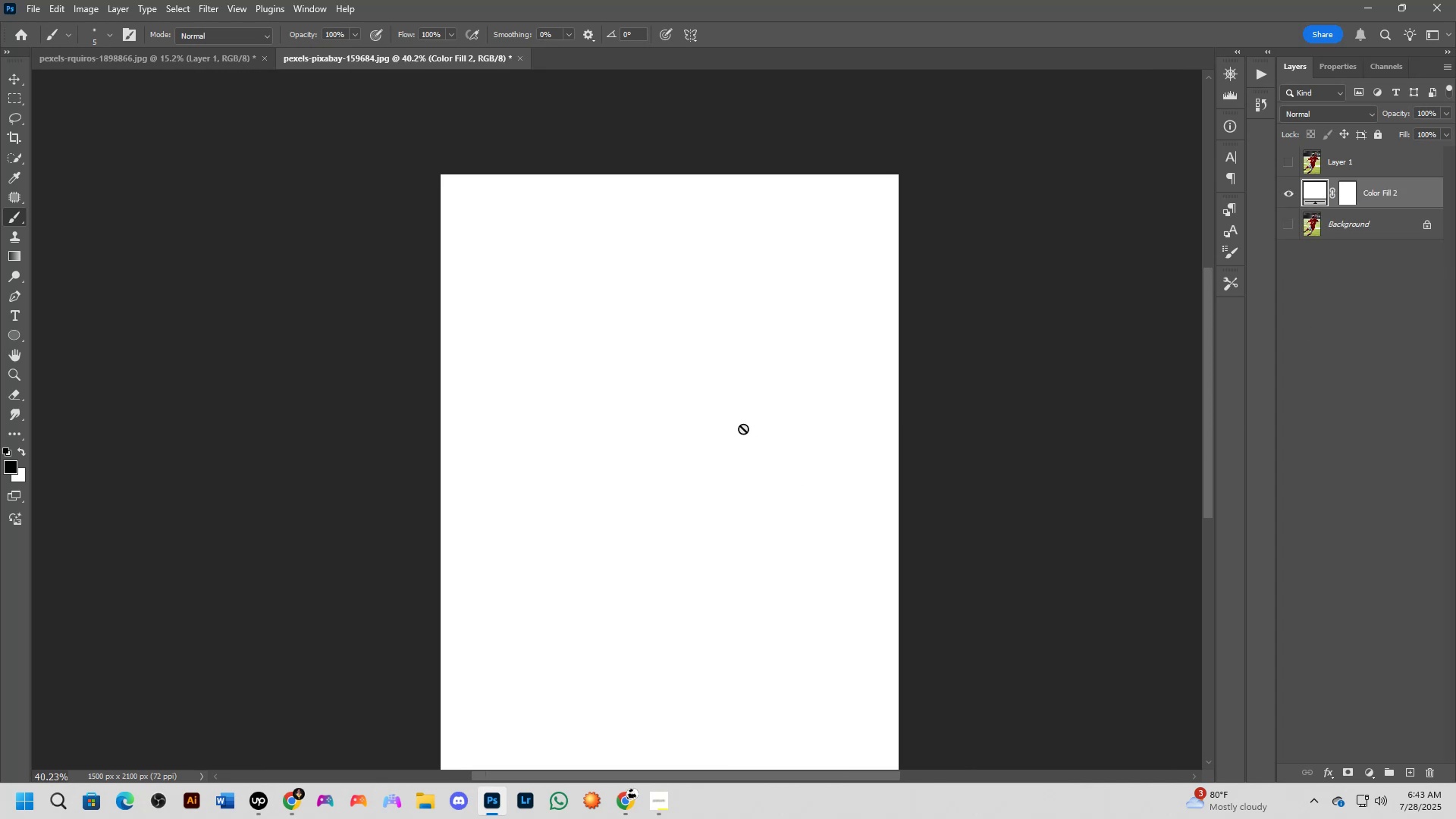 
left_click_drag(start_coordinate=[748, 417], to_coordinate=[743, 432])
 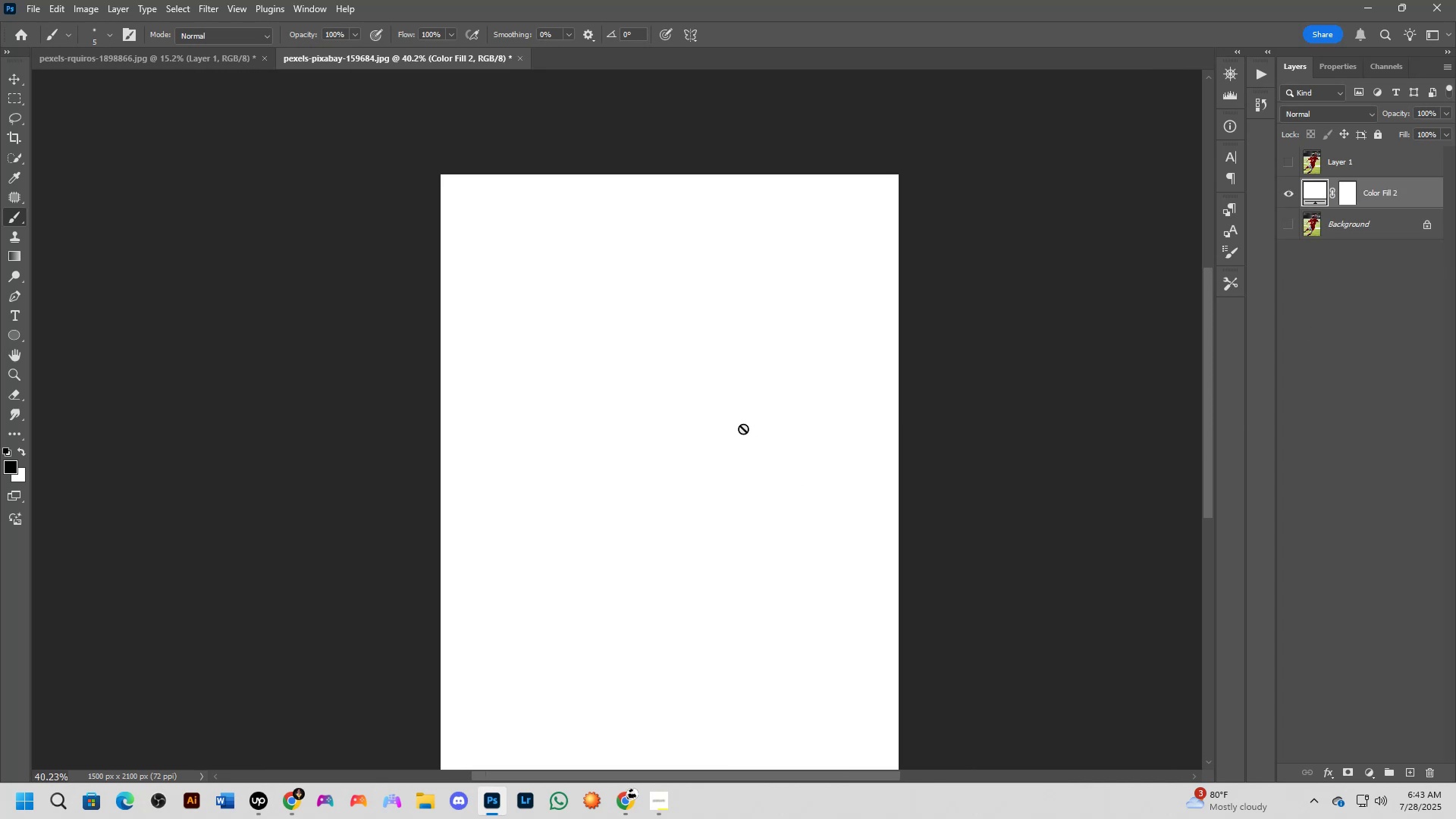 
scroll: coordinate [744, 422], scroll_direction: up, amount: 4.0
 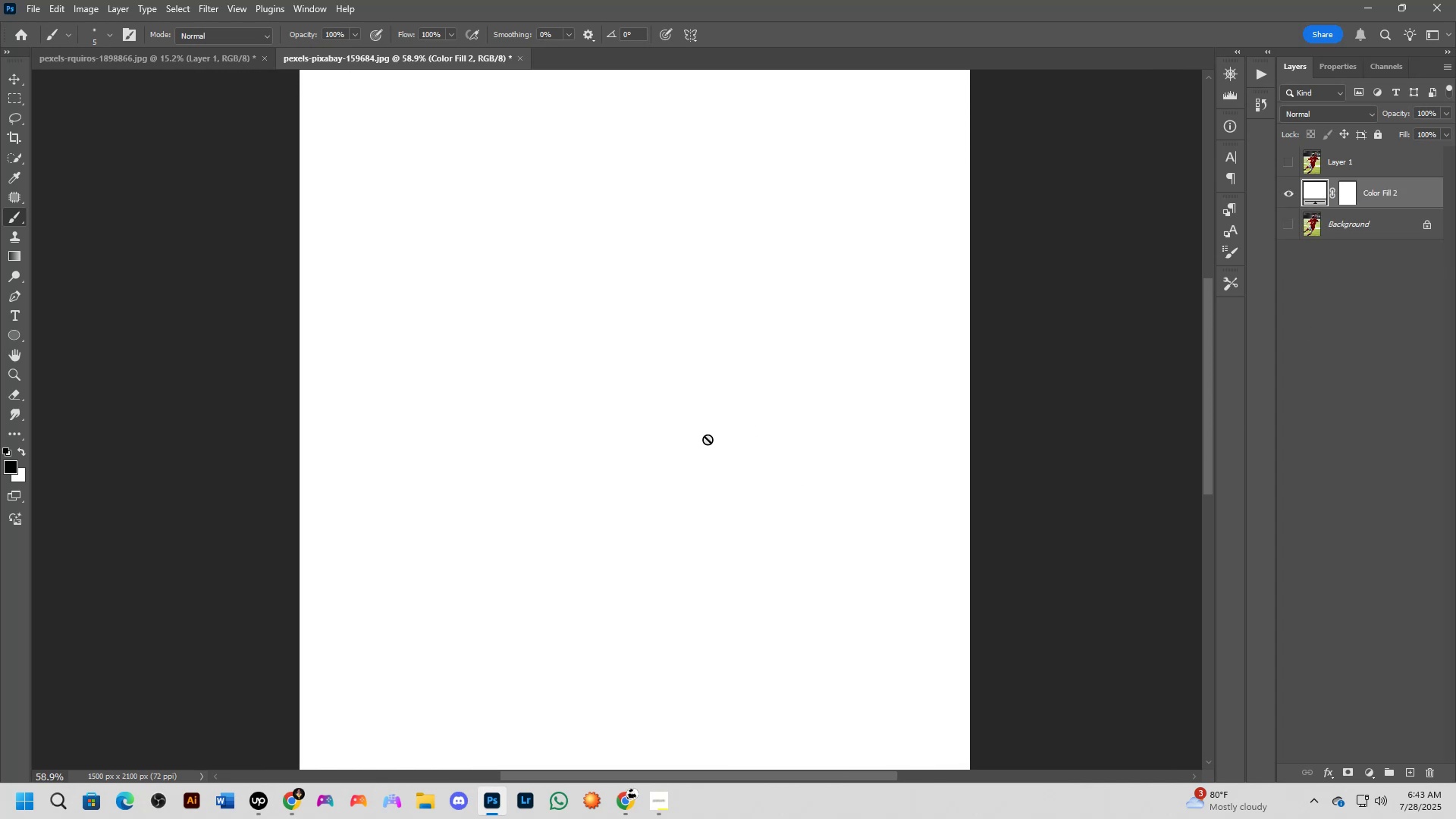 
hold_key(key=Space, duration=0.62)
 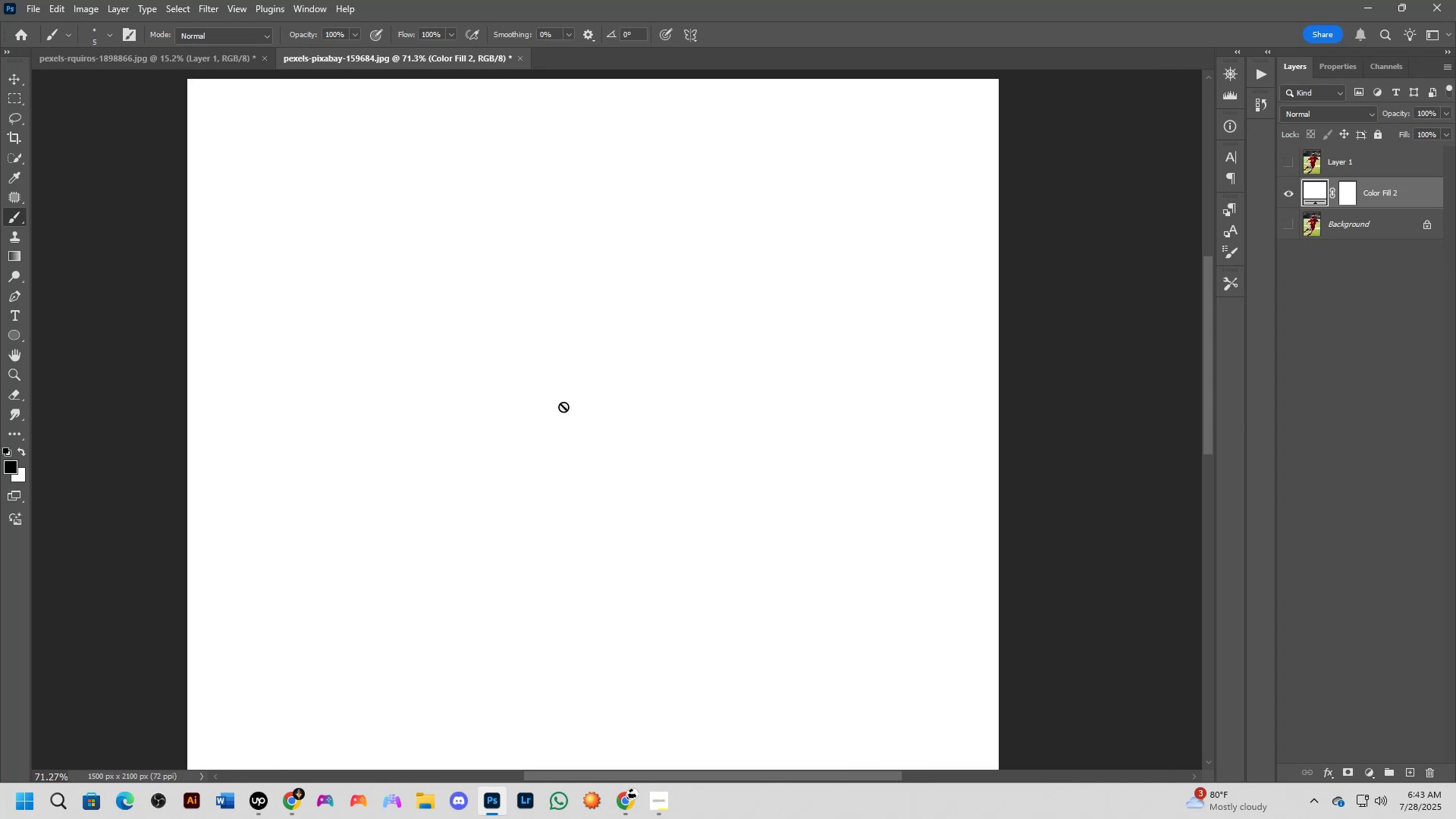 
left_click_drag(start_coordinate=[614, 341], to_coordinate=[567, 418])
 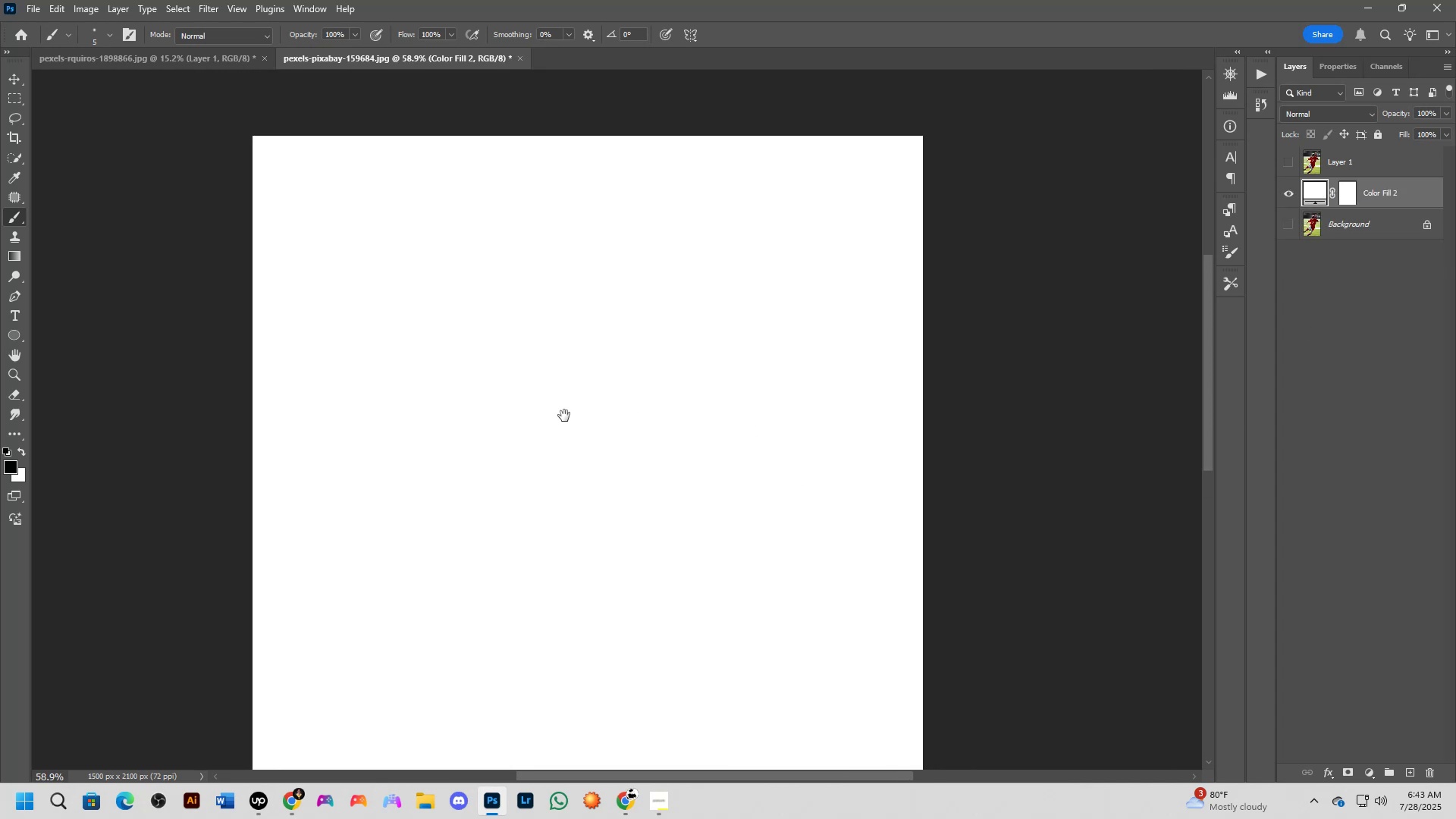 
scroll: coordinate [563, 406], scroll_direction: up, amount: 3.0
 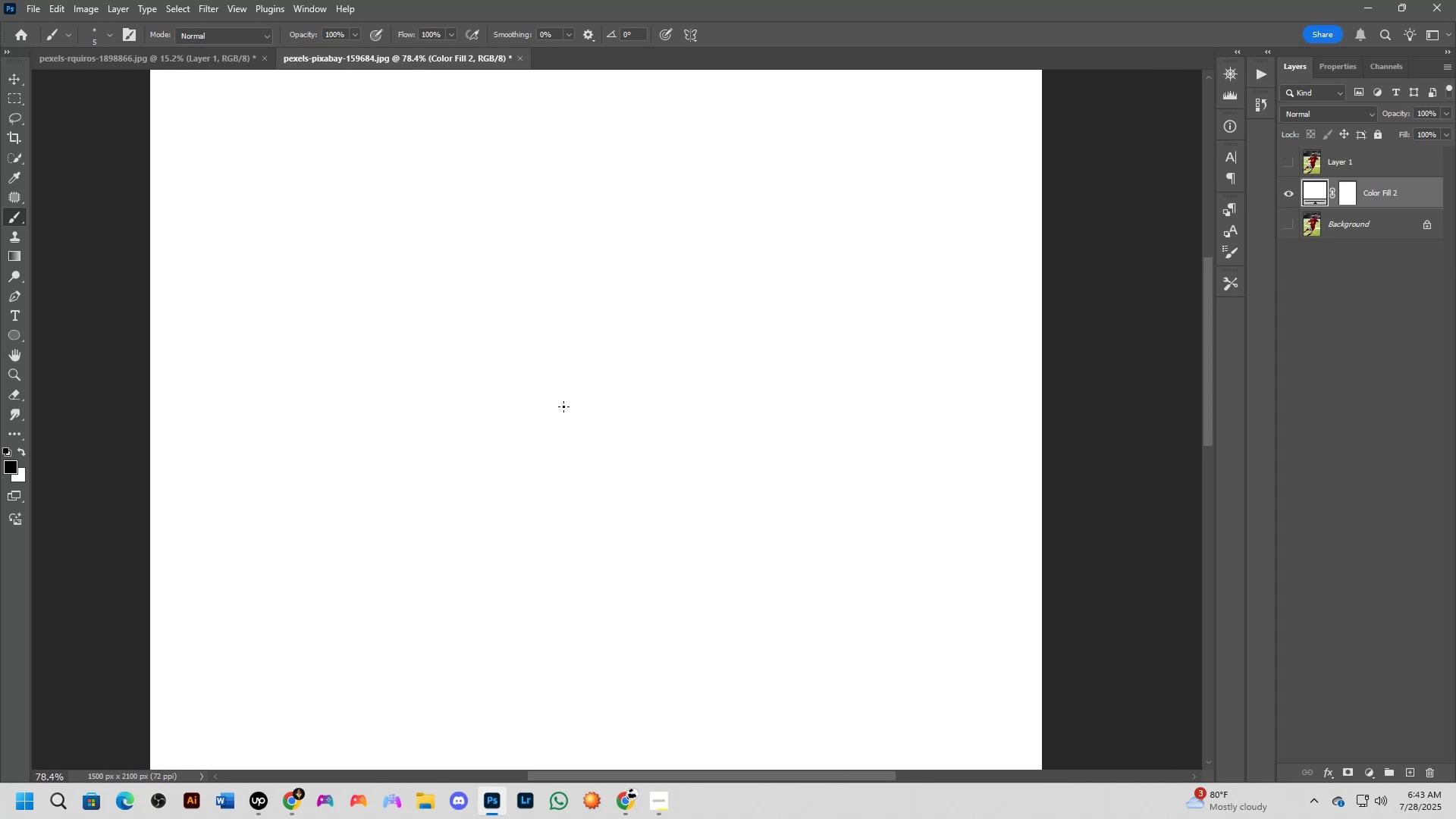 
hold_key(key=Space, duration=0.59)
 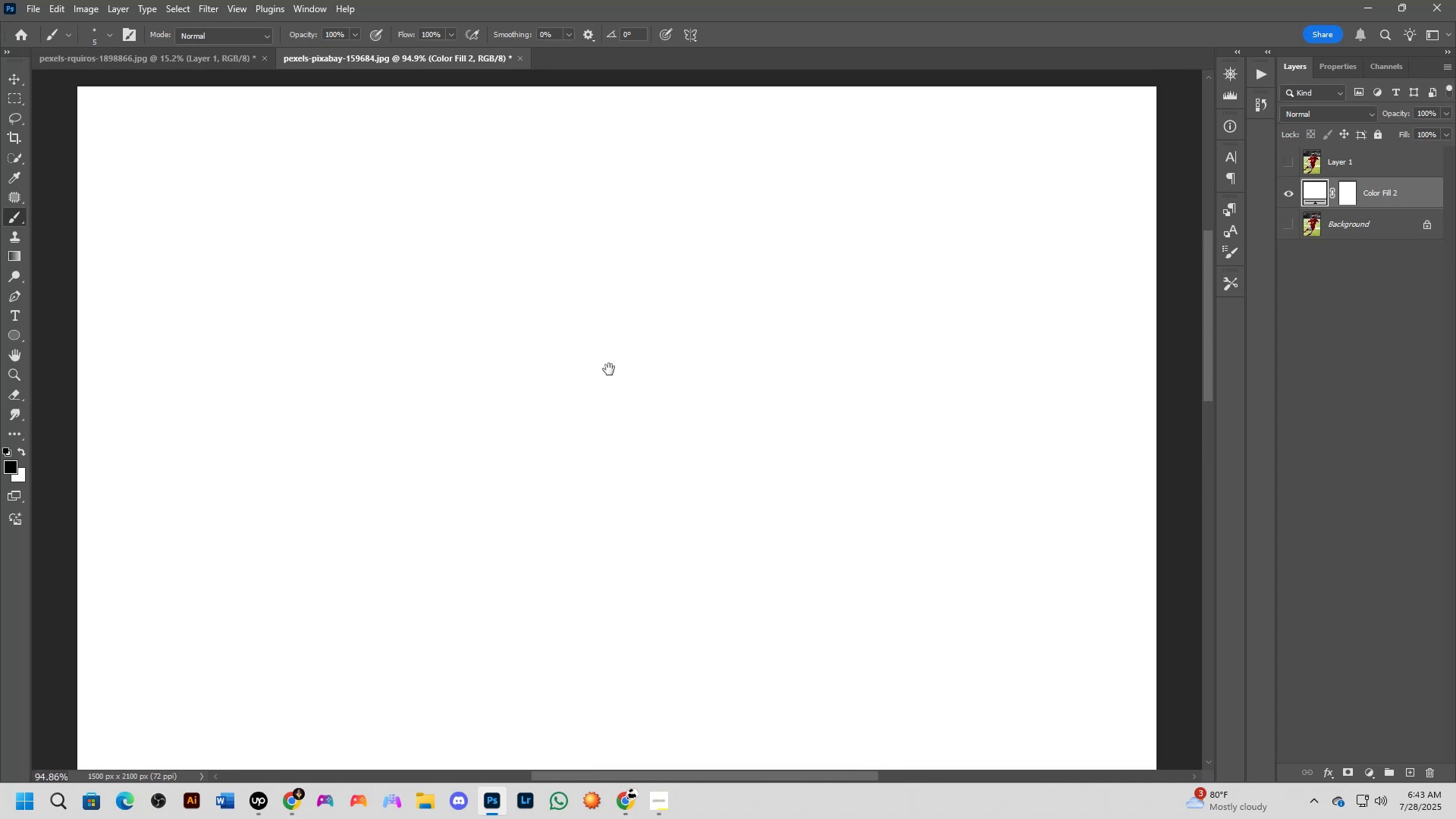 
left_click_drag(start_coordinate=[588, 353], to_coordinate=[608, 452])
 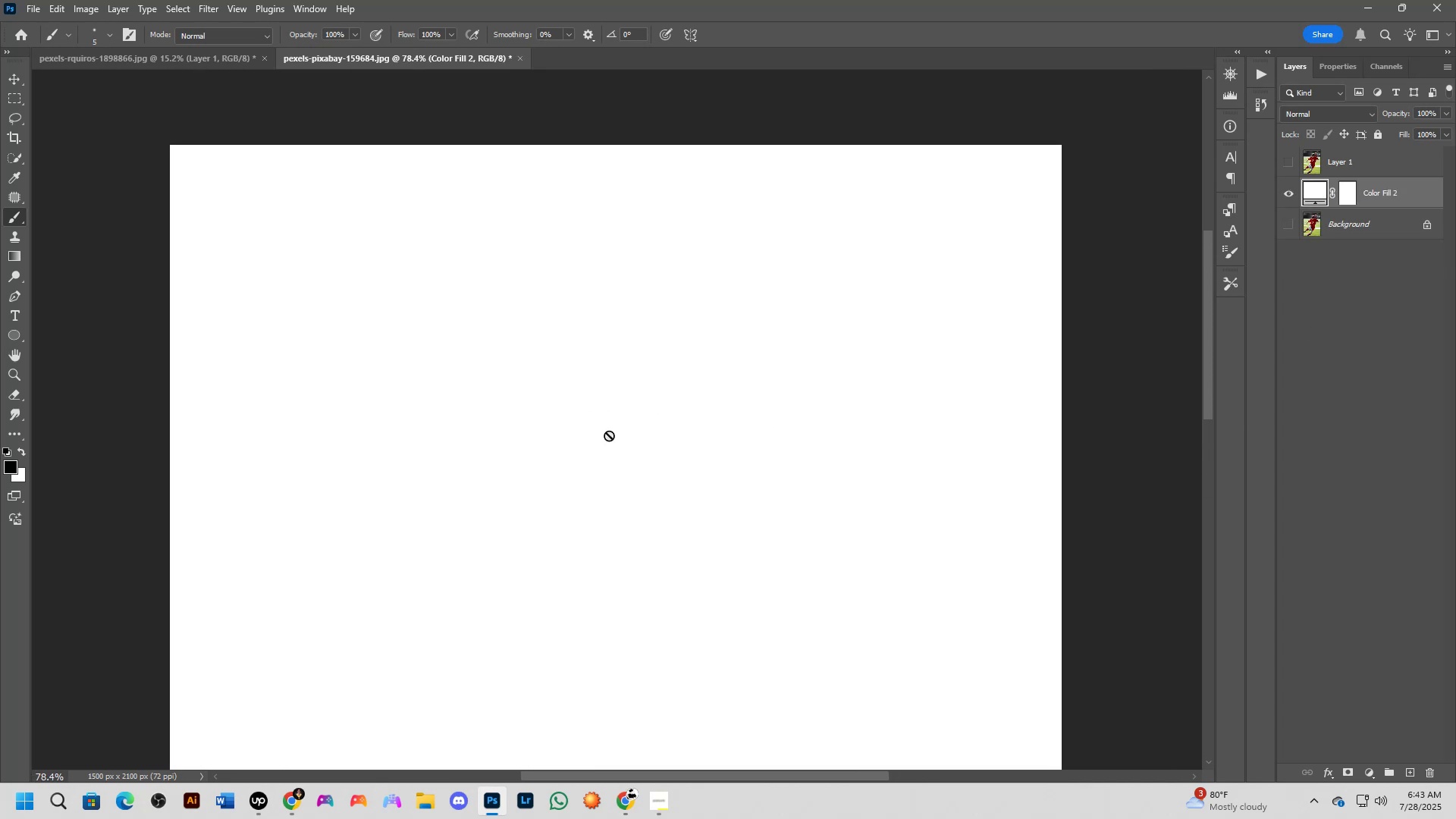 
scroll: coordinate [609, 426], scroll_direction: up, amount: 2.0
 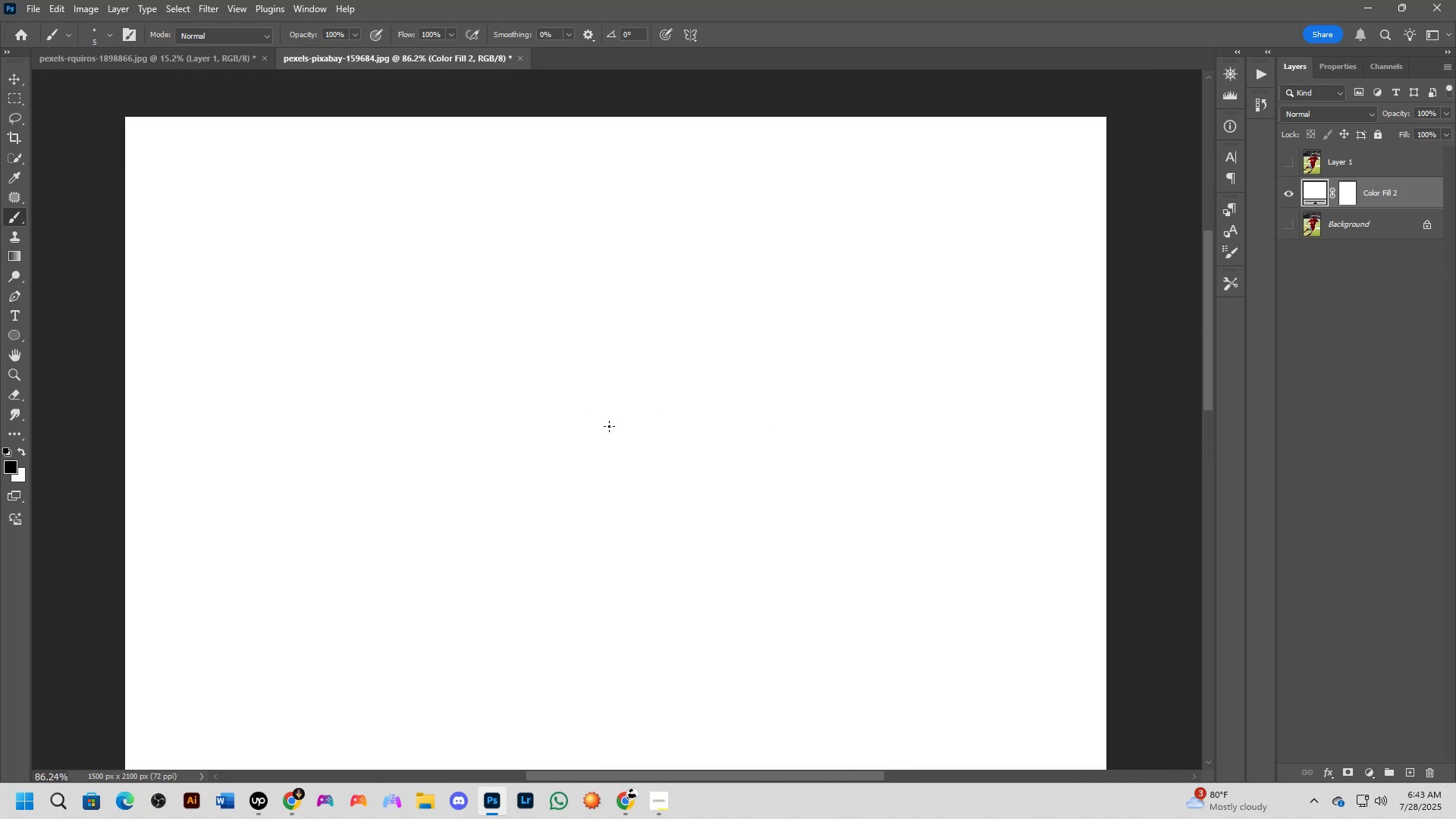 
hold_key(key=Space, duration=0.52)
 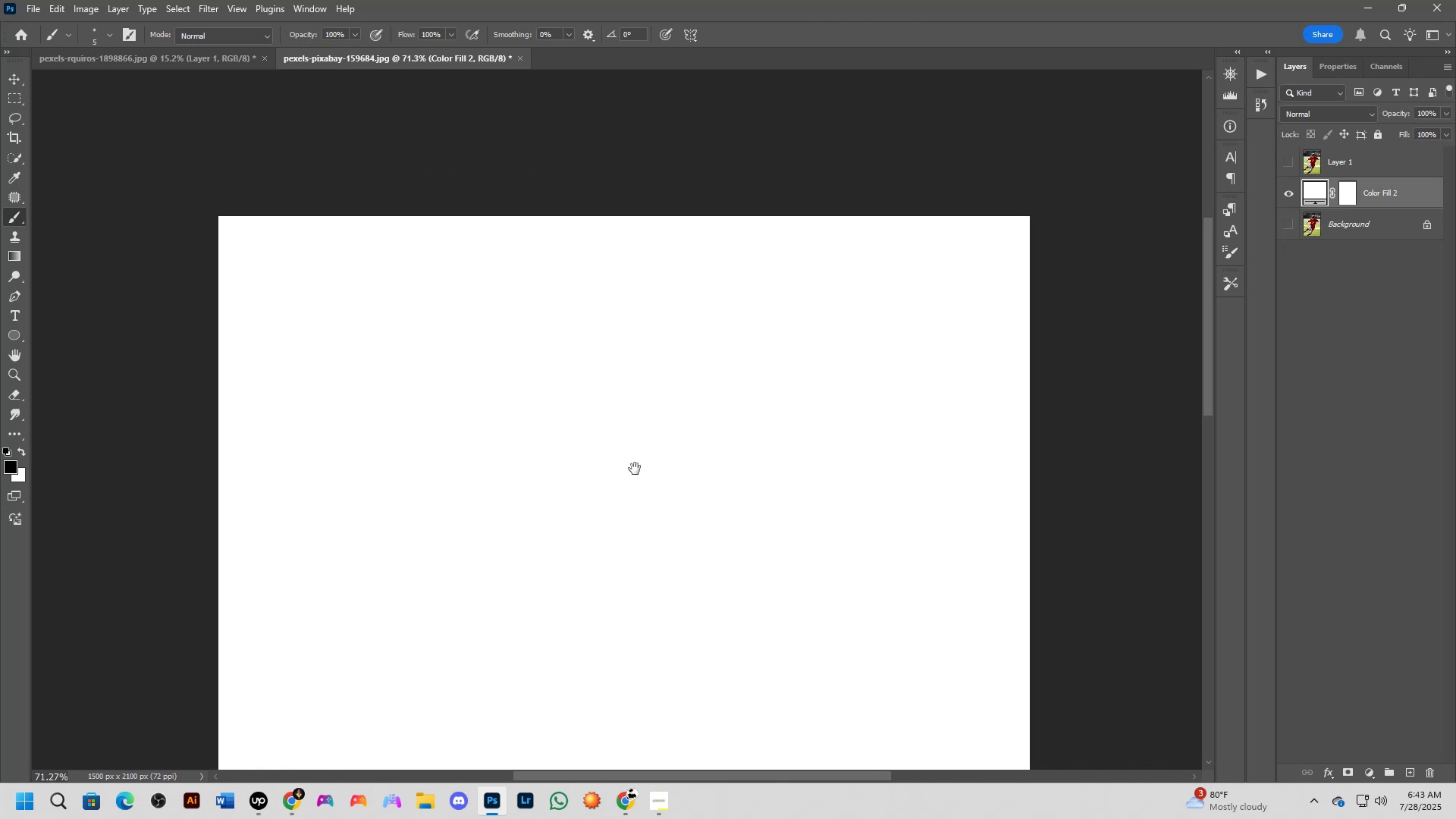 
left_click_drag(start_coordinate=[609, 358], to_coordinate=[618, 422])
 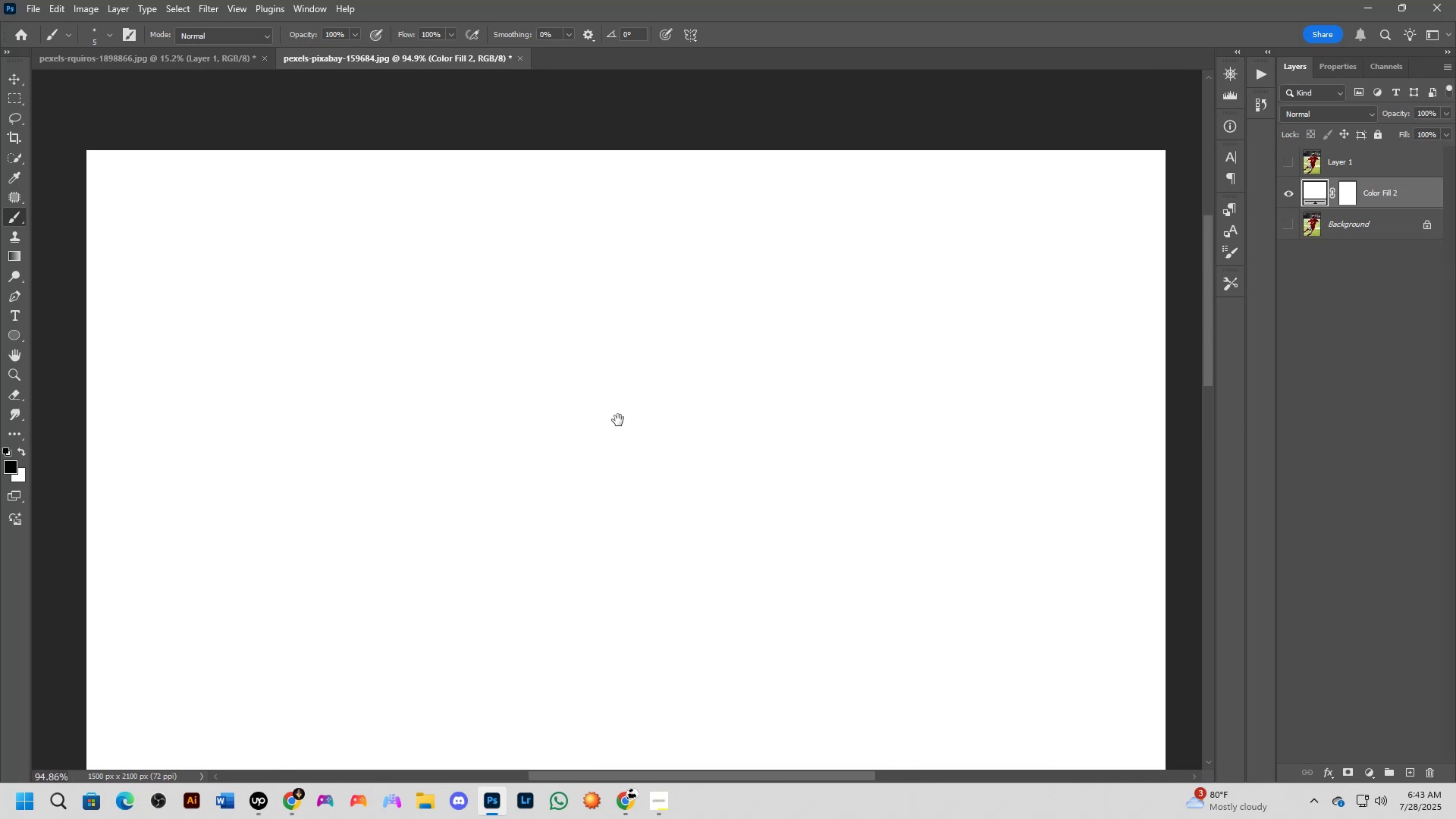 
scroll: coordinate [619, 415], scroll_direction: down, amount: 3.0
 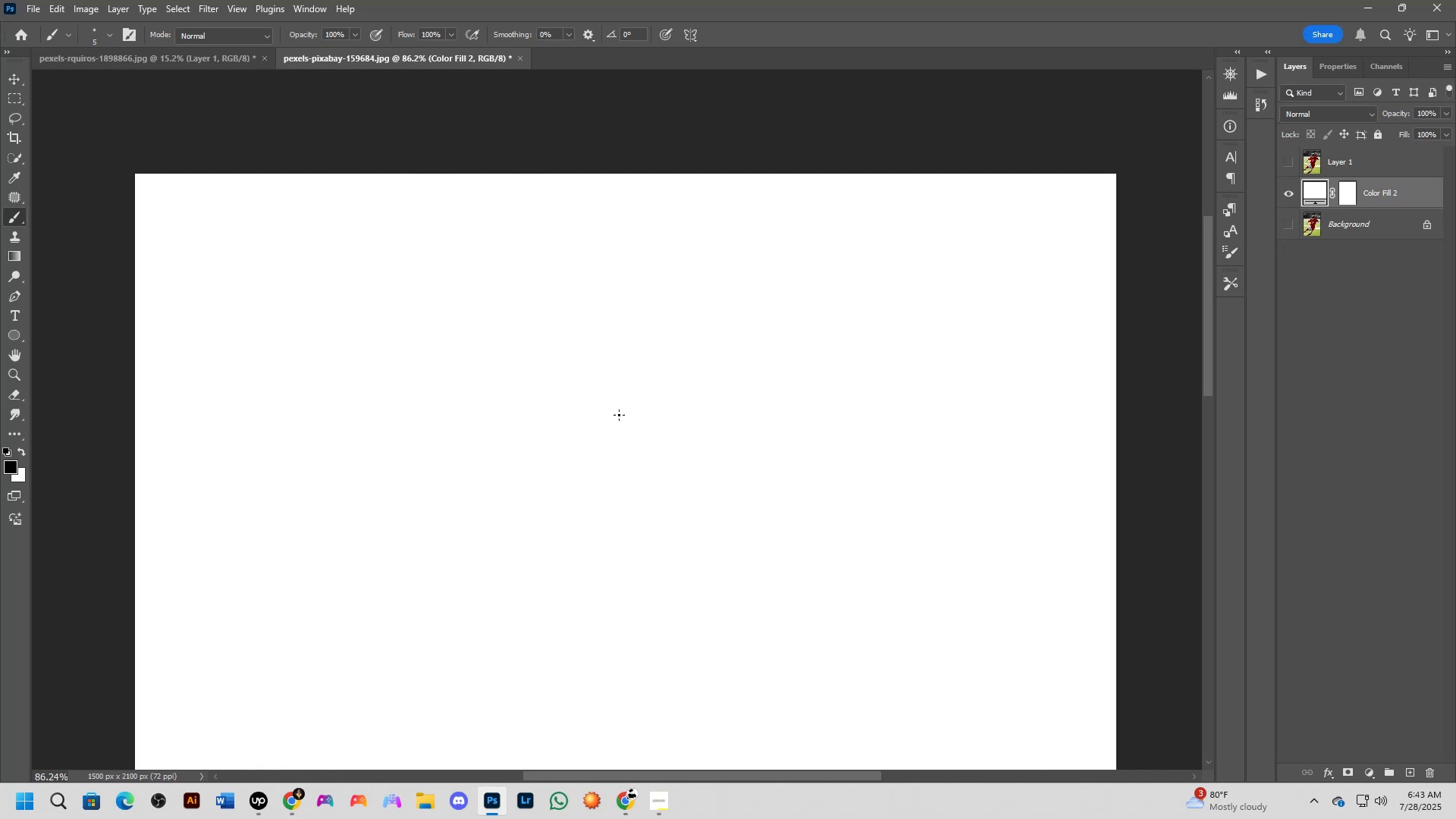 
hold_key(key=Space, duration=0.54)
 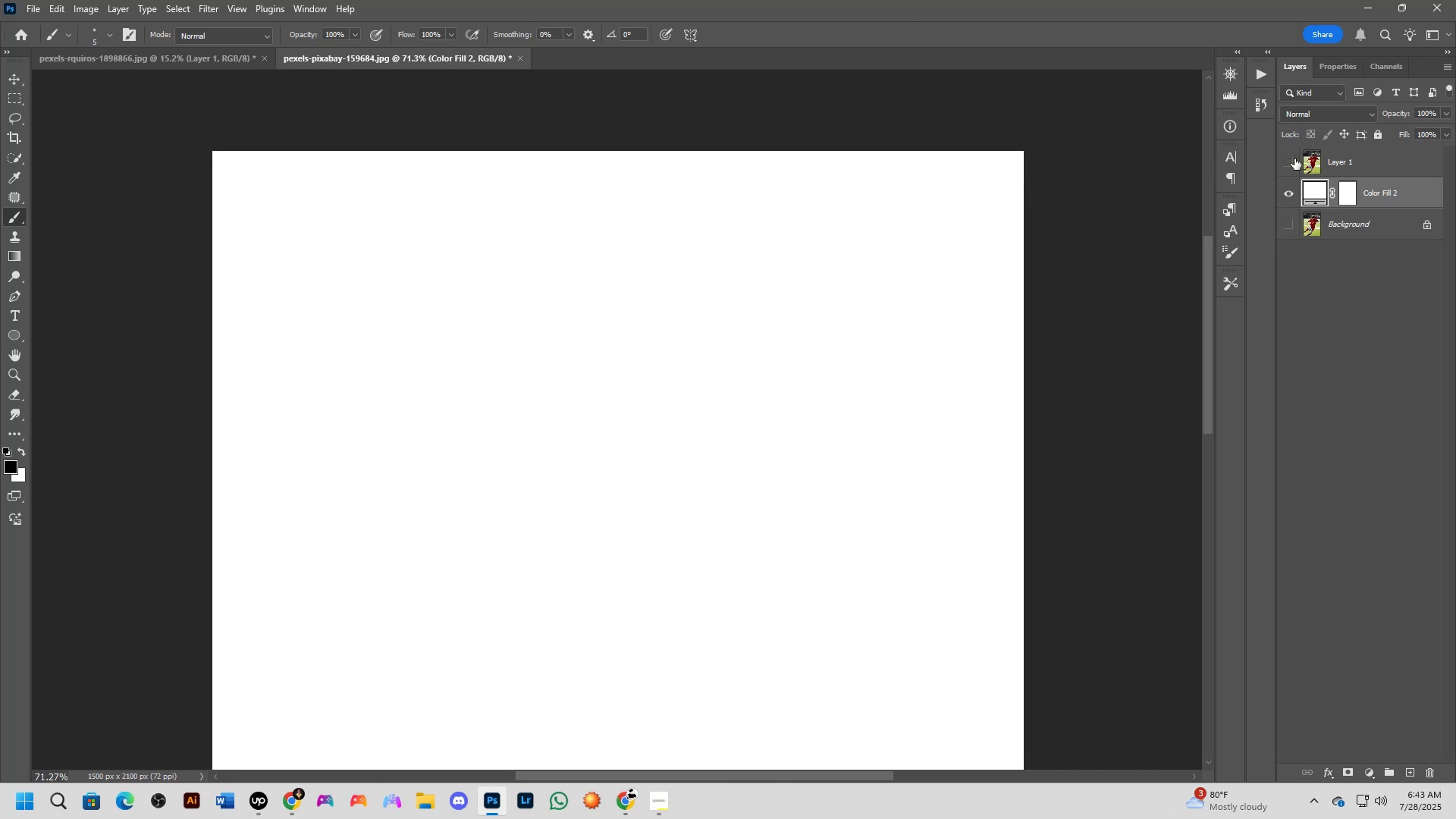 
left_click_drag(start_coordinate=[635, 472], to_coordinate=[629, 406])
 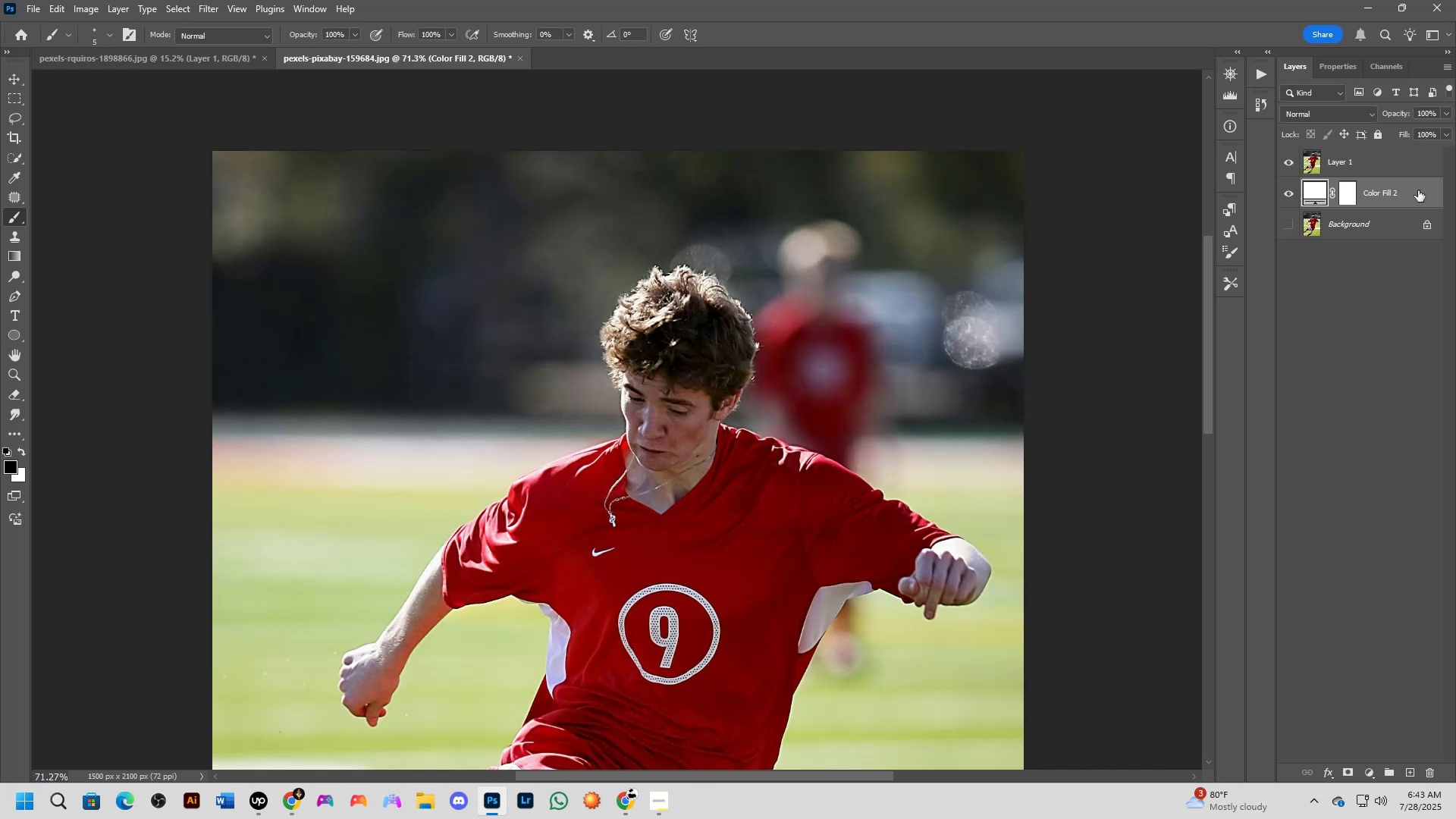 
left_click([1354, 189])
 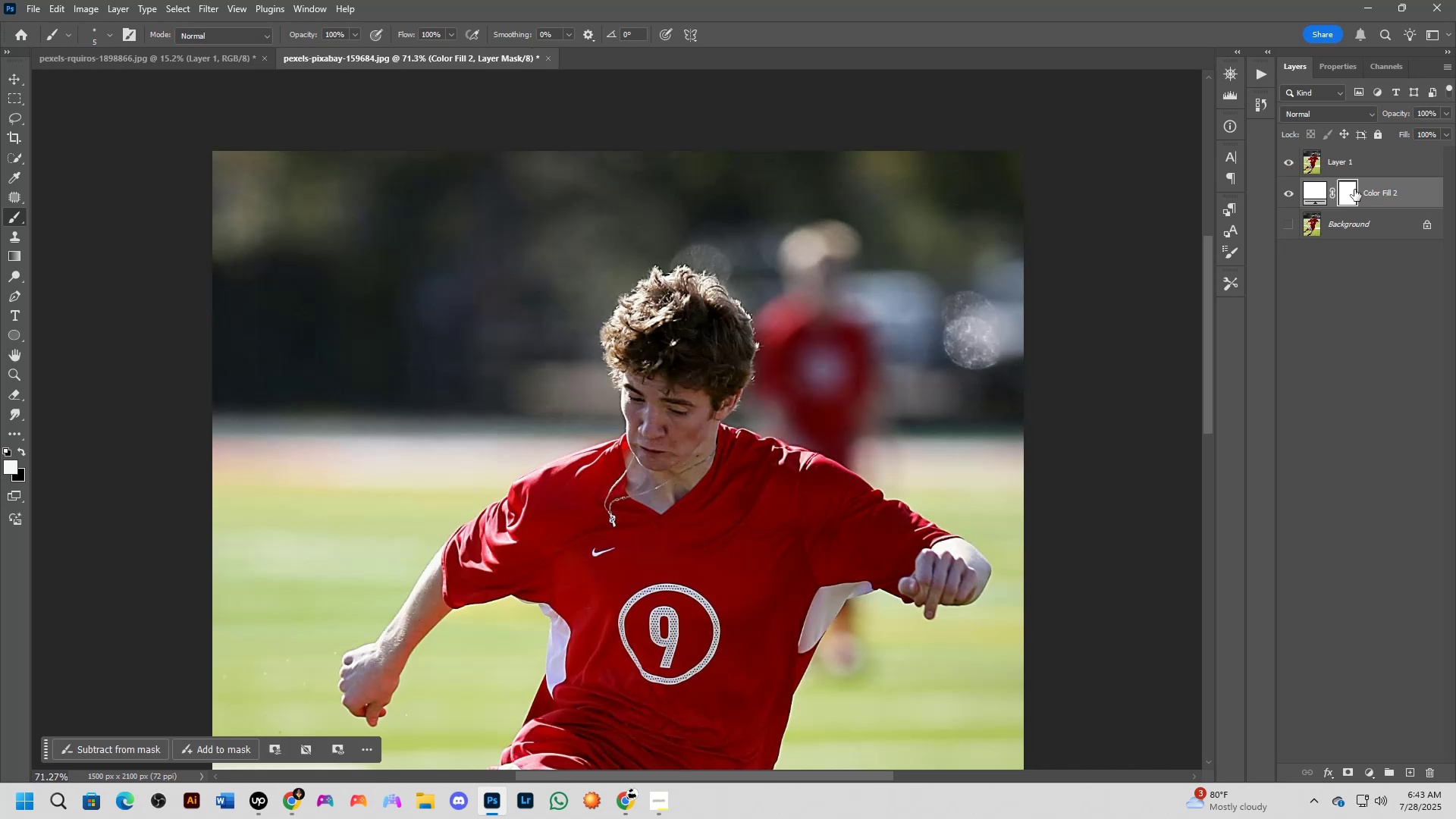 
left_click_drag(start_coordinate=[1395, 187], to_coordinate=[1389, 139])
 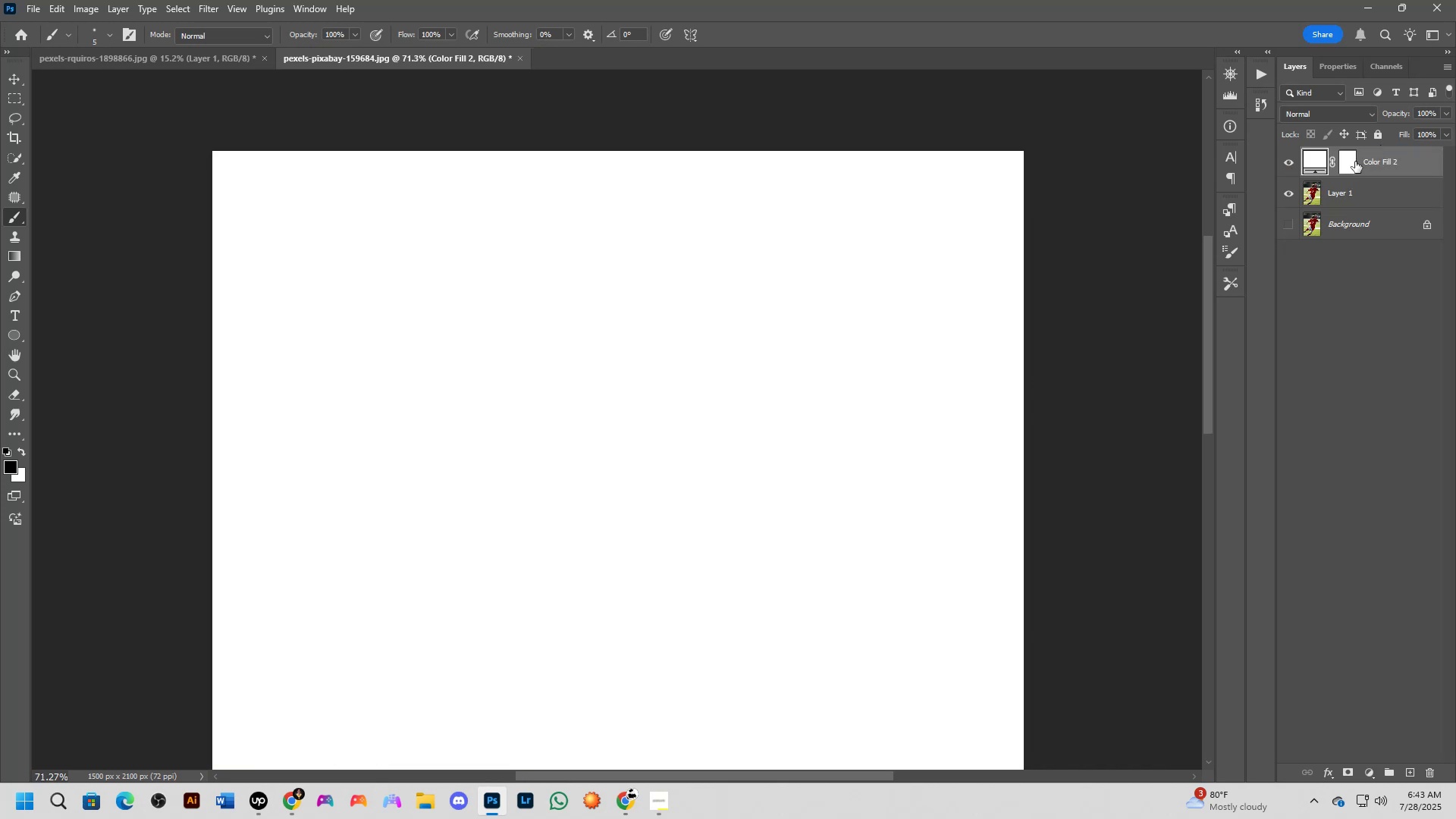 
left_click([1350, 162])
 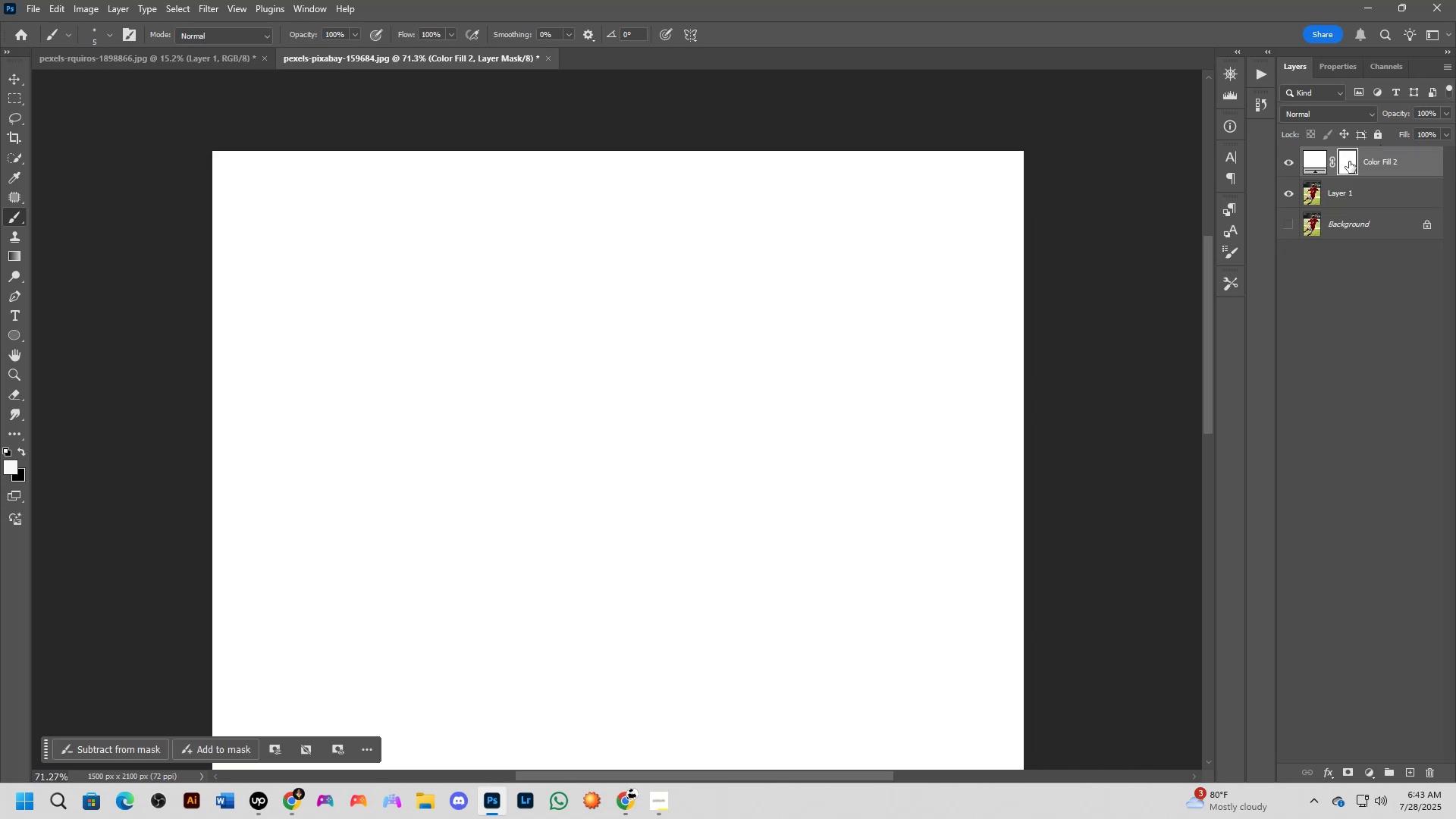 
key(Control+I)
 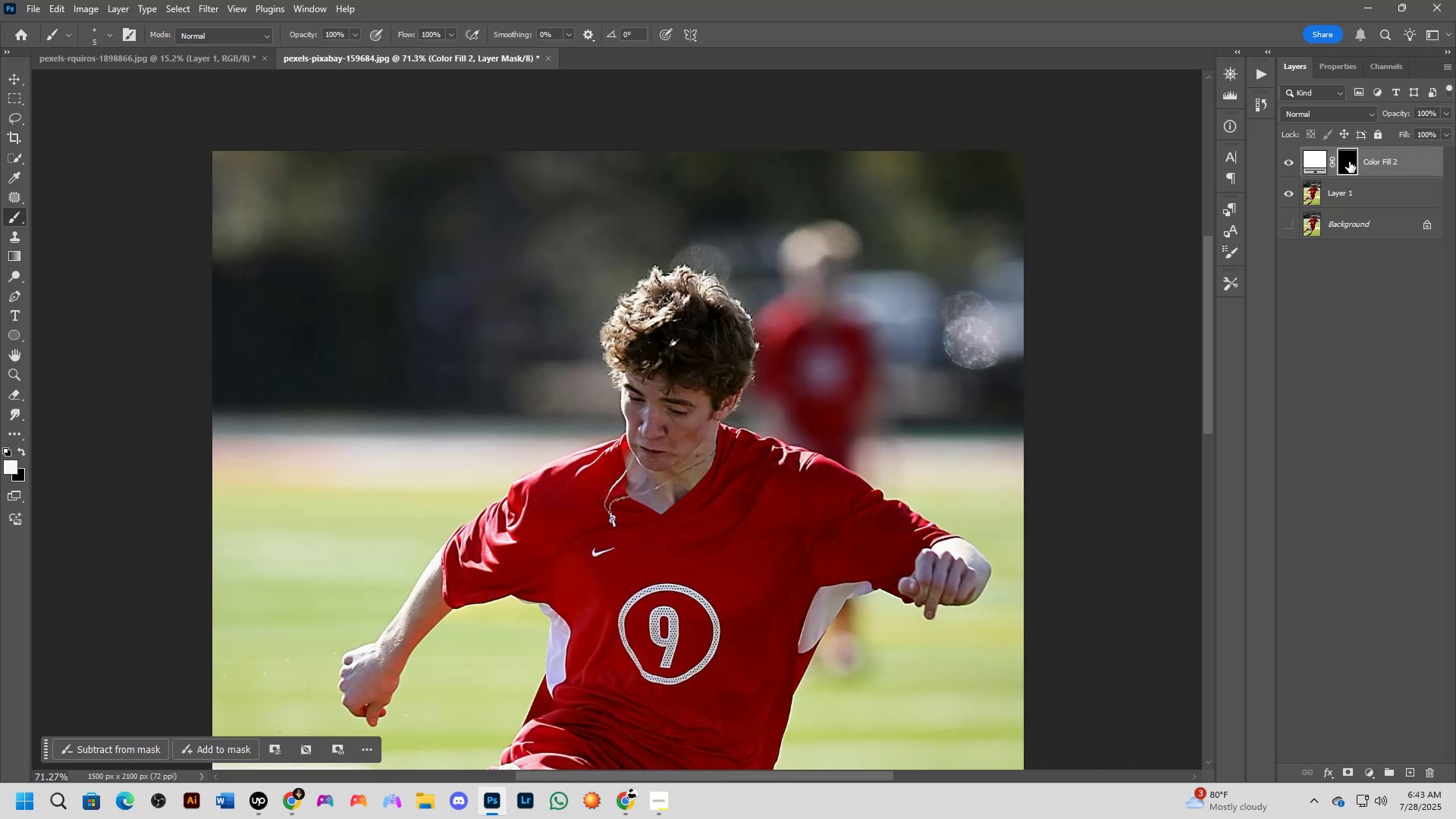 
key(Control+ControlLeft)
 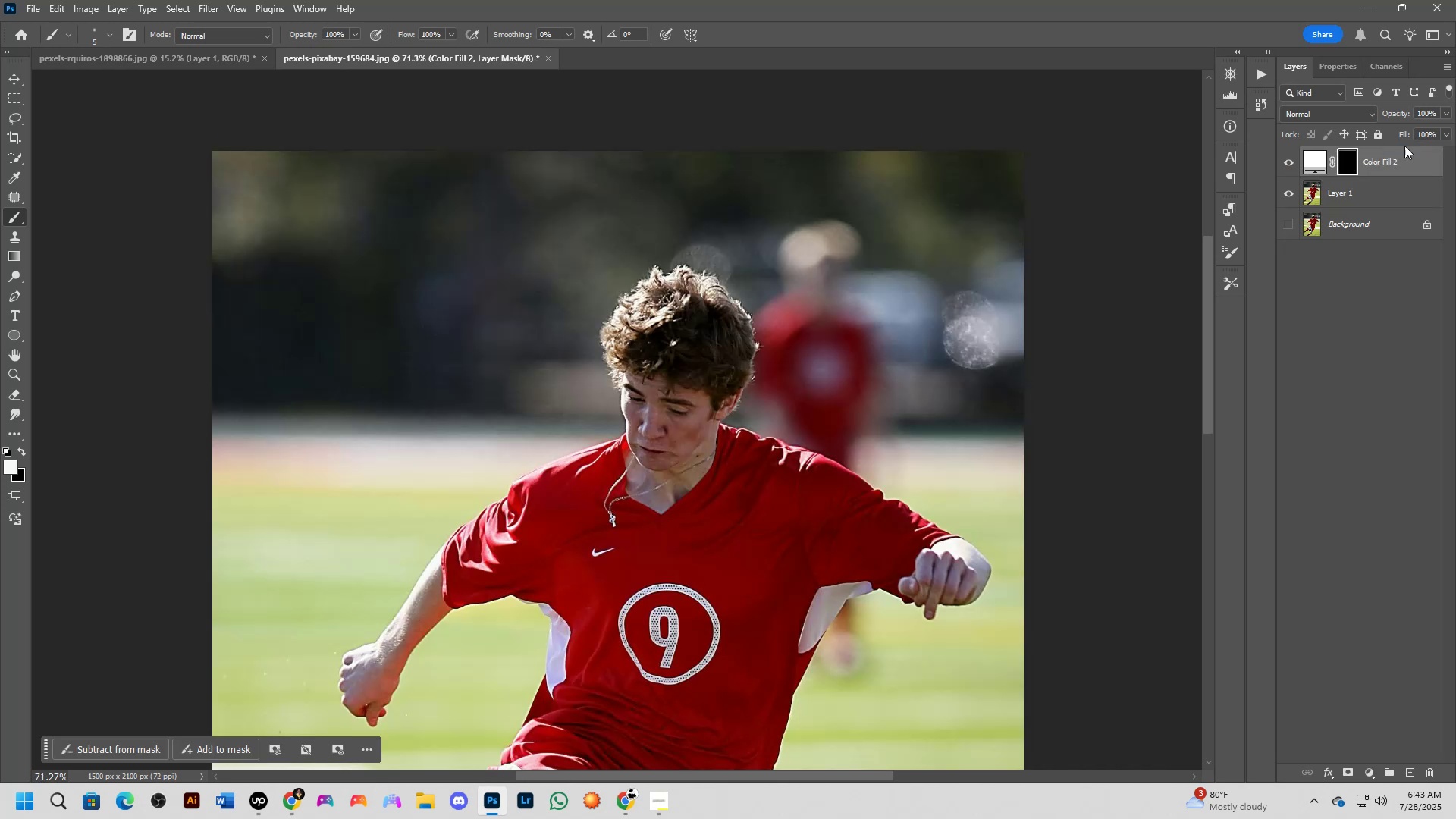 
scroll: coordinate [438, 438], scroll_direction: up, amount: 12.0
 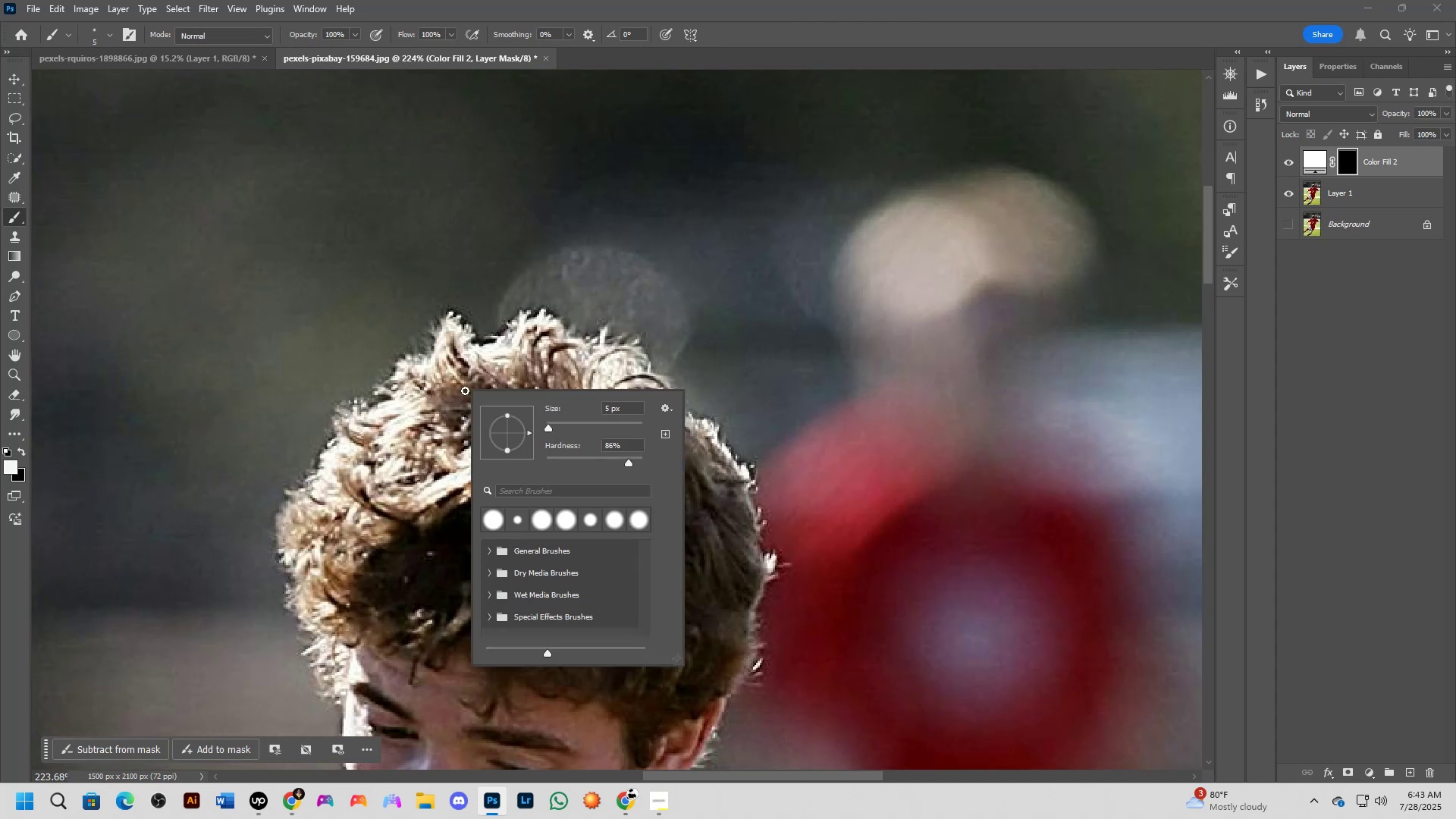 
key(B)
 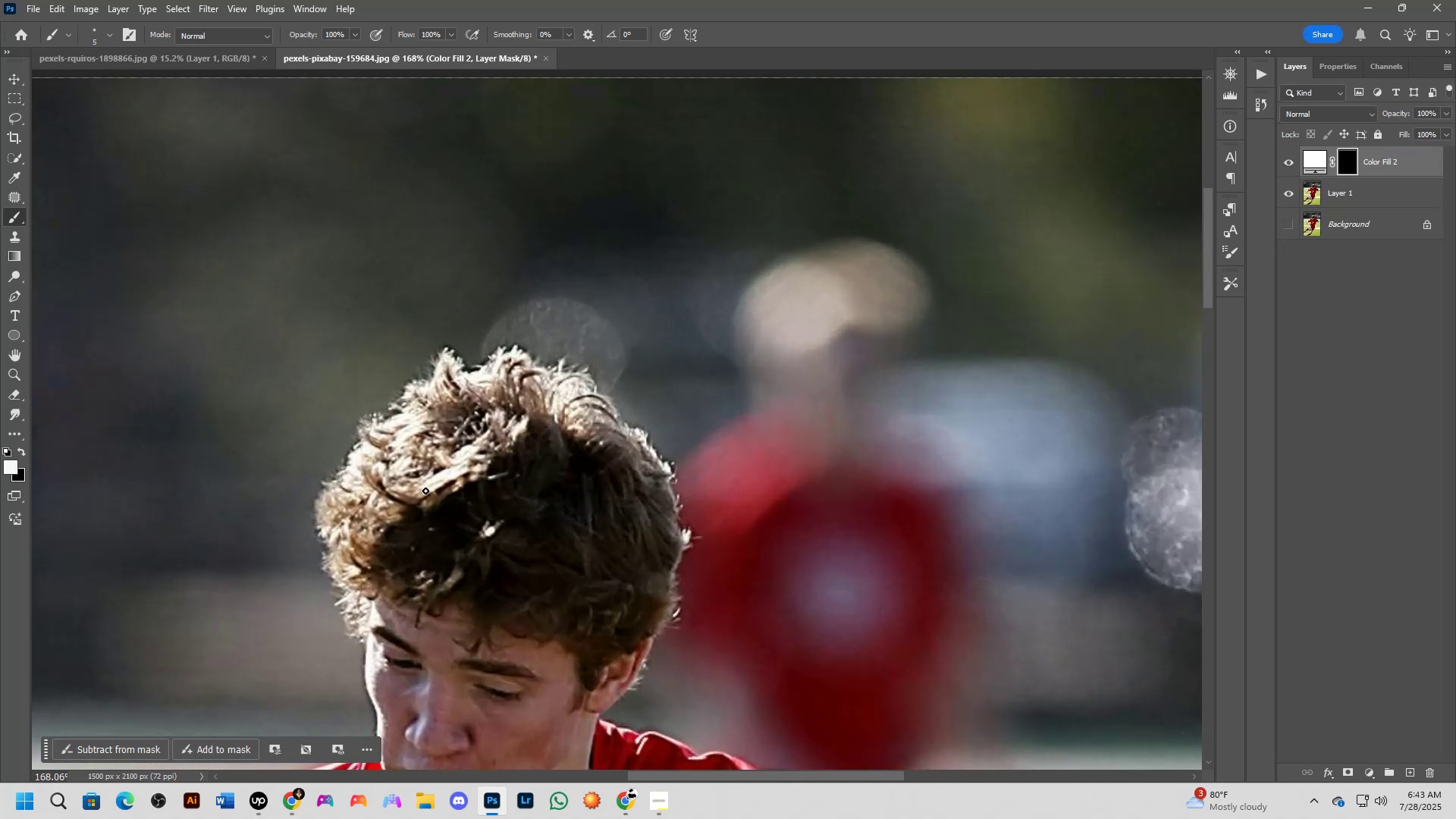 
key(Alt+AltLeft)
 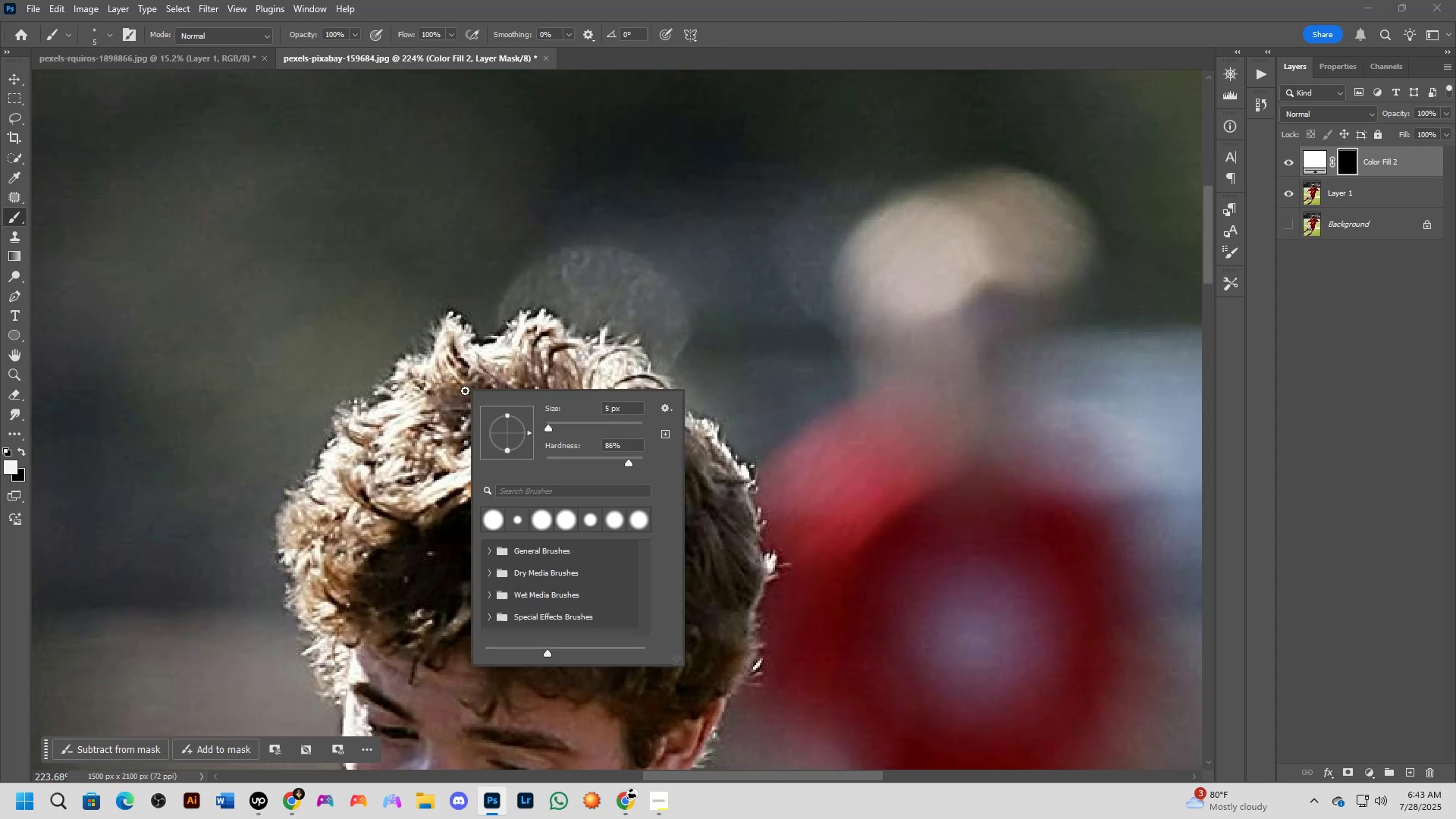 
right_click([465, 391])
 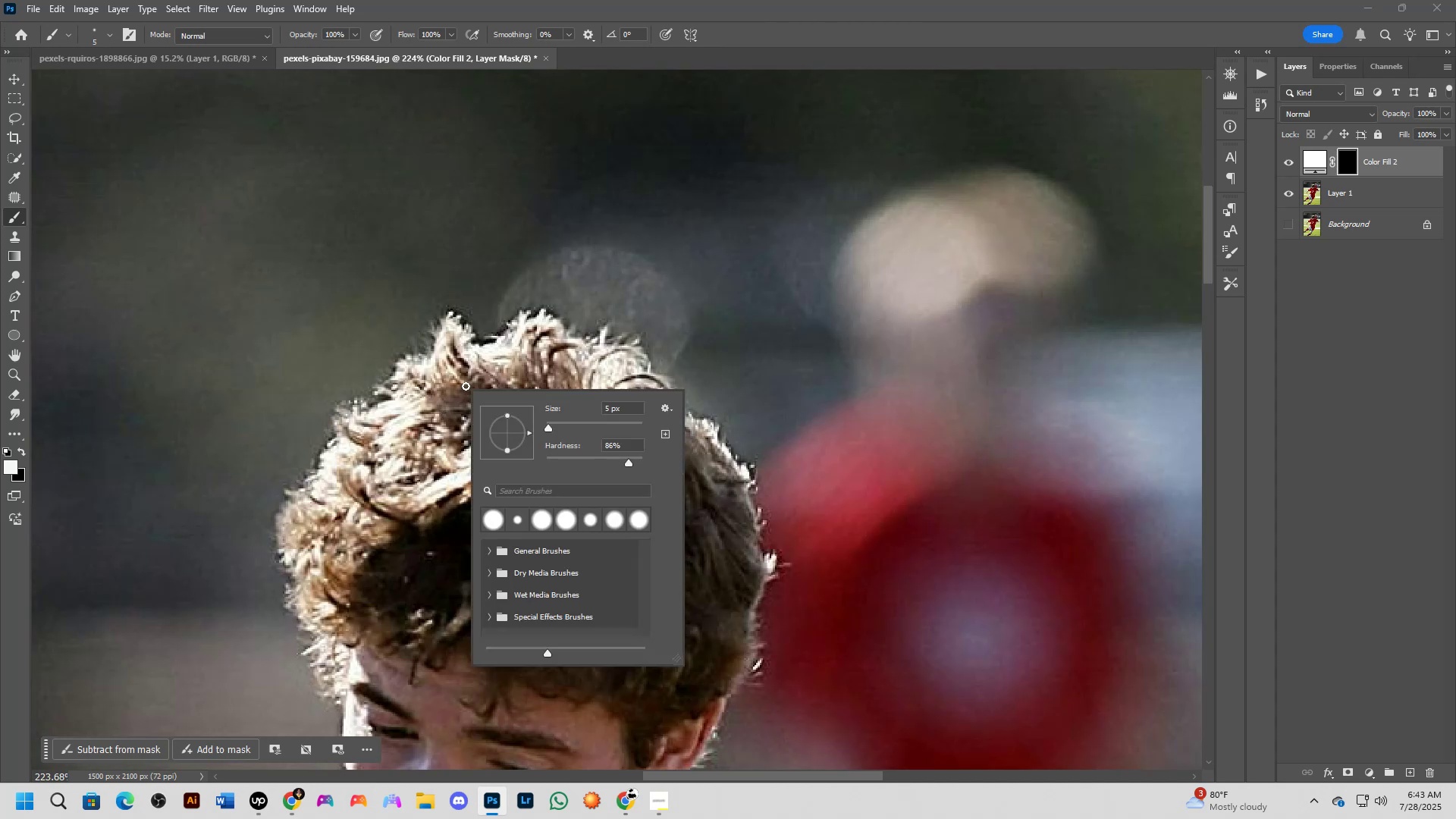 
key(X)
 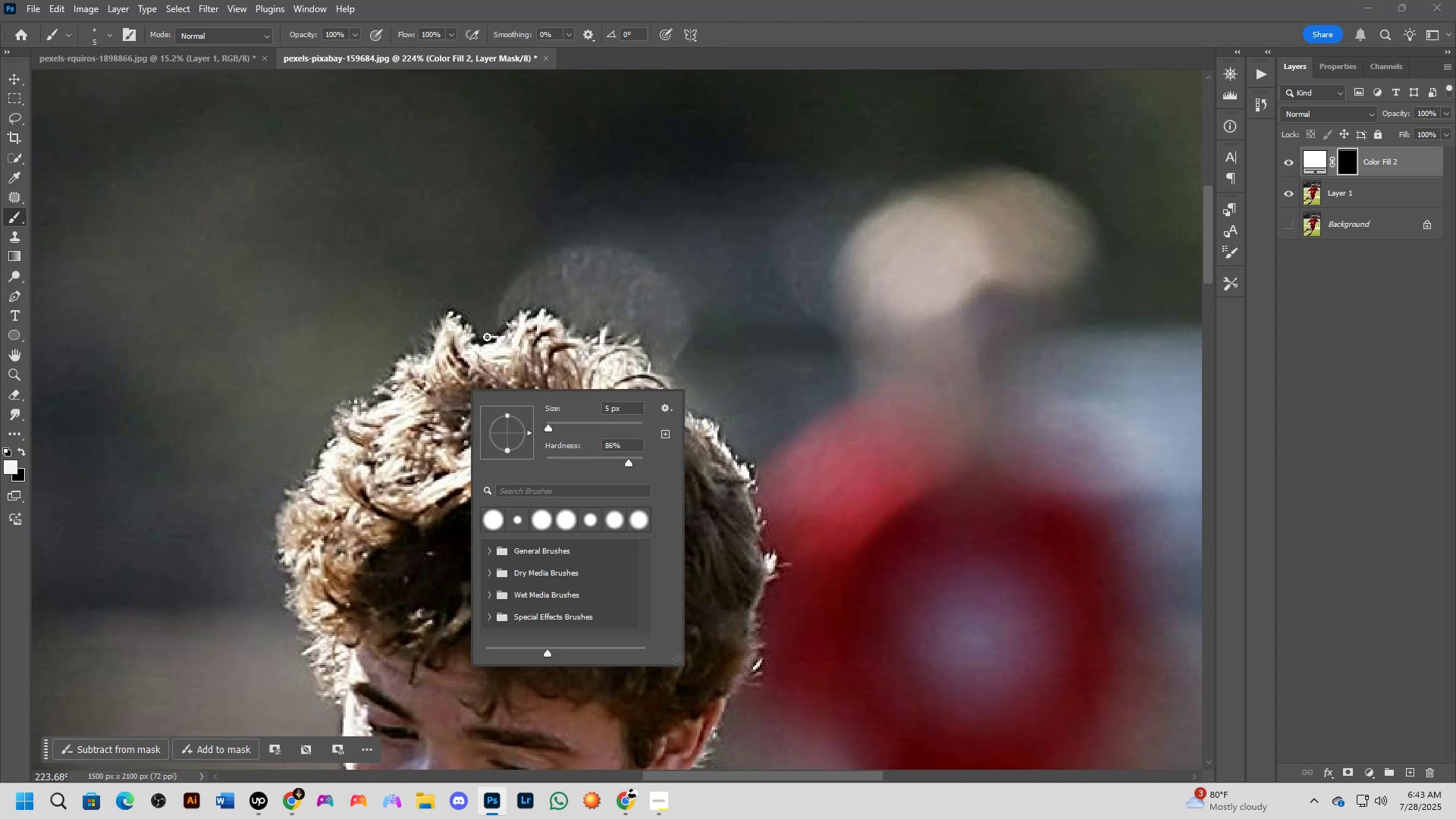 
left_click_drag(start_coordinate=[491, 336], to_coordinate=[463, 329])
 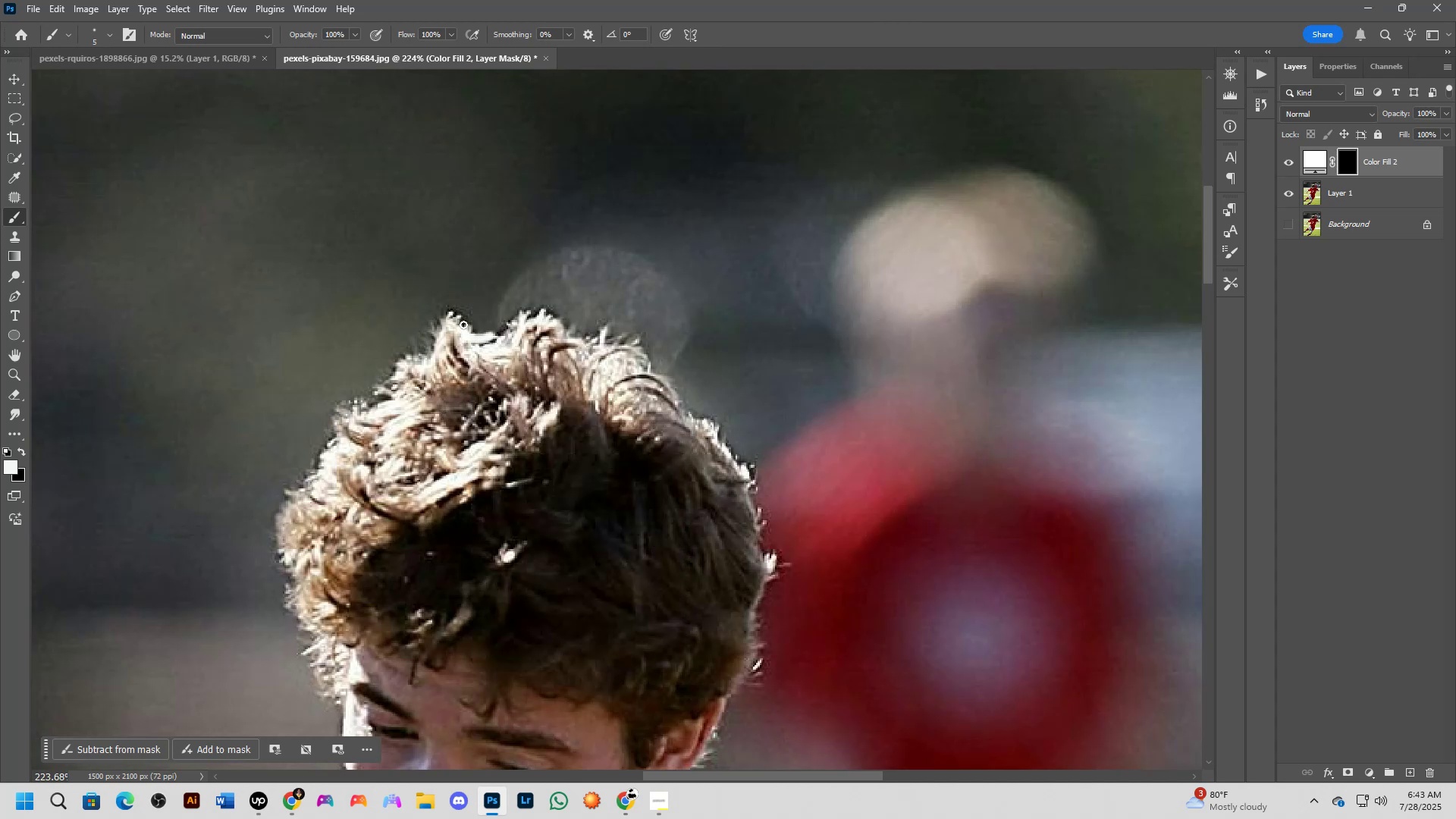 
key(Control+ControlLeft)
 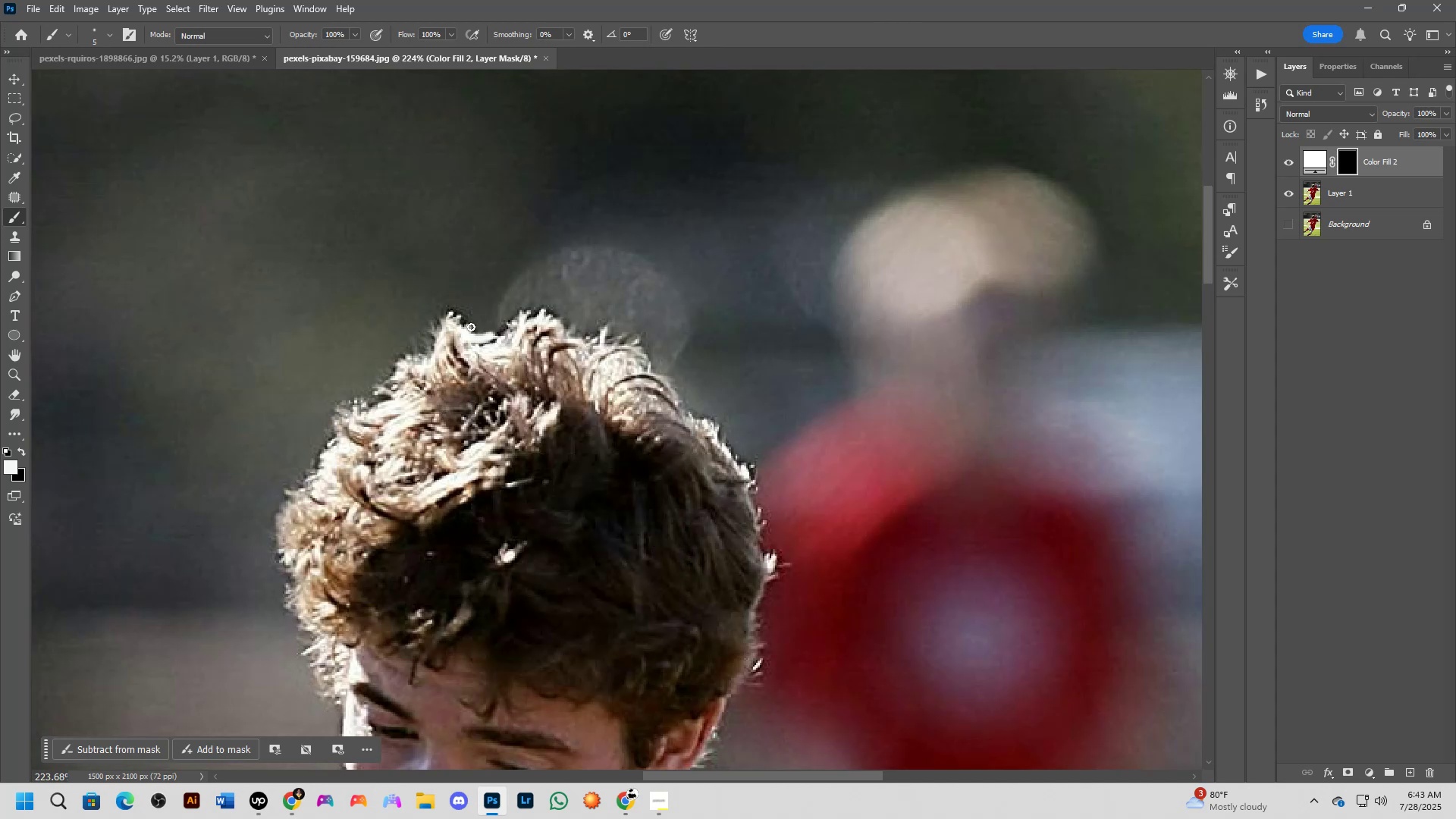 
key(Control+Z)
 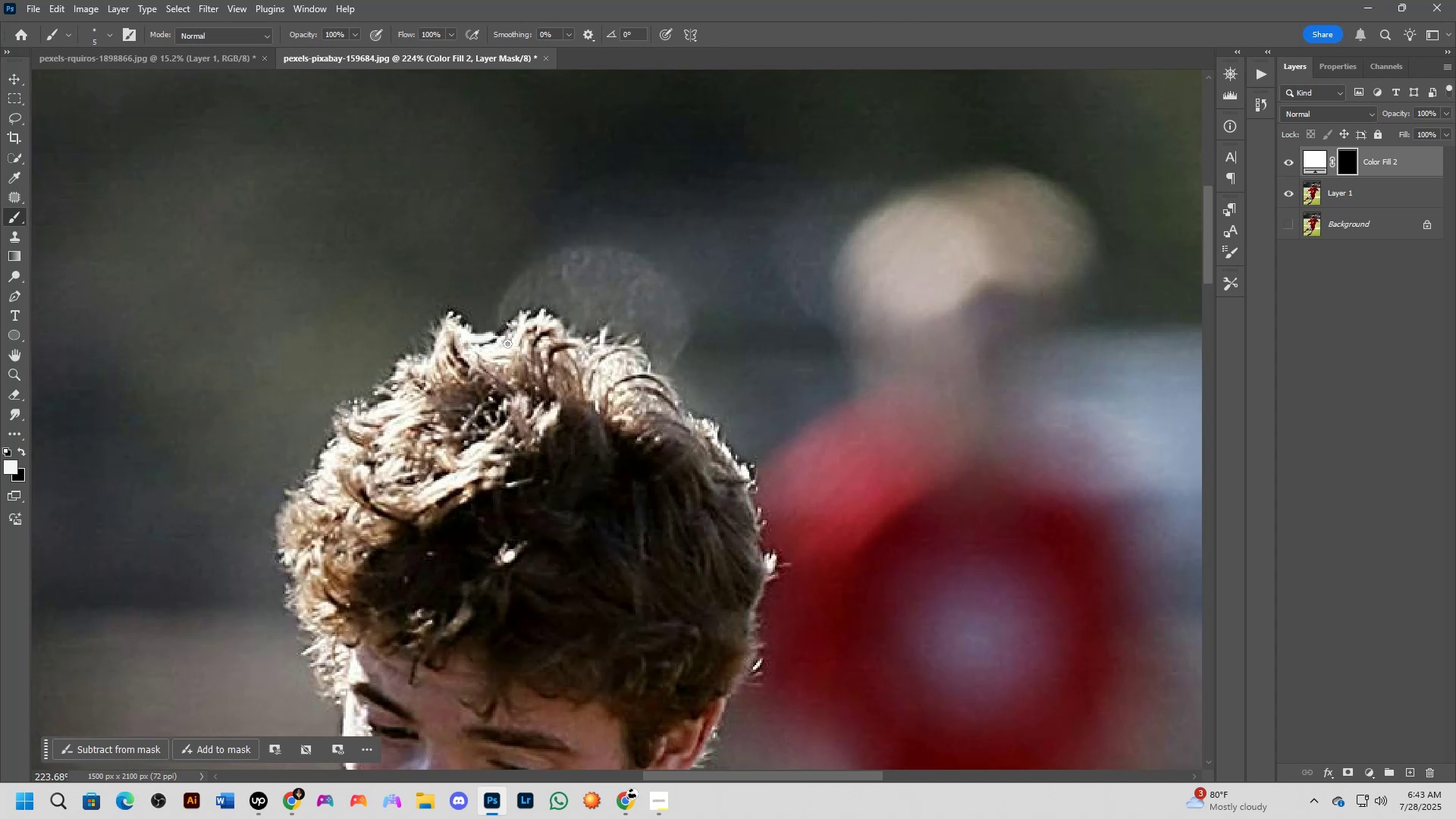 
scroll: coordinate [499, 348], scroll_direction: down, amount: 5.0
 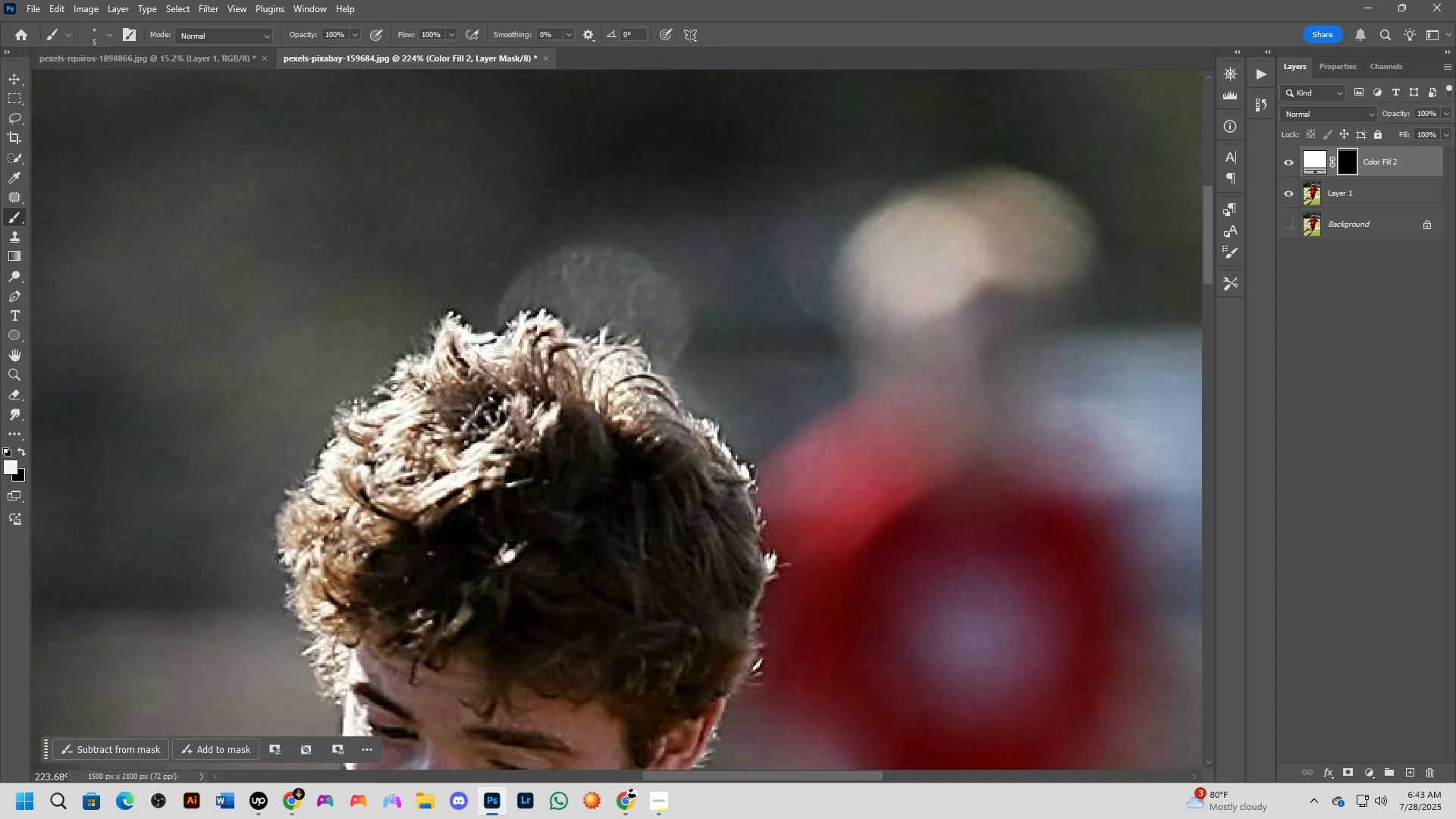 
hold_key(key=Space, duration=0.51)
 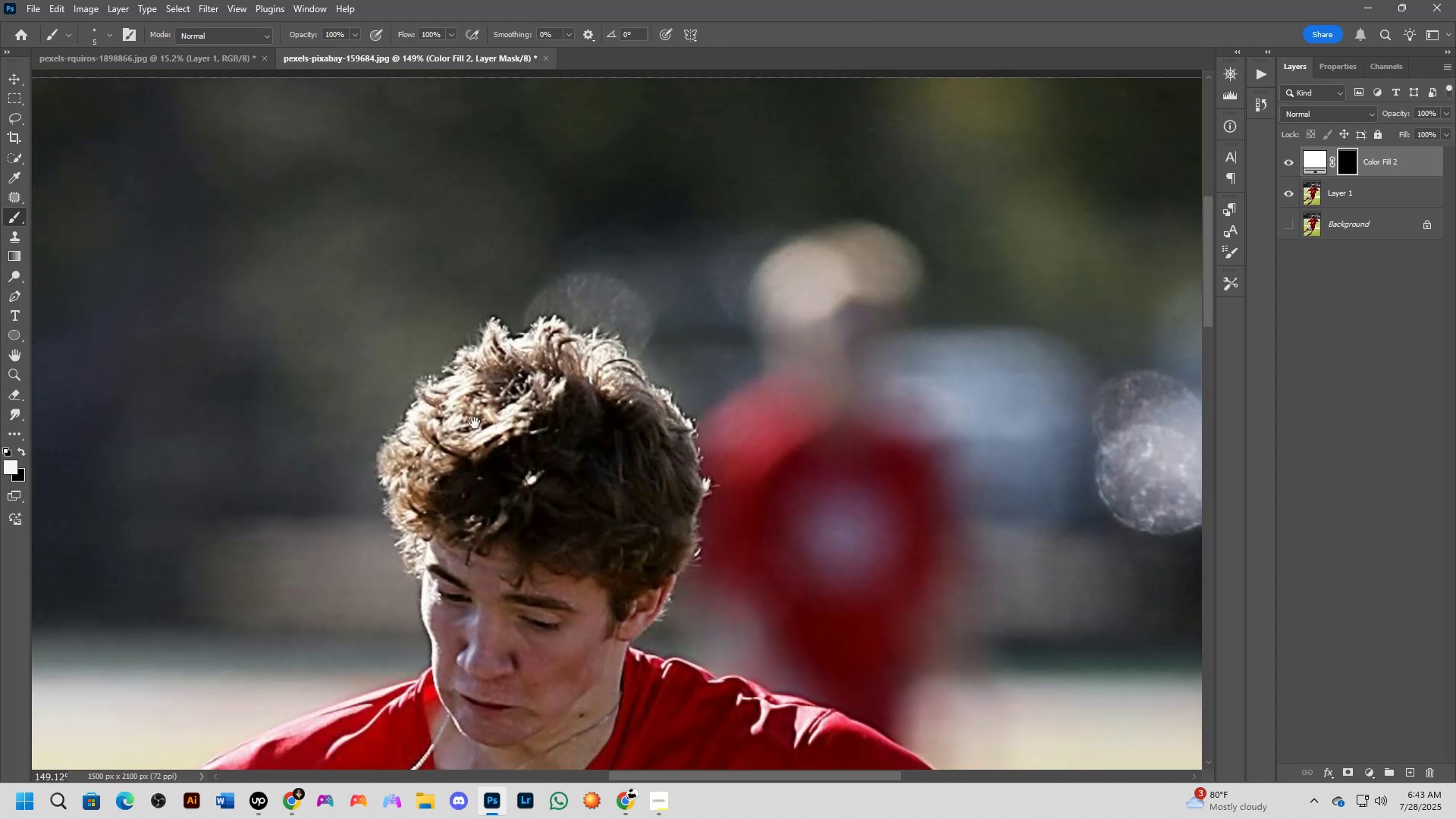 
left_click_drag(start_coordinate=[481, 383], to_coordinate=[507, 376])
 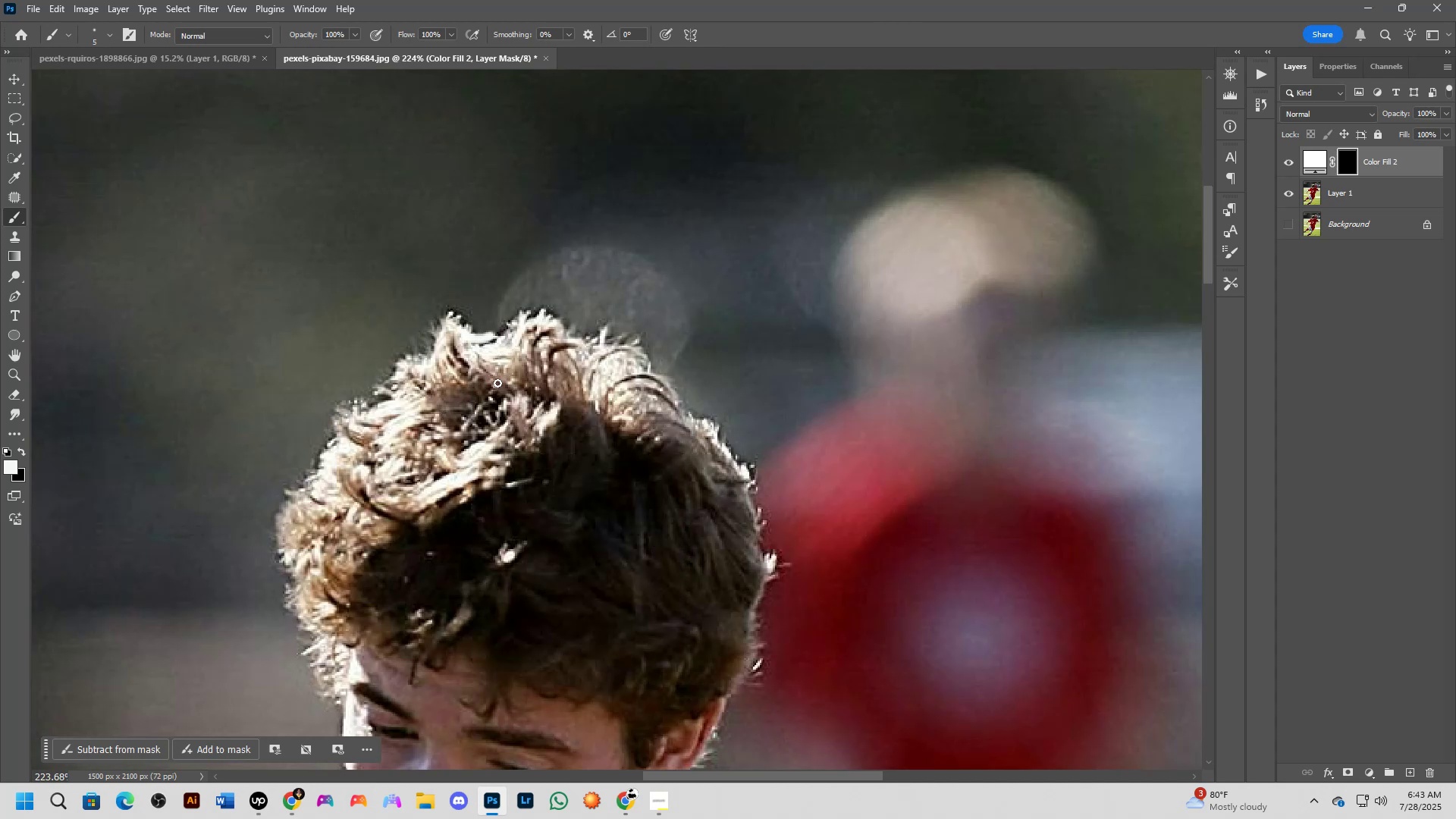 
hold_key(key=Space, duration=0.58)
 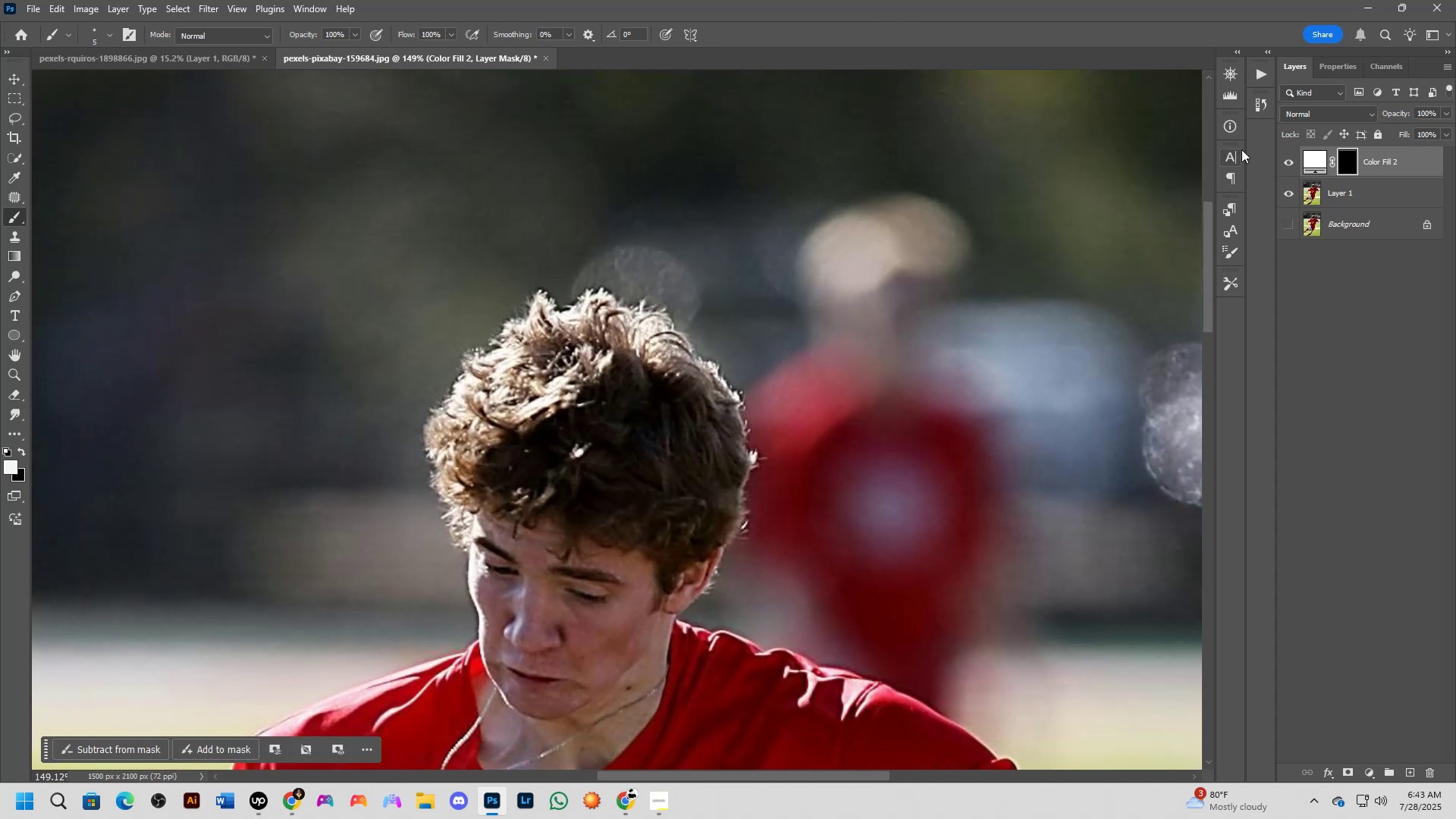 
left_click_drag(start_coordinate=[436, 444], to_coordinate=[484, 416])
 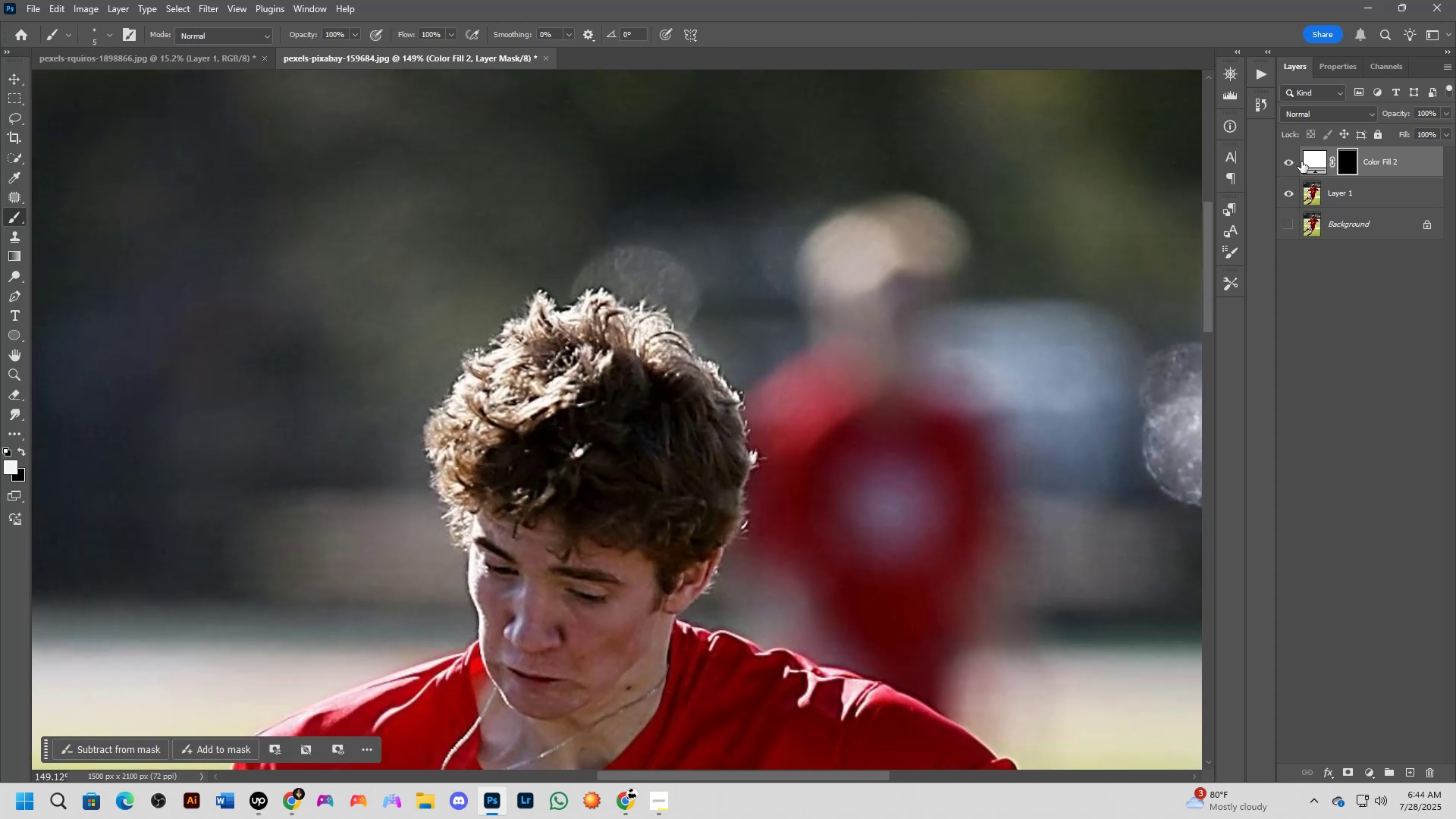 
double_click([1309, 163])
 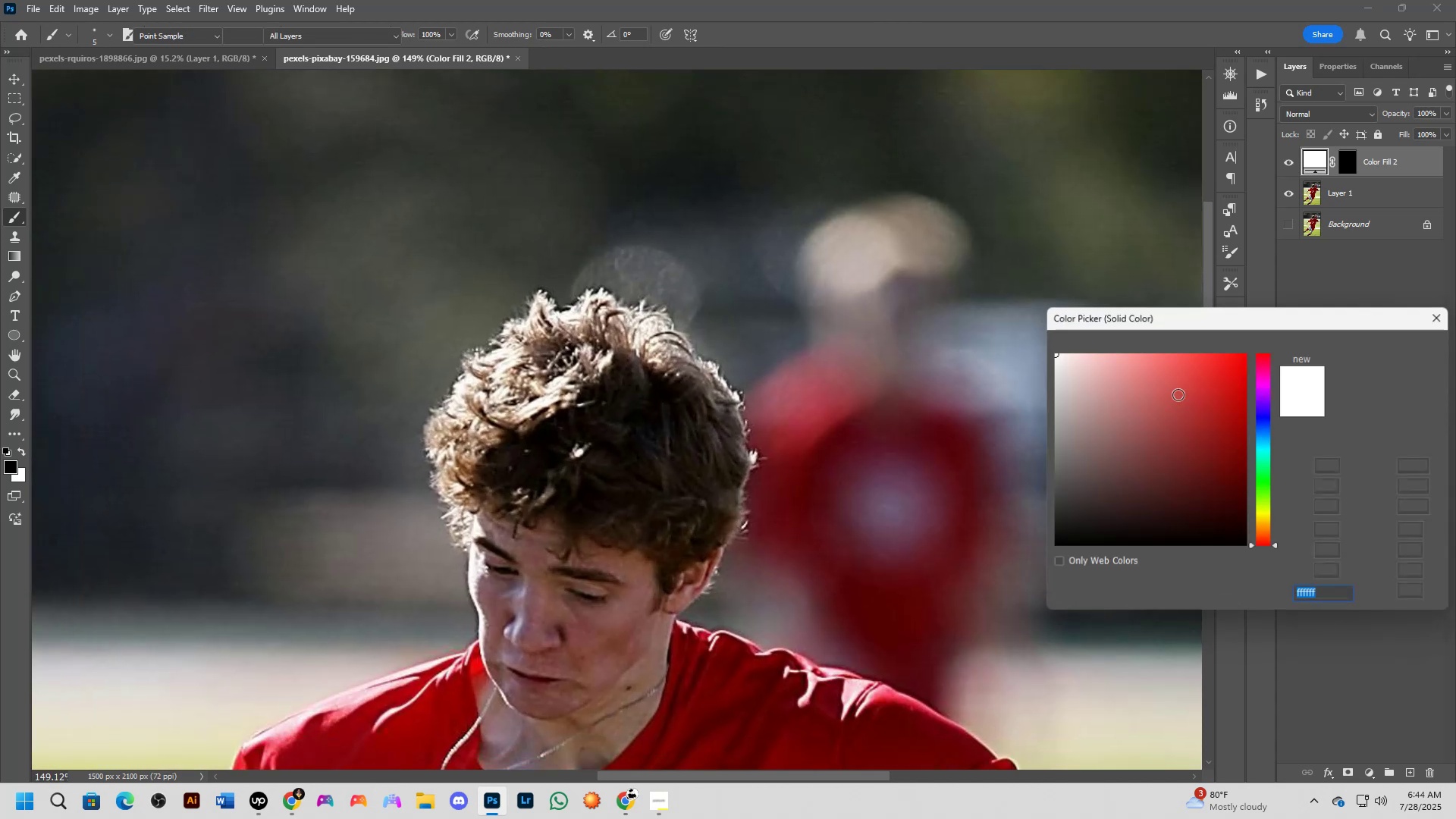 
left_click_drag(start_coordinate=[1163, 425], to_coordinate=[1006, 630])
 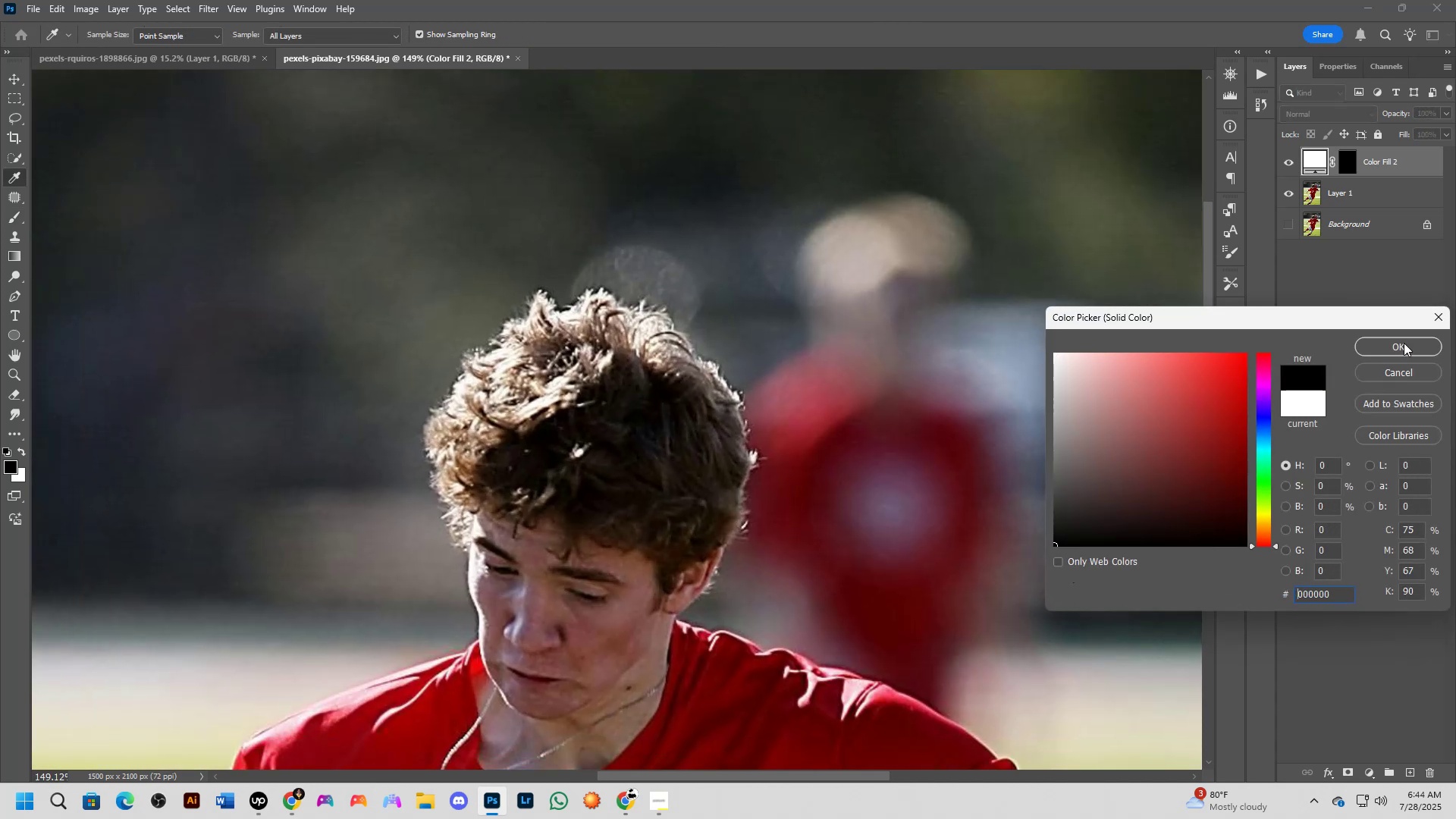 
left_click([1402, 346])
 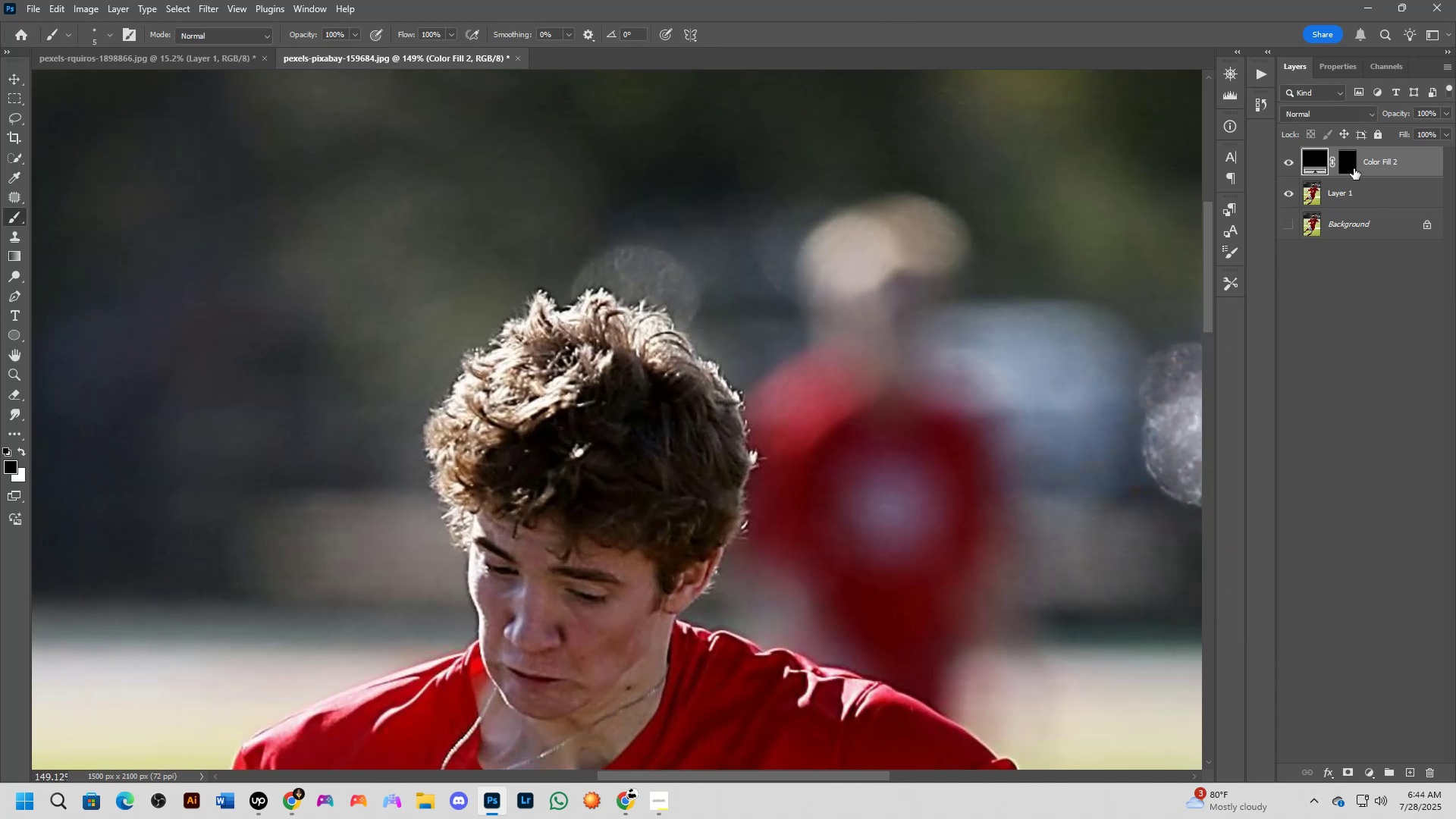 
left_click([1352, 167])
 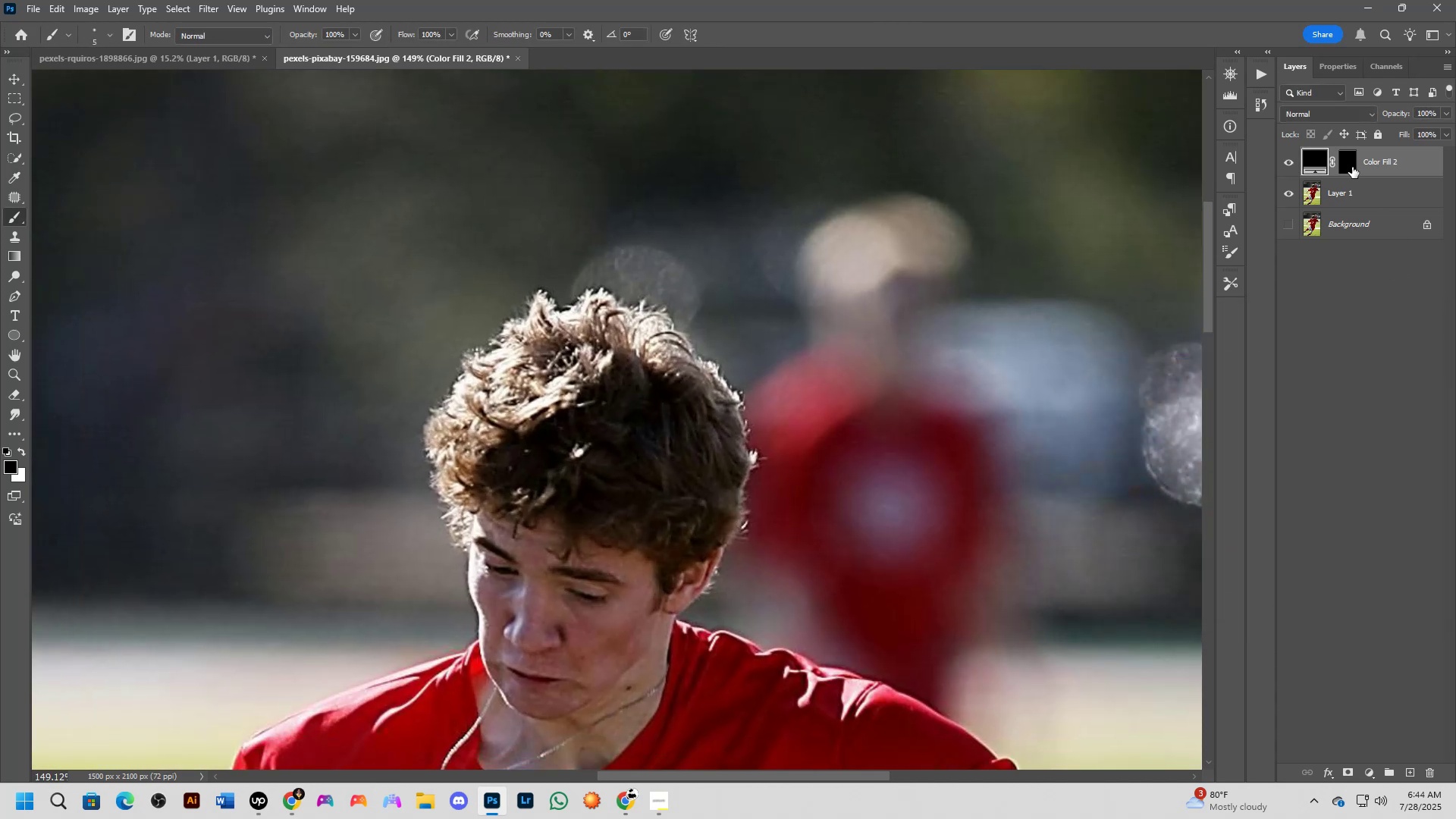 
hold_key(key=Space, duration=0.48)
 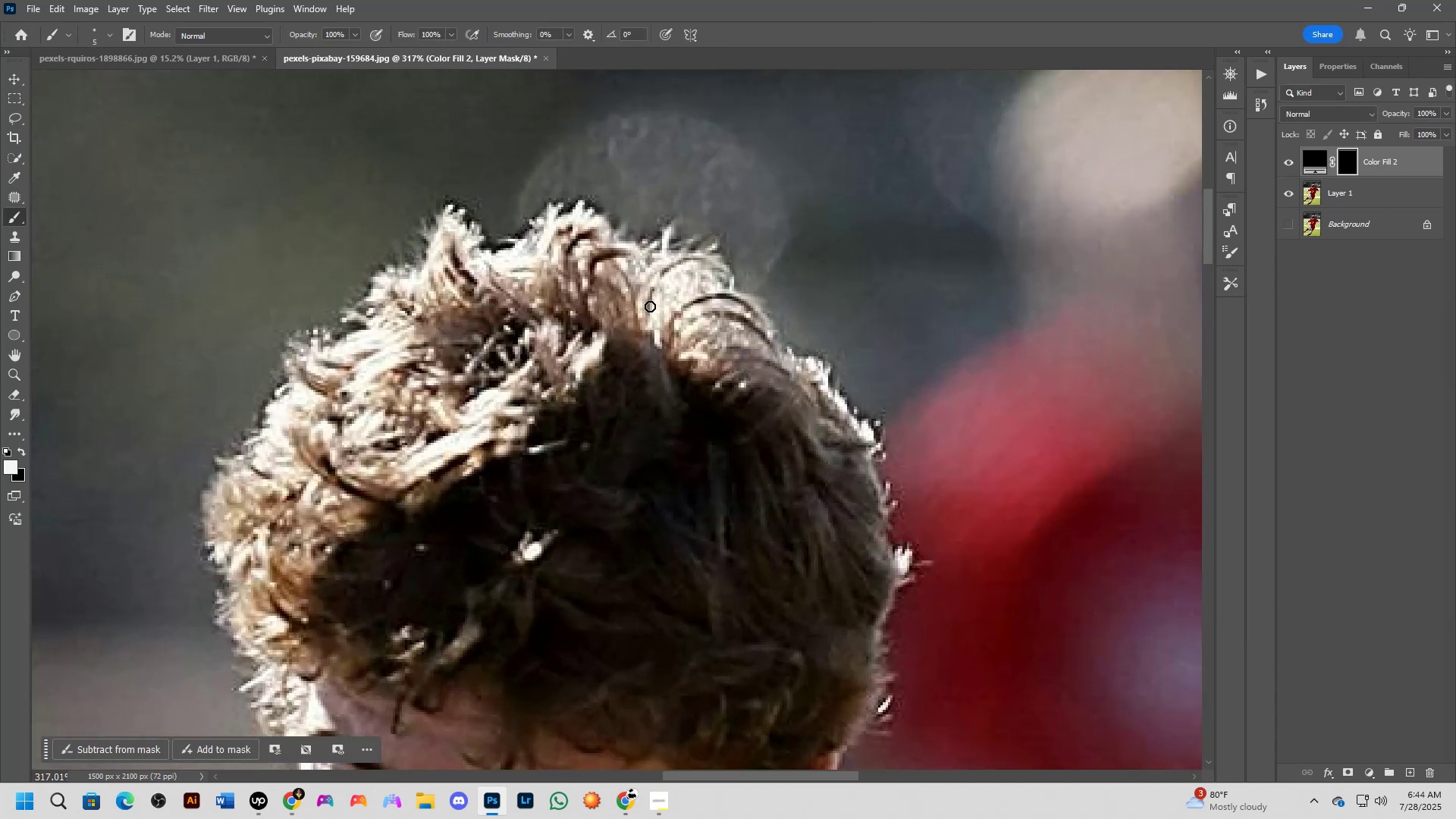 
left_click_drag(start_coordinate=[843, 340], to_coordinate=[848, 340])
 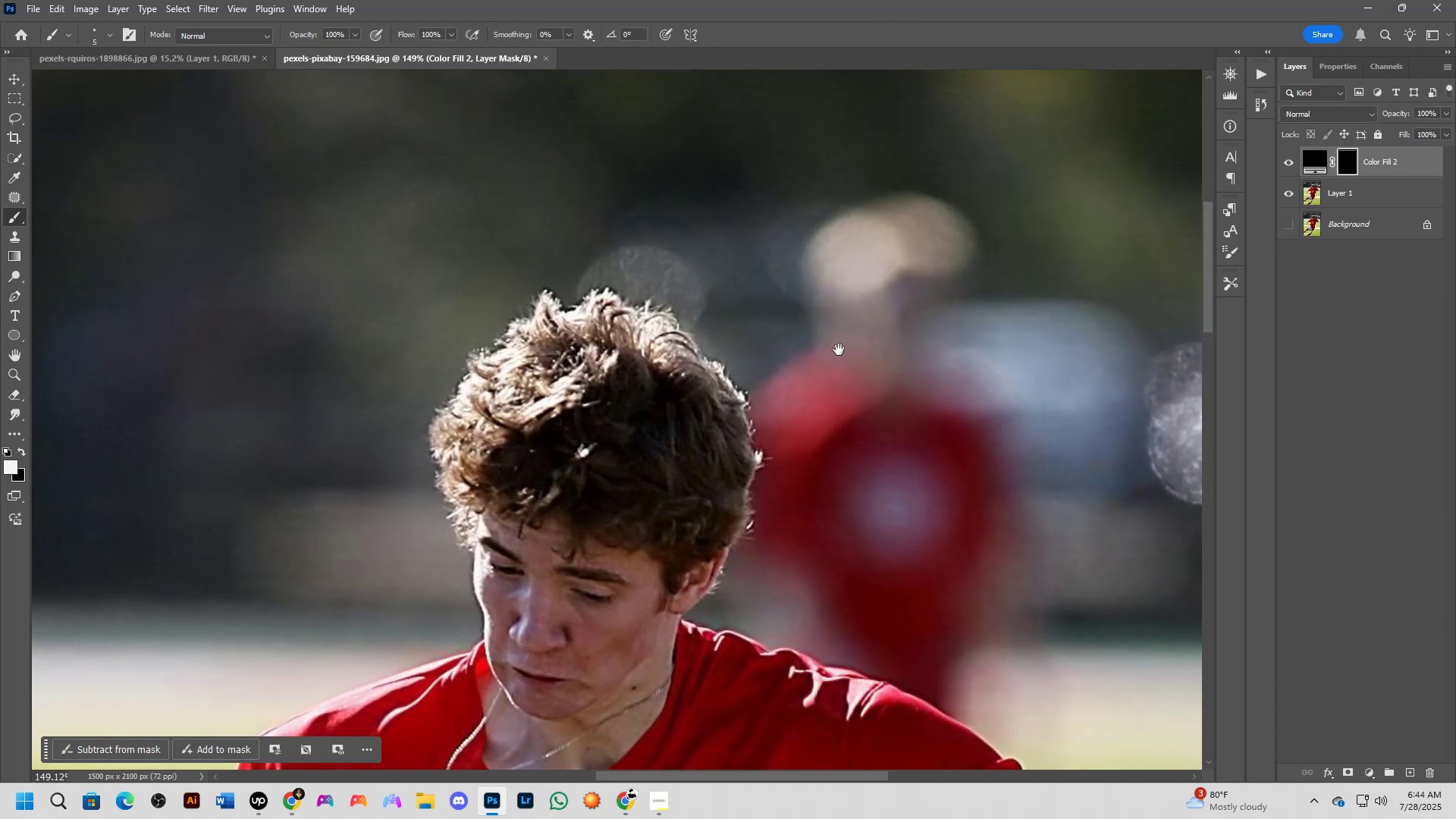 
scroll: coordinate [621, 350], scroll_direction: up, amount: 8.0
 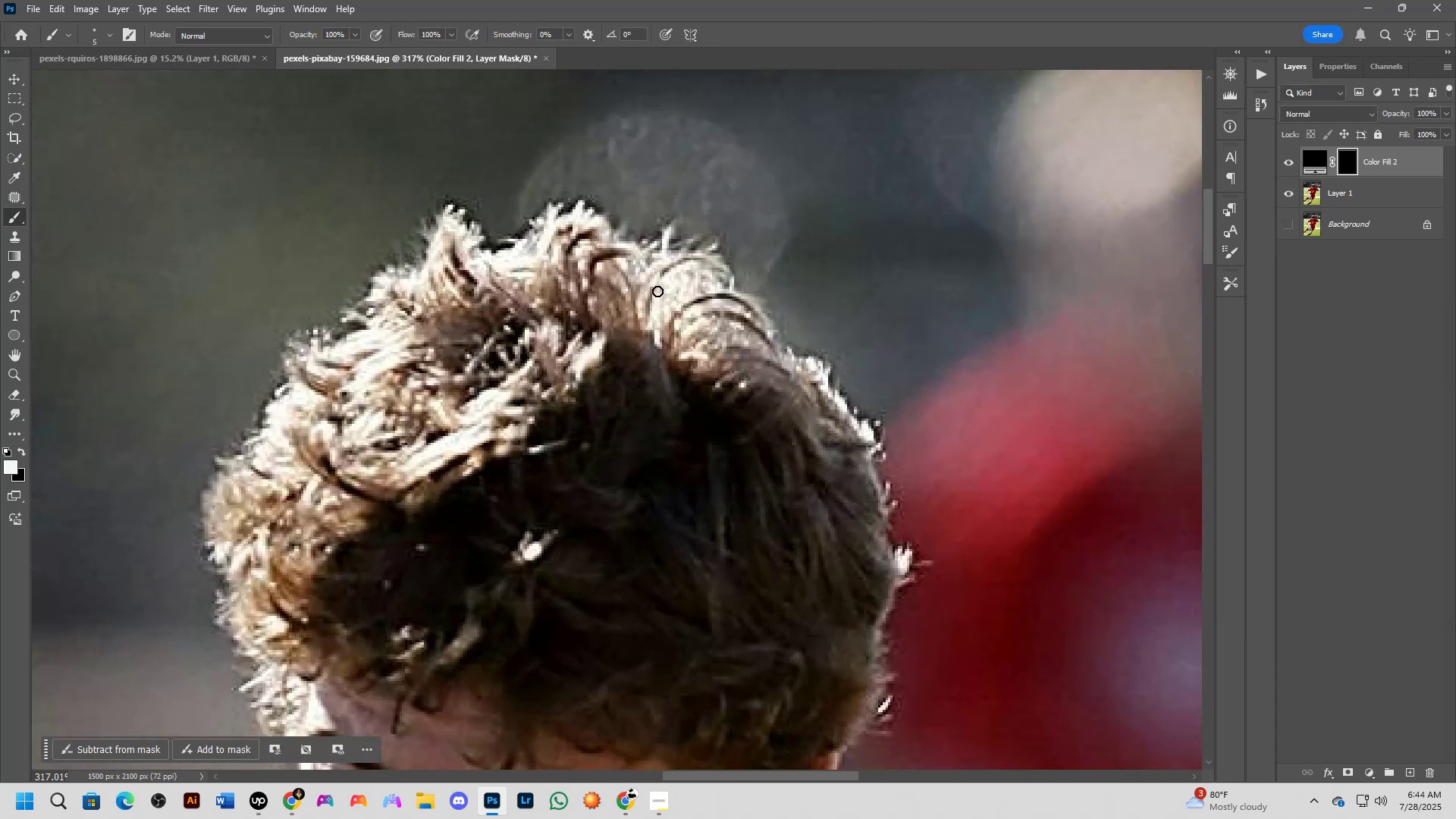 
hold_key(key=Space, duration=0.53)
 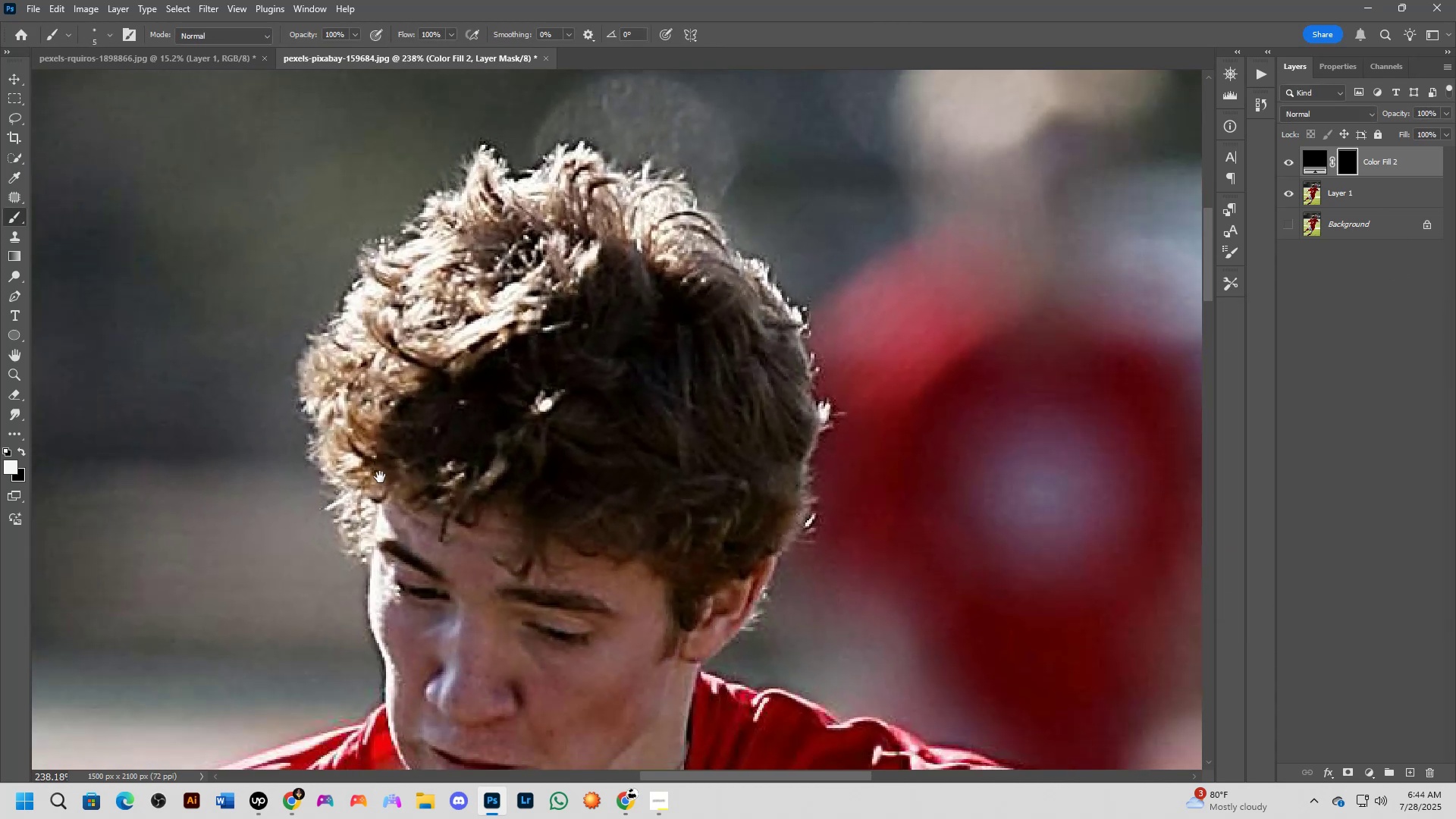 
left_click_drag(start_coordinate=[444, 369], to_coordinate=[500, 237])
 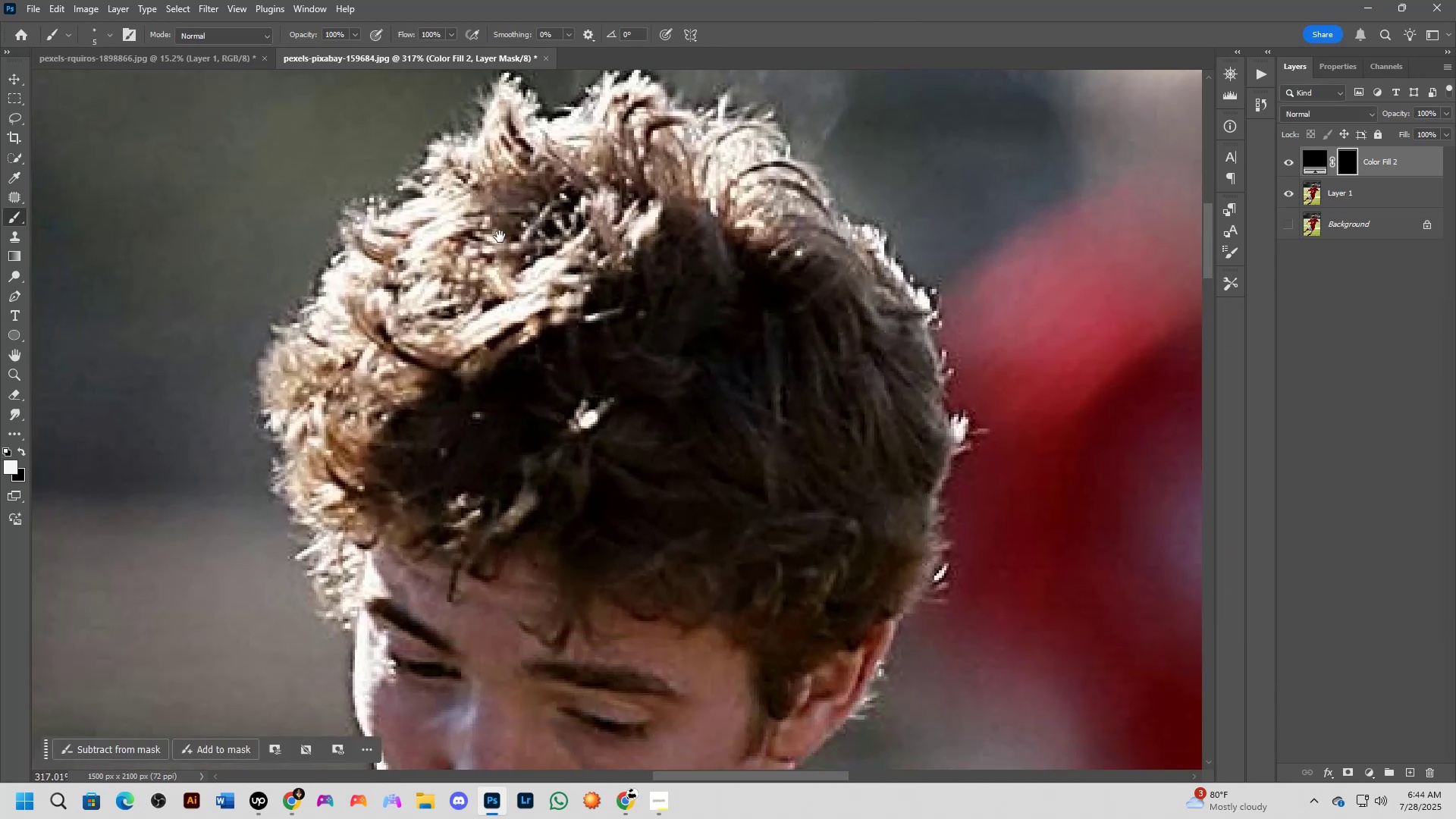 
scroll: coordinate [409, 397], scroll_direction: down, amount: 3.0
 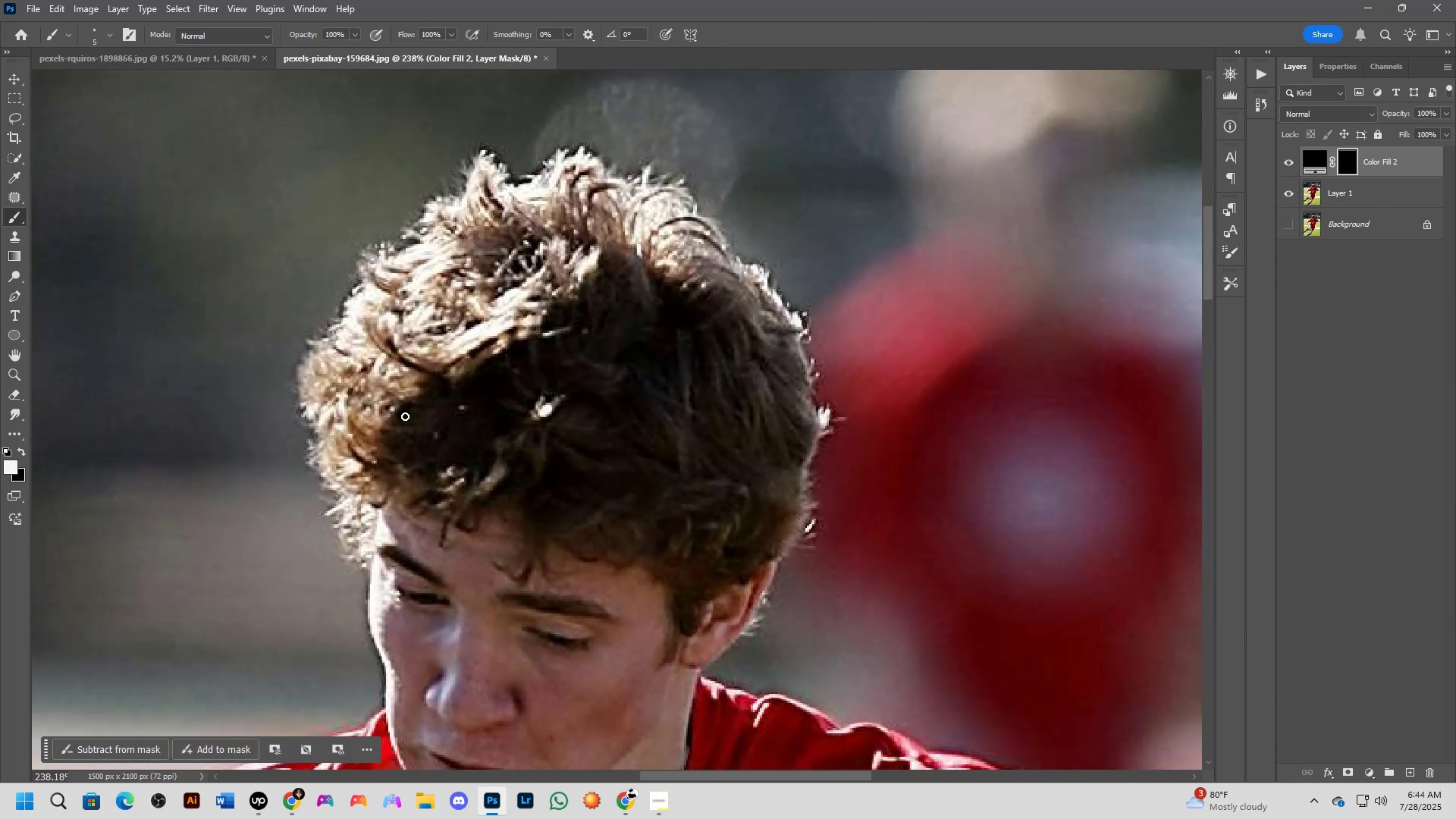 
hold_key(key=Space, duration=0.51)
 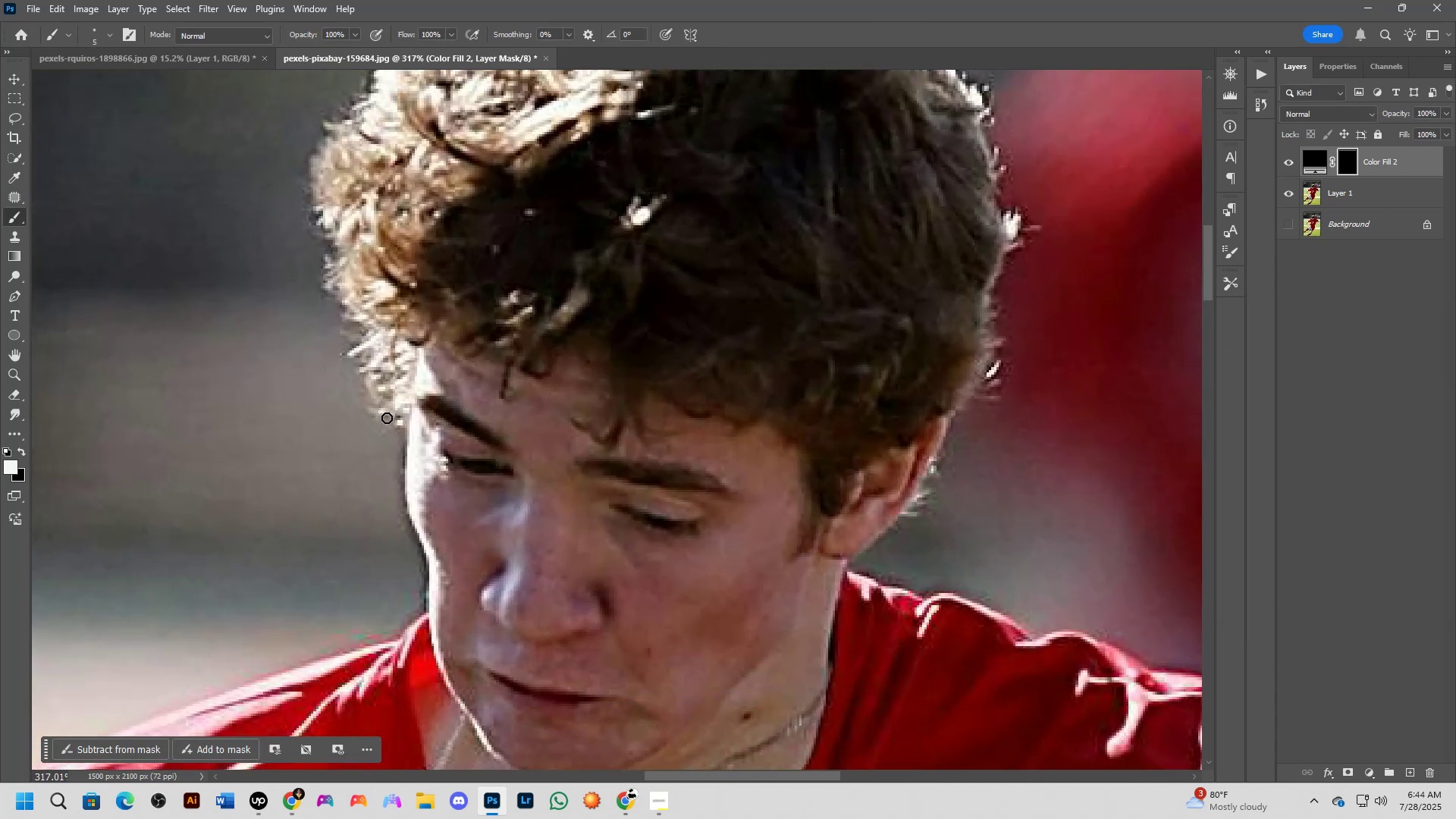 
left_click_drag(start_coordinate=[366, 551], to_coordinate=[399, 407])
 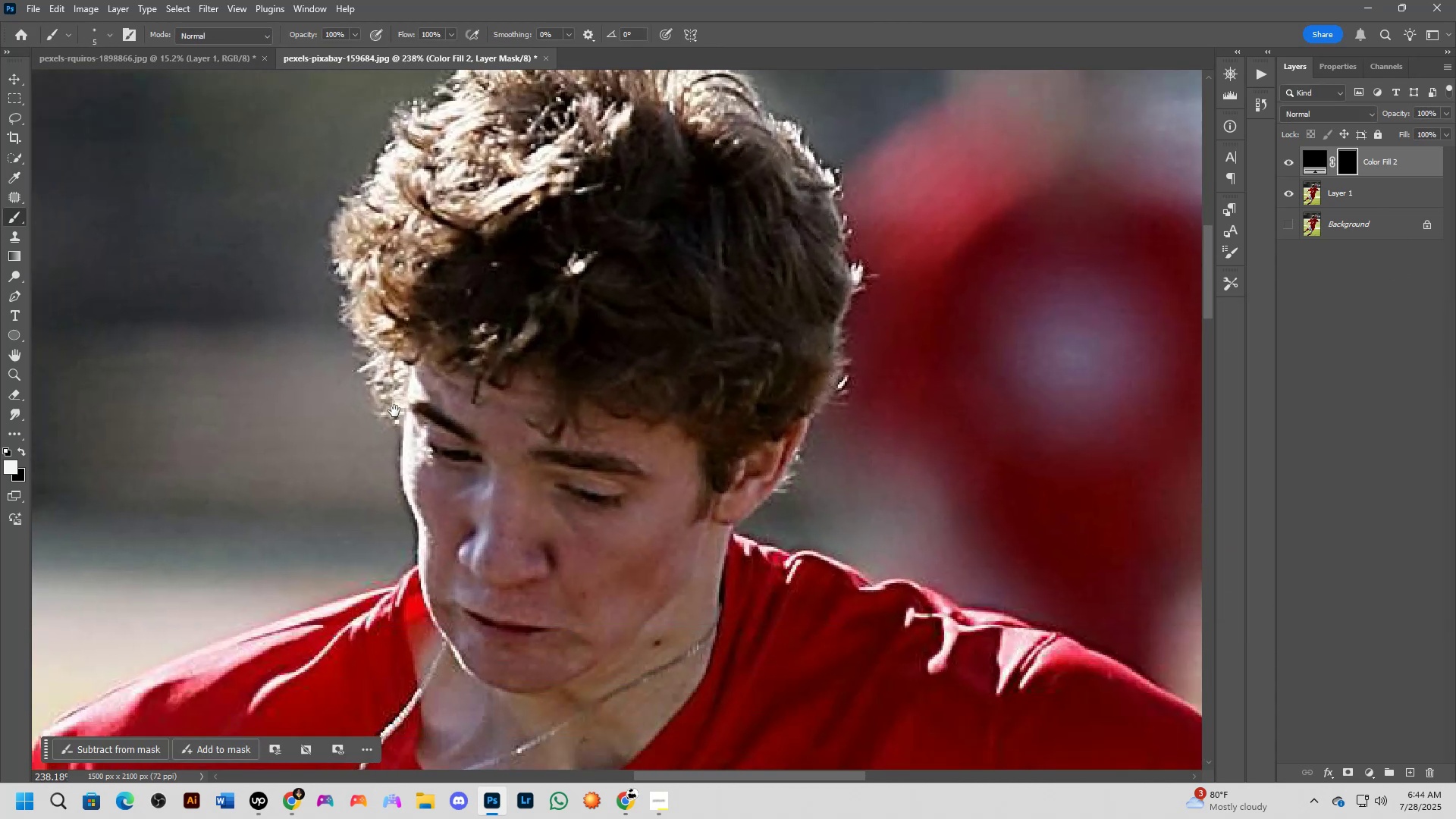 
scroll: coordinate [406, 394], scroll_direction: up, amount: 6.0
 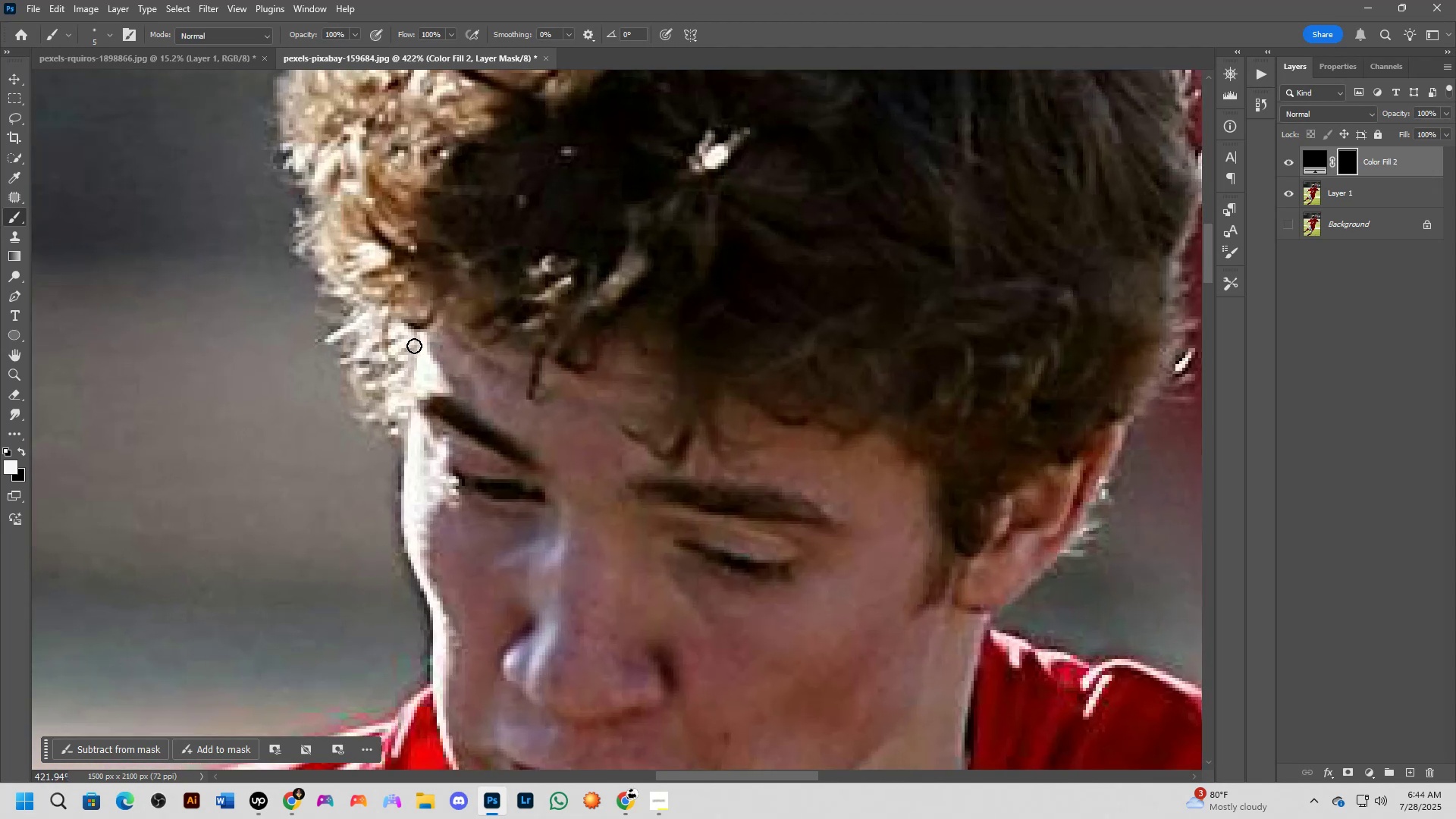 
left_click([415, 345])
 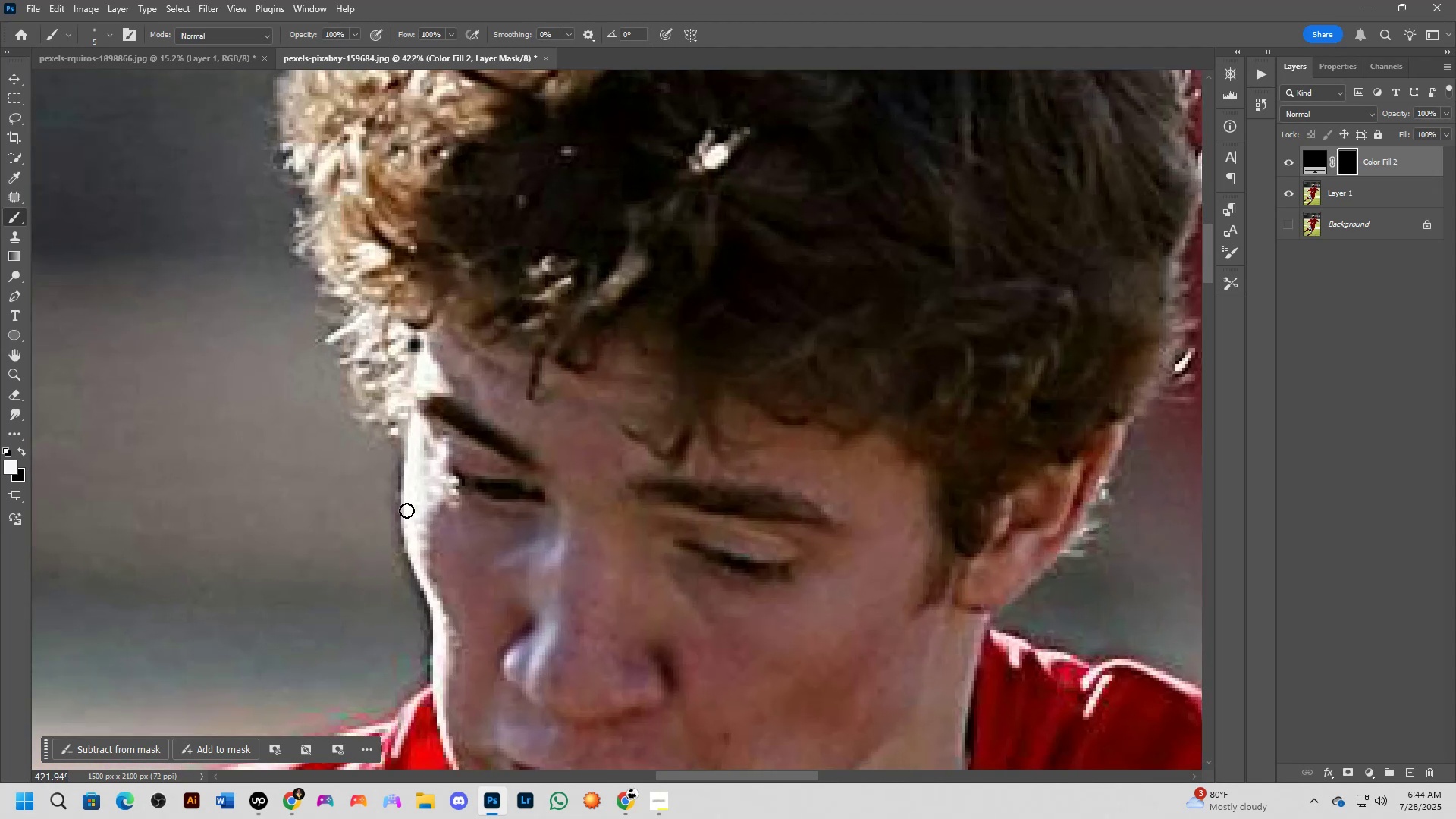 
key(Shift+ShiftLeft)
 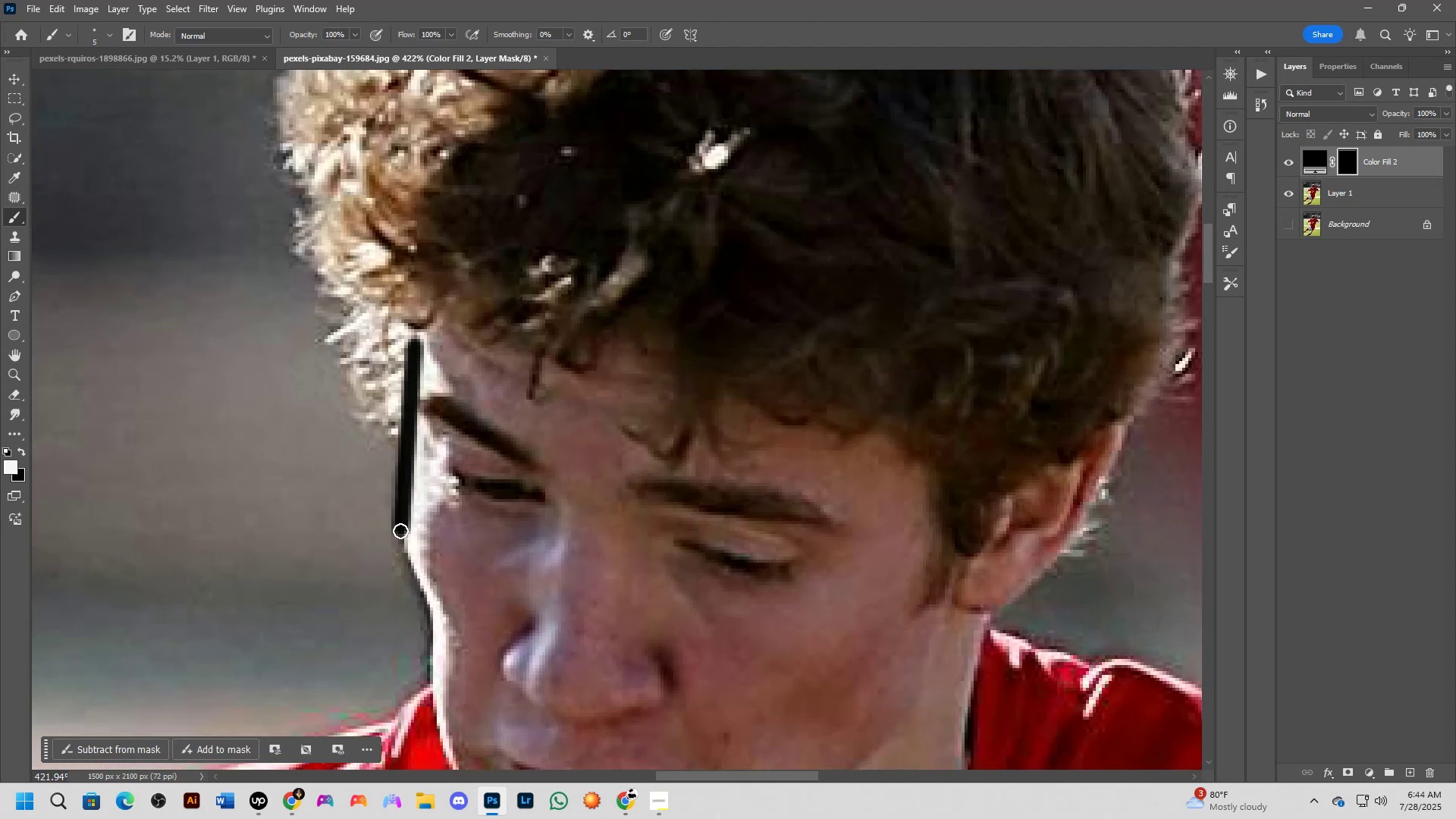 
hold_key(key=Space, duration=0.47)
 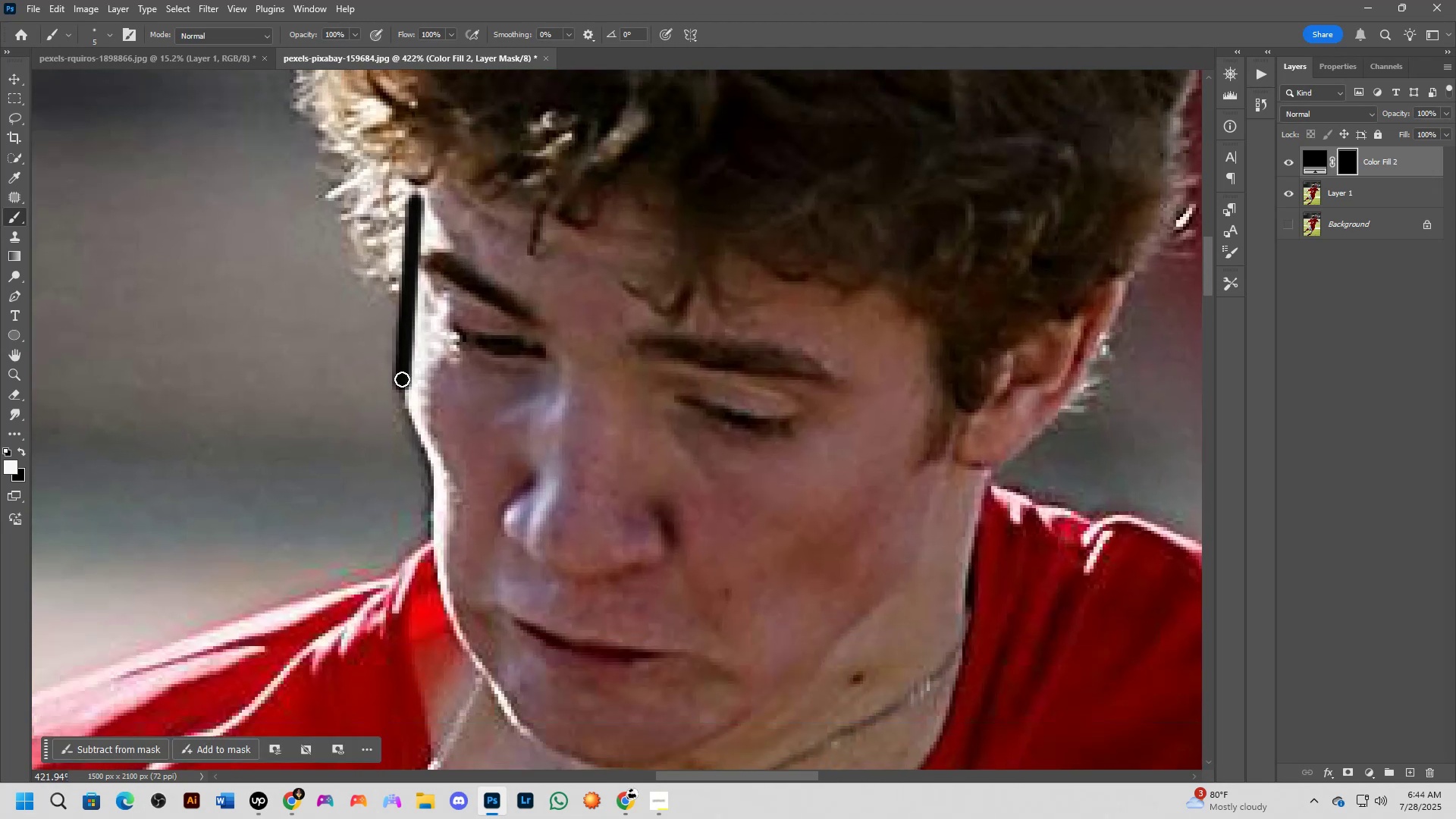 
left_click_drag(start_coordinate=[412, 566], to_coordinate=[413, 422])
 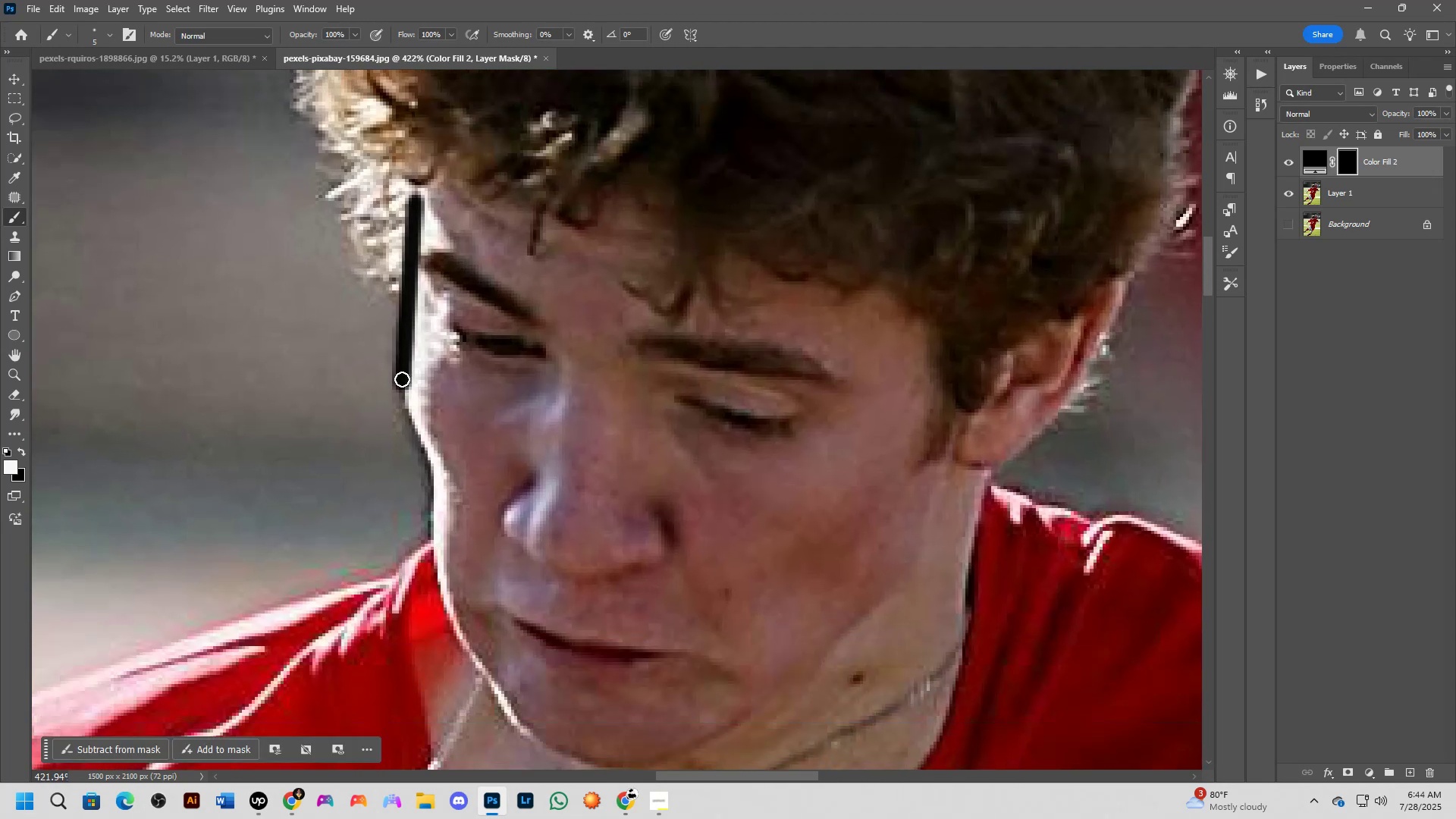 
key(Control+Z)
 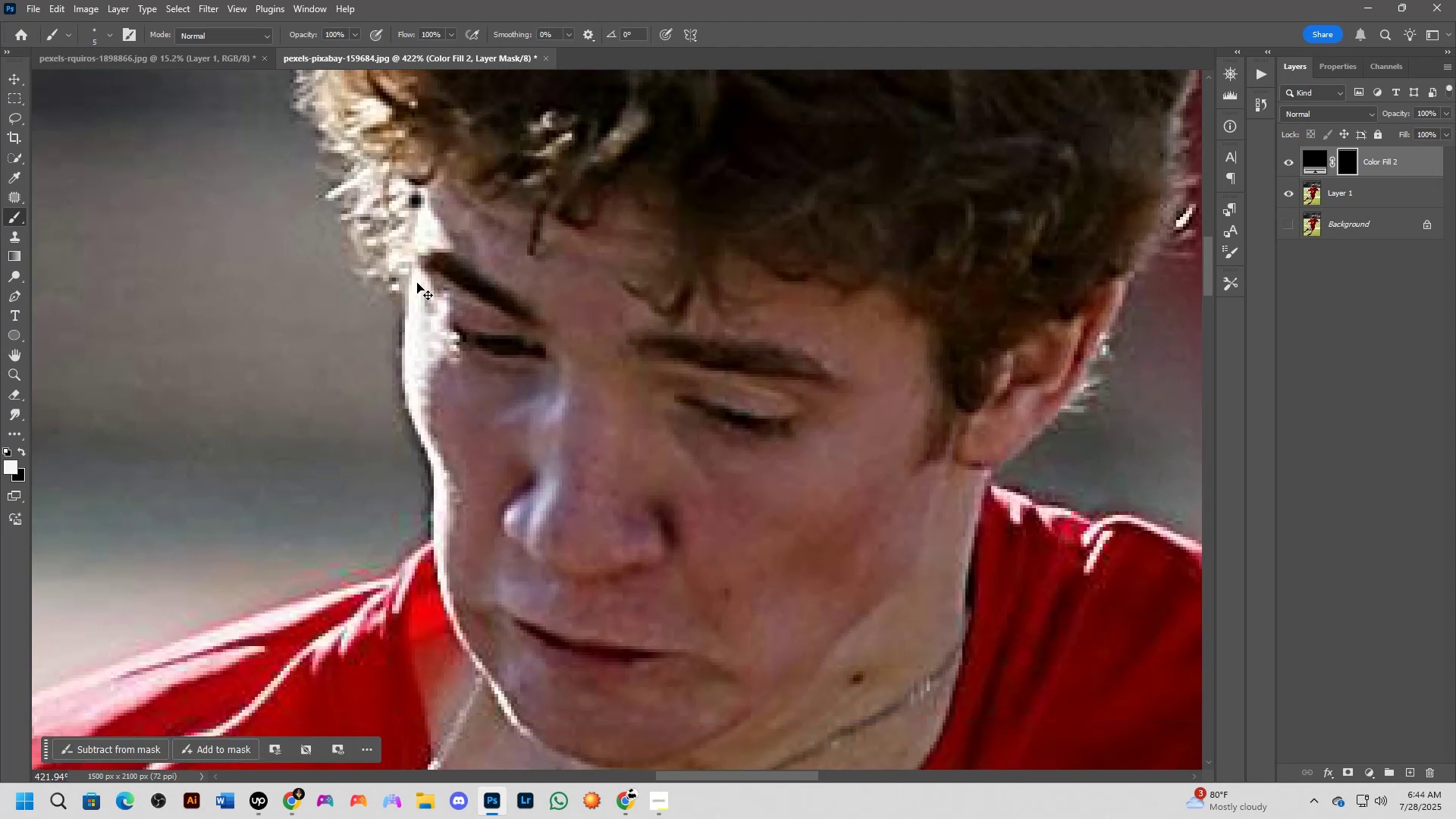 
key(Control+Z)
 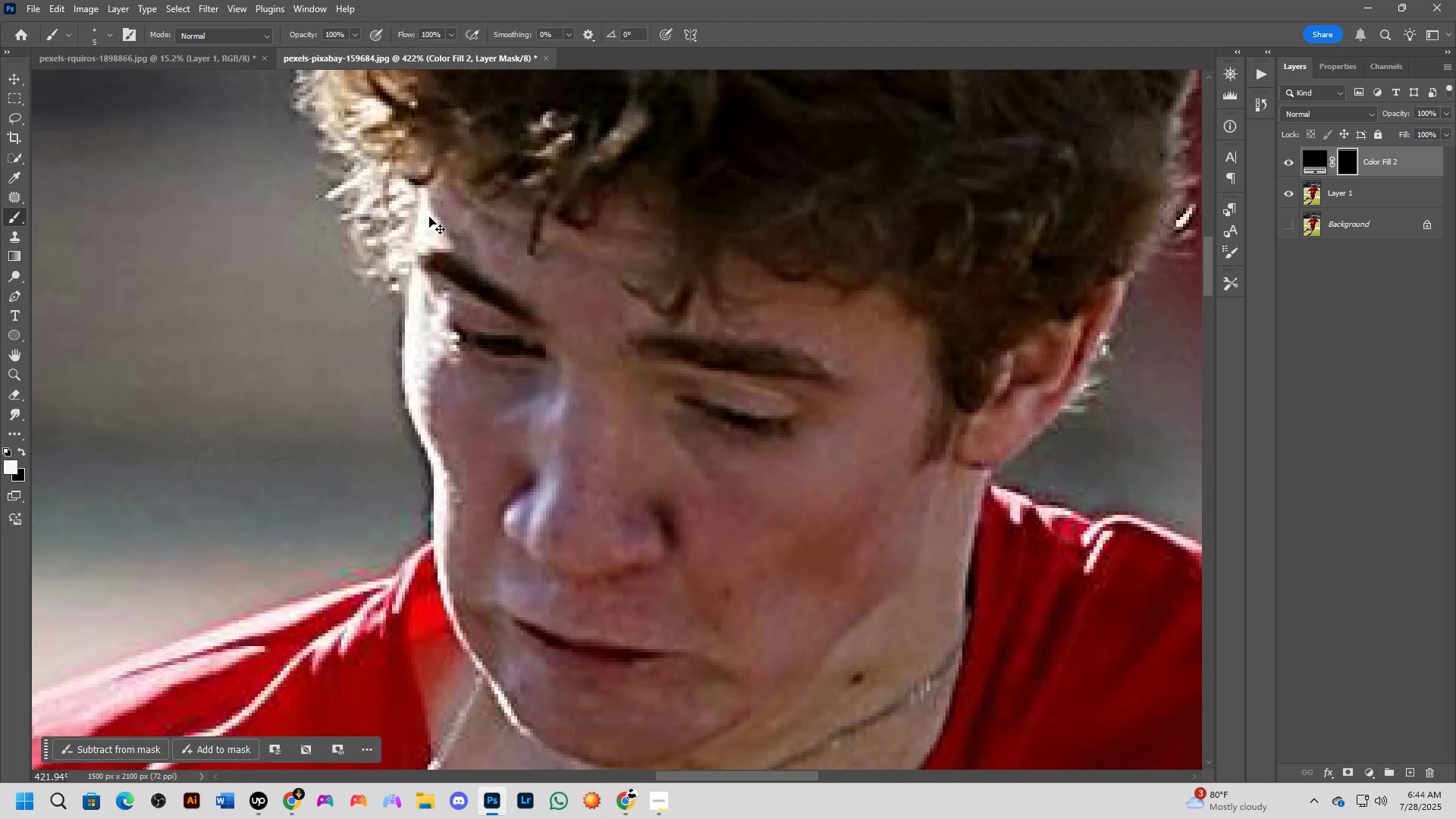 
scroll: coordinate [427, 215], scroll_direction: up, amount: 3.0
 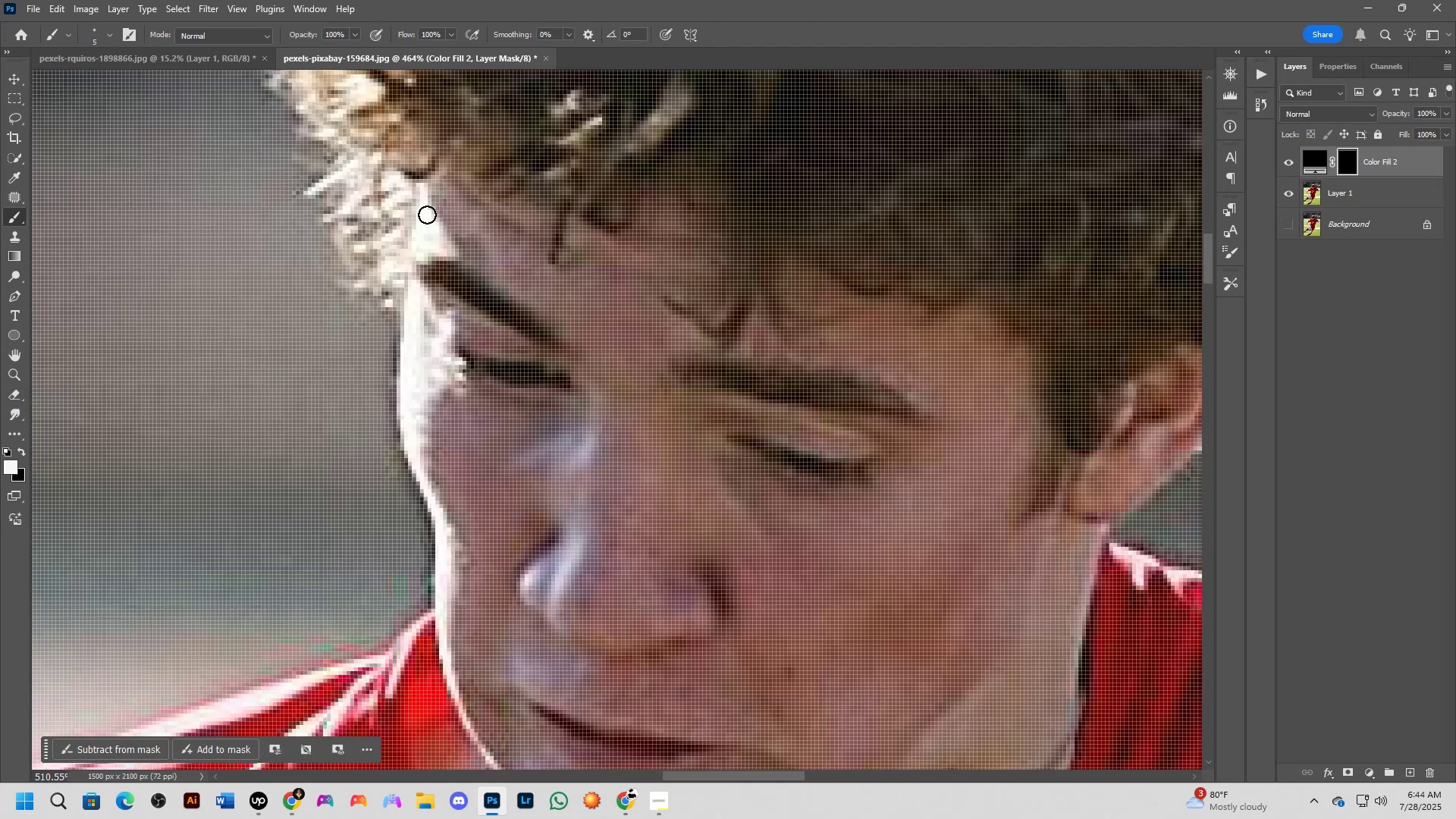 
hold_key(key=AltLeft, duration=0.68)
 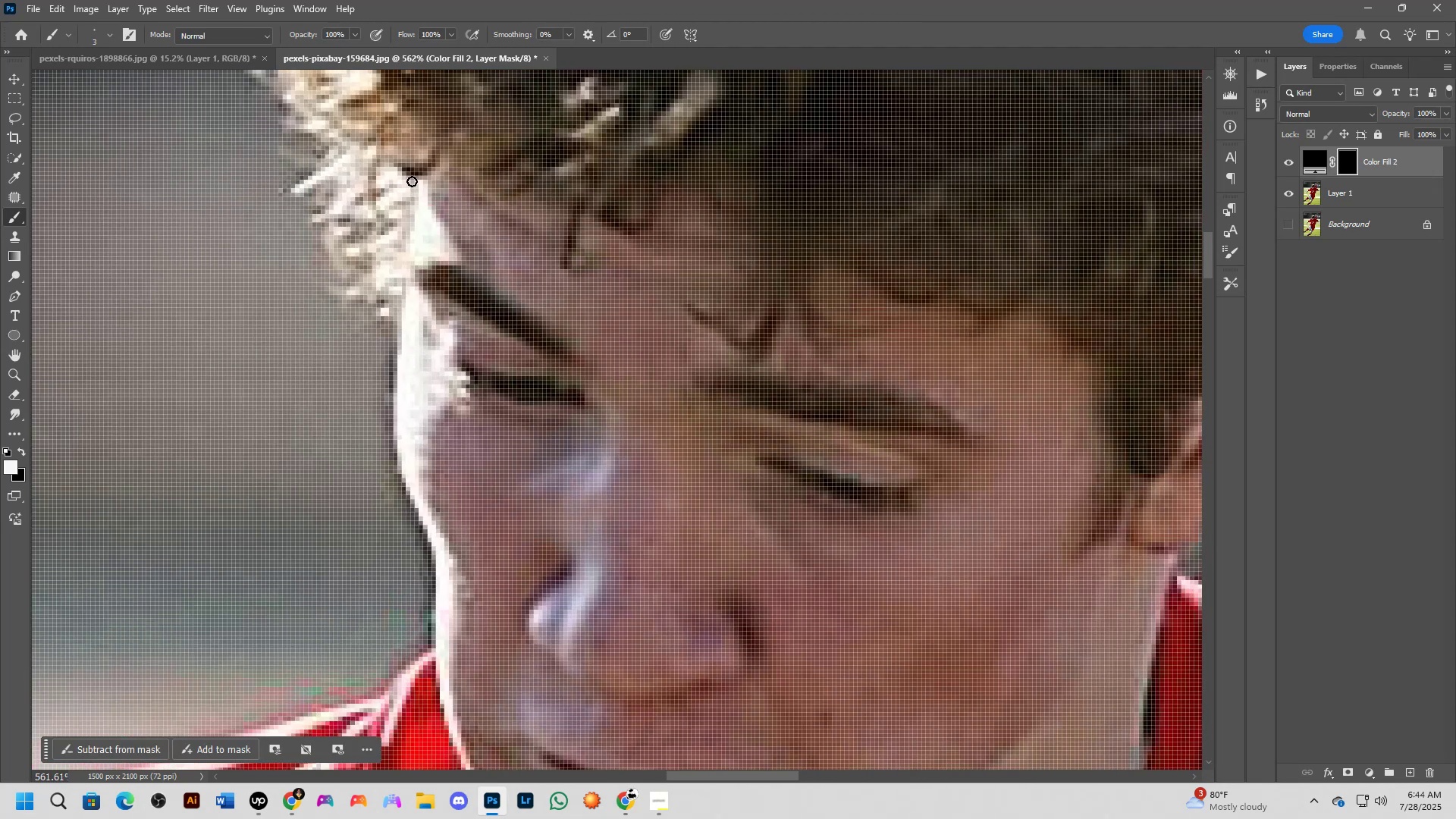 
left_click([412, 178])
 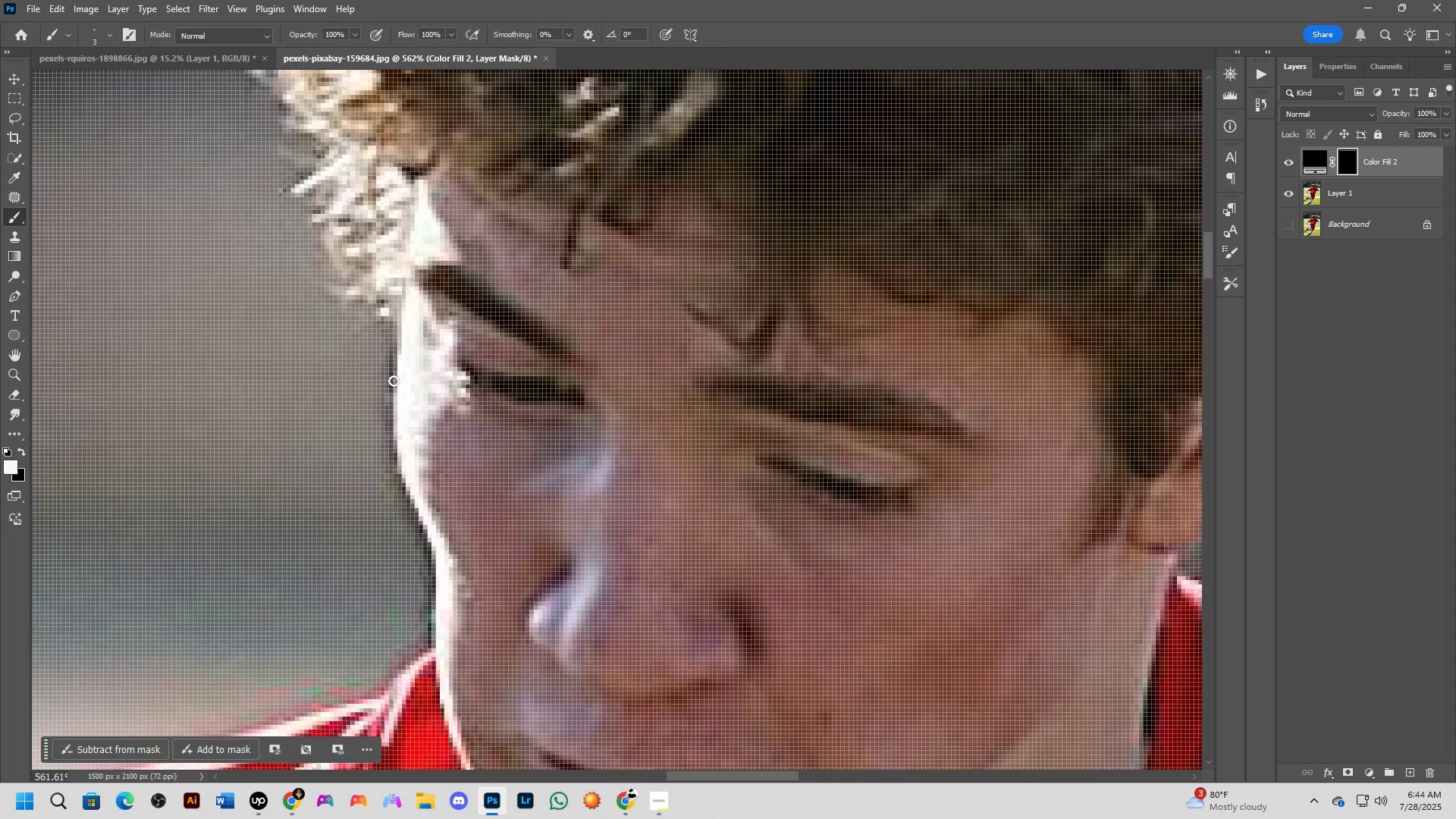 
hold_key(key=ShiftLeft, duration=0.35)
left_click([394, 381])
 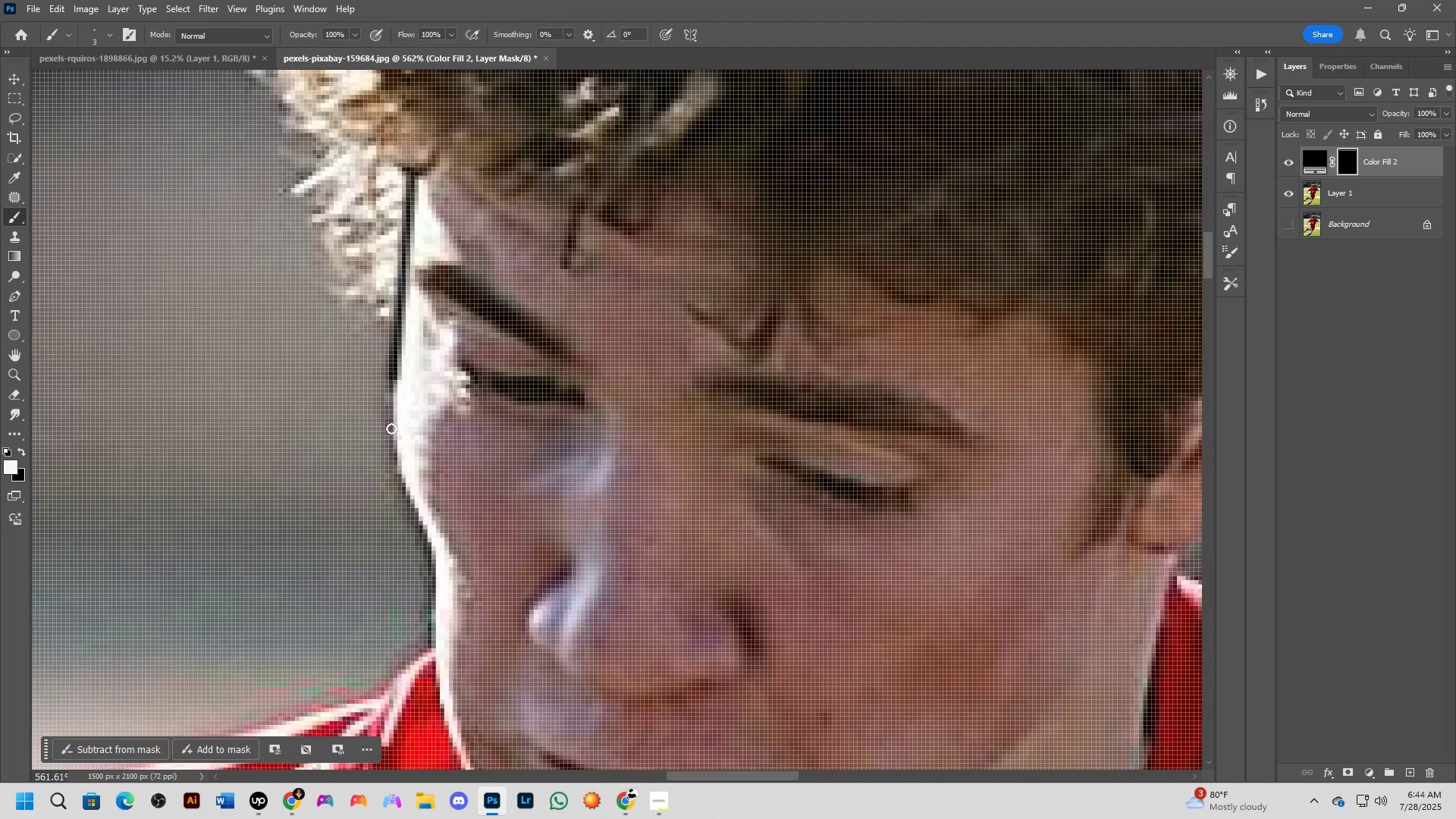 
key(Shift+ShiftLeft)
 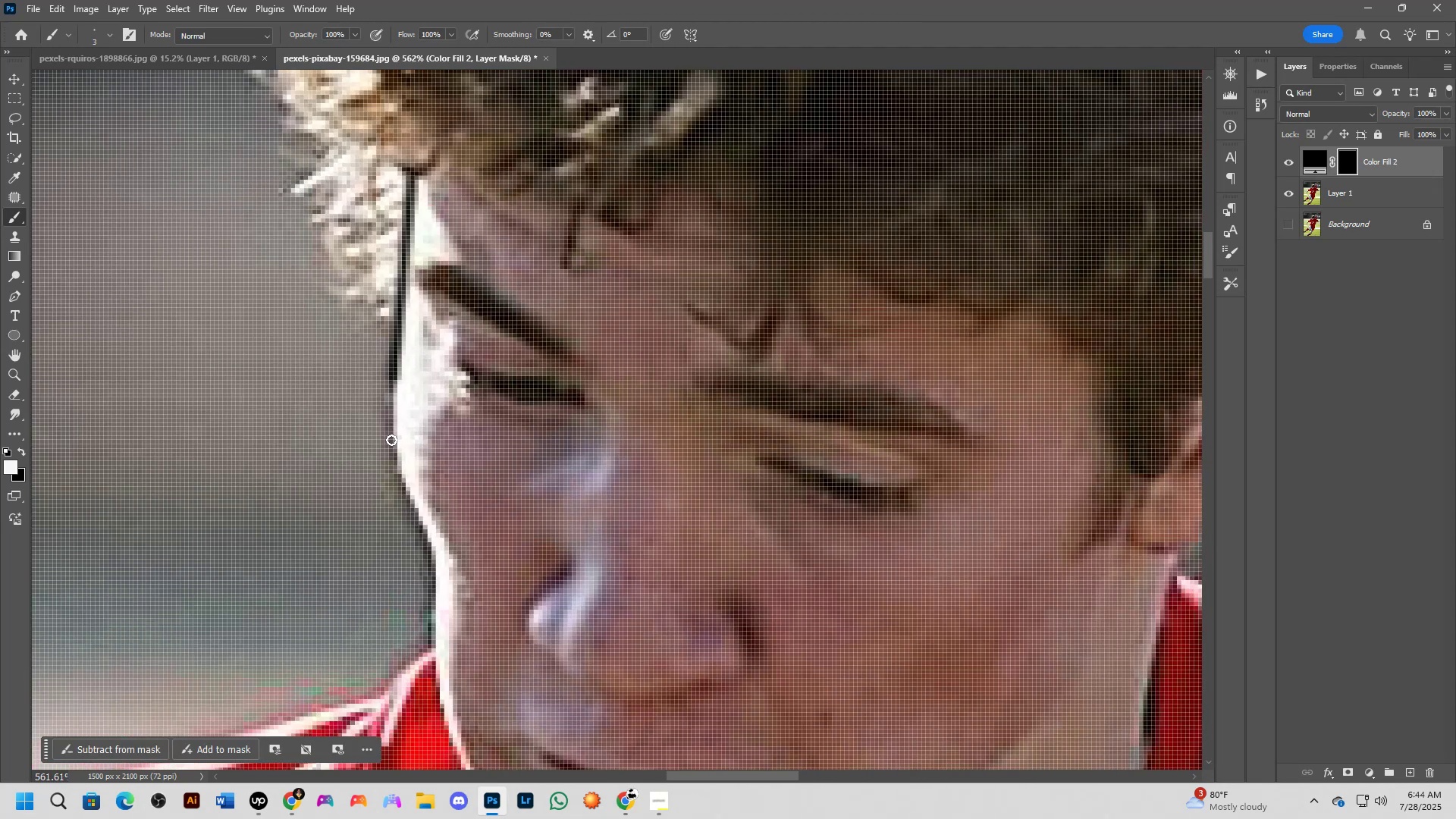 
left_click([391, 440])
 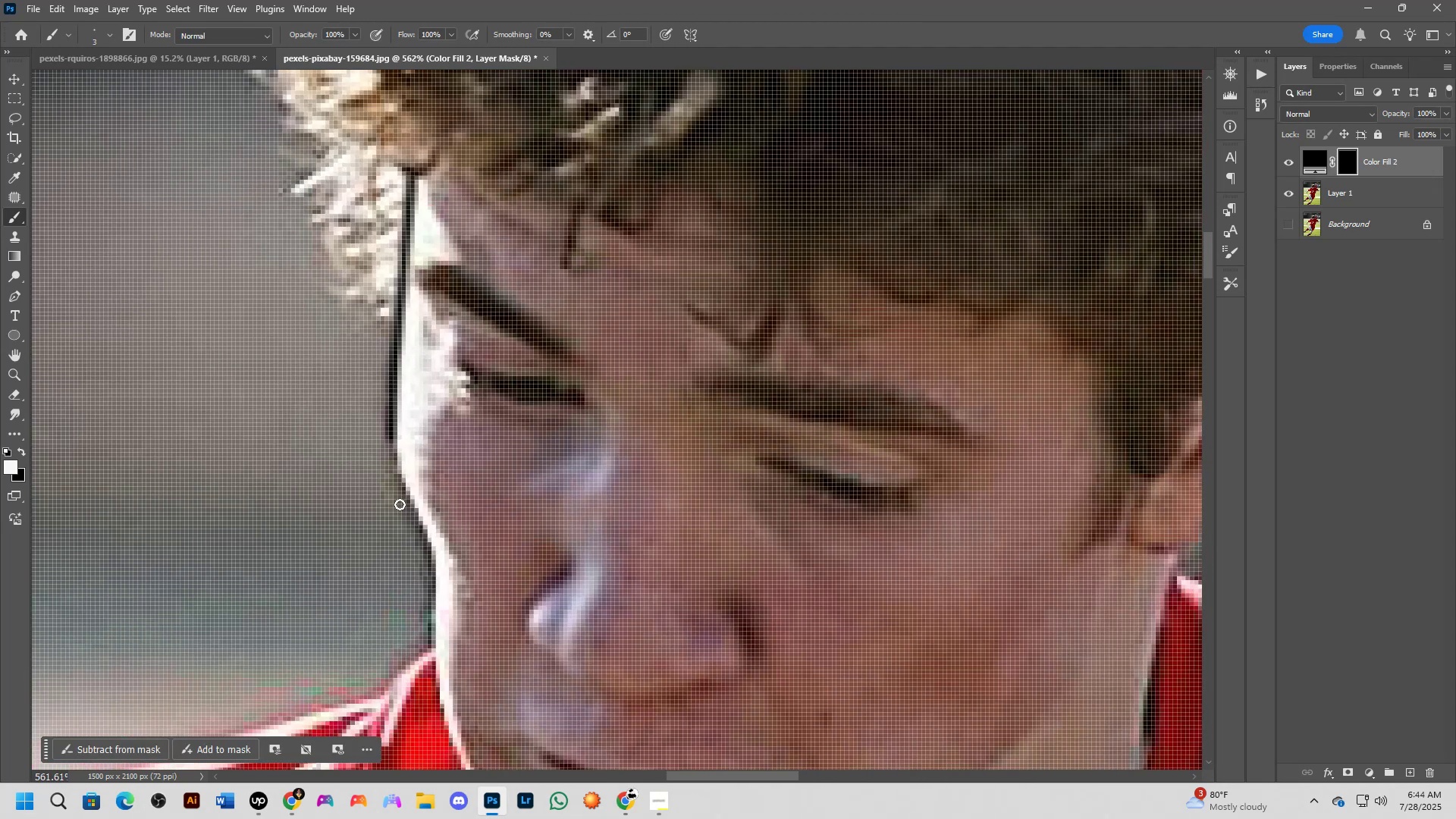 
hold_key(key=ShiftLeft, duration=0.38)
left_click([398, 486])
 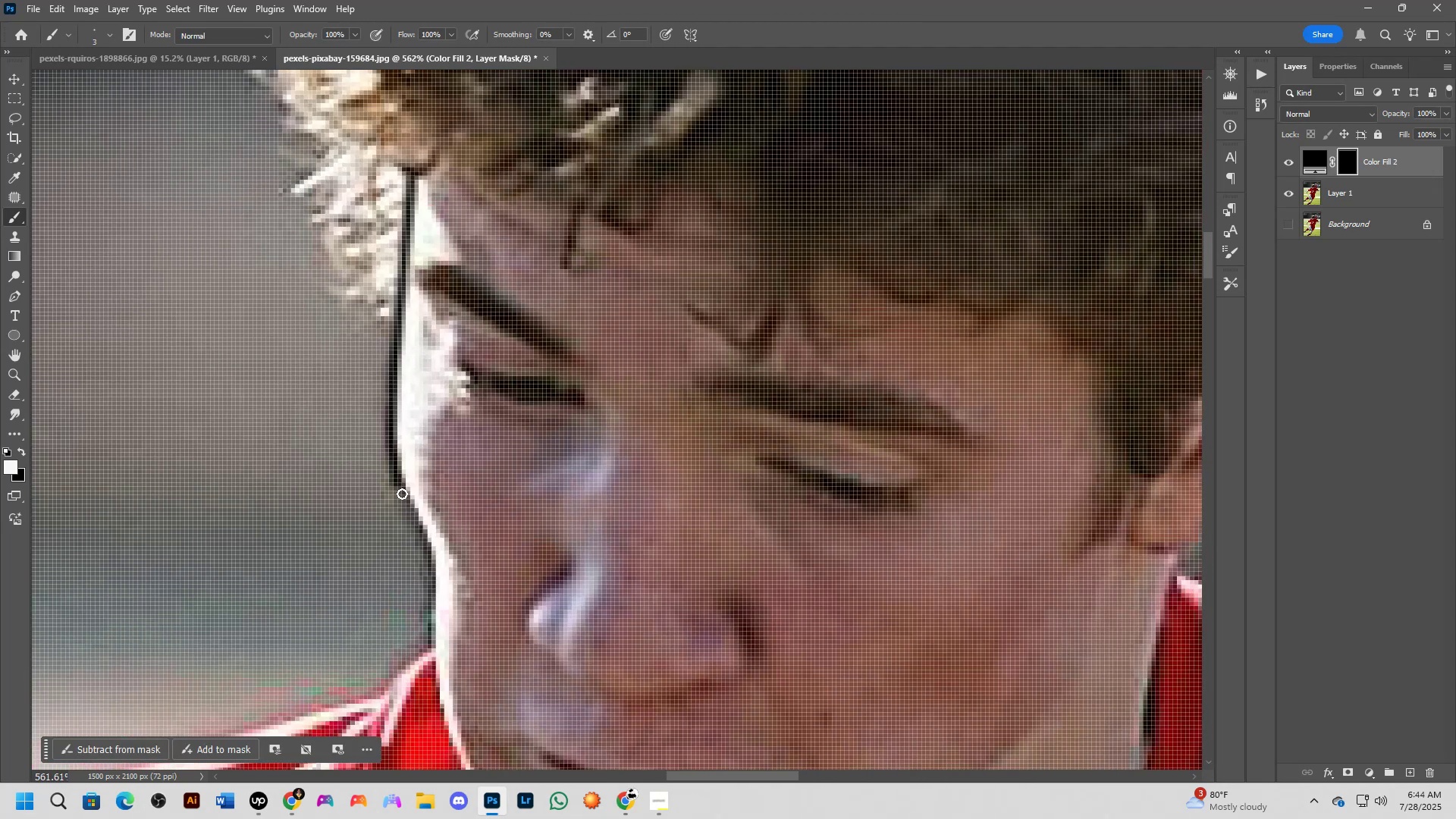 
hold_key(key=ShiftLeft, duration=0.36)
 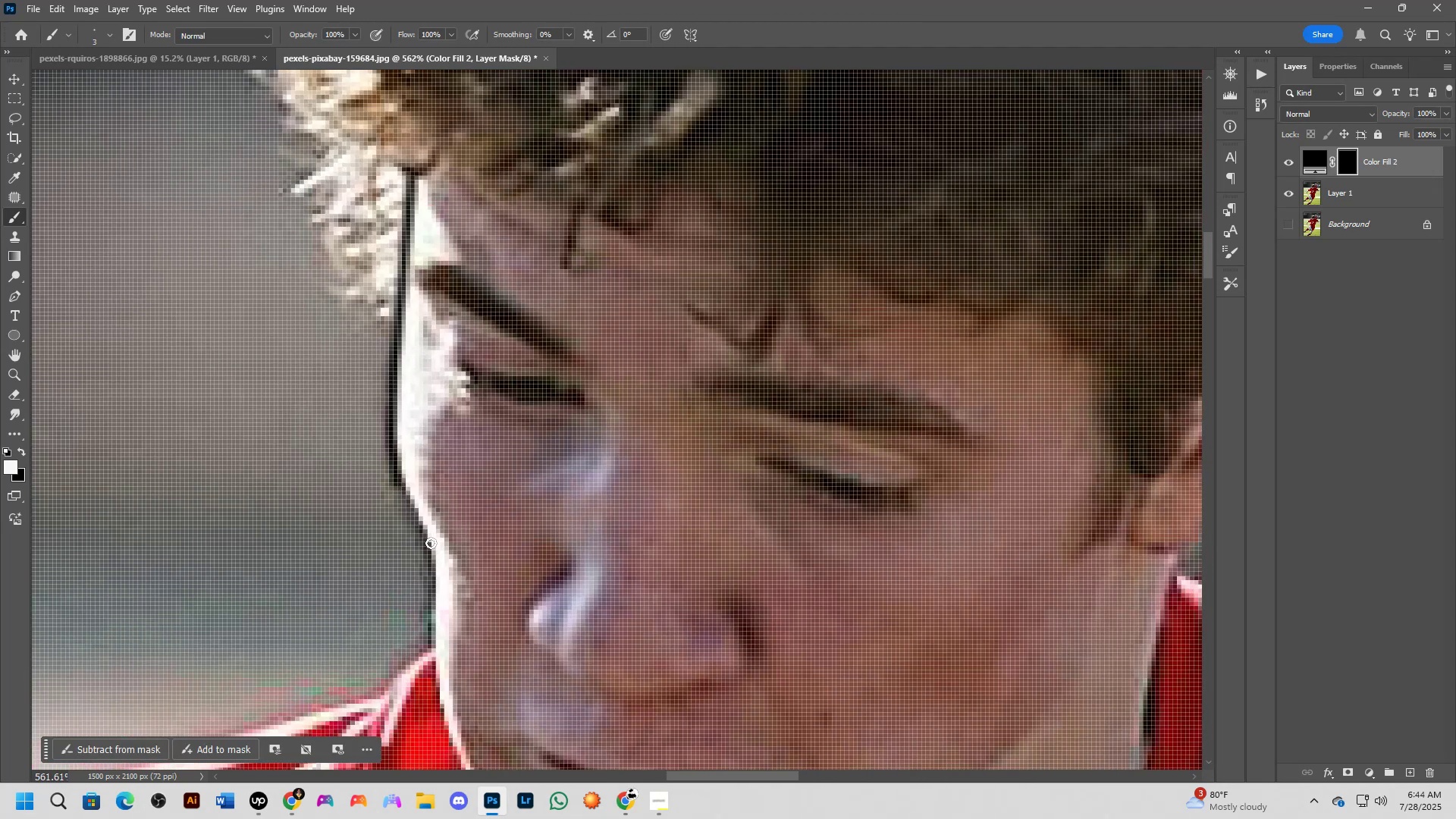 
hold_key(key=ShiftLeft, duration=0.31)
left_click([431, 543])
 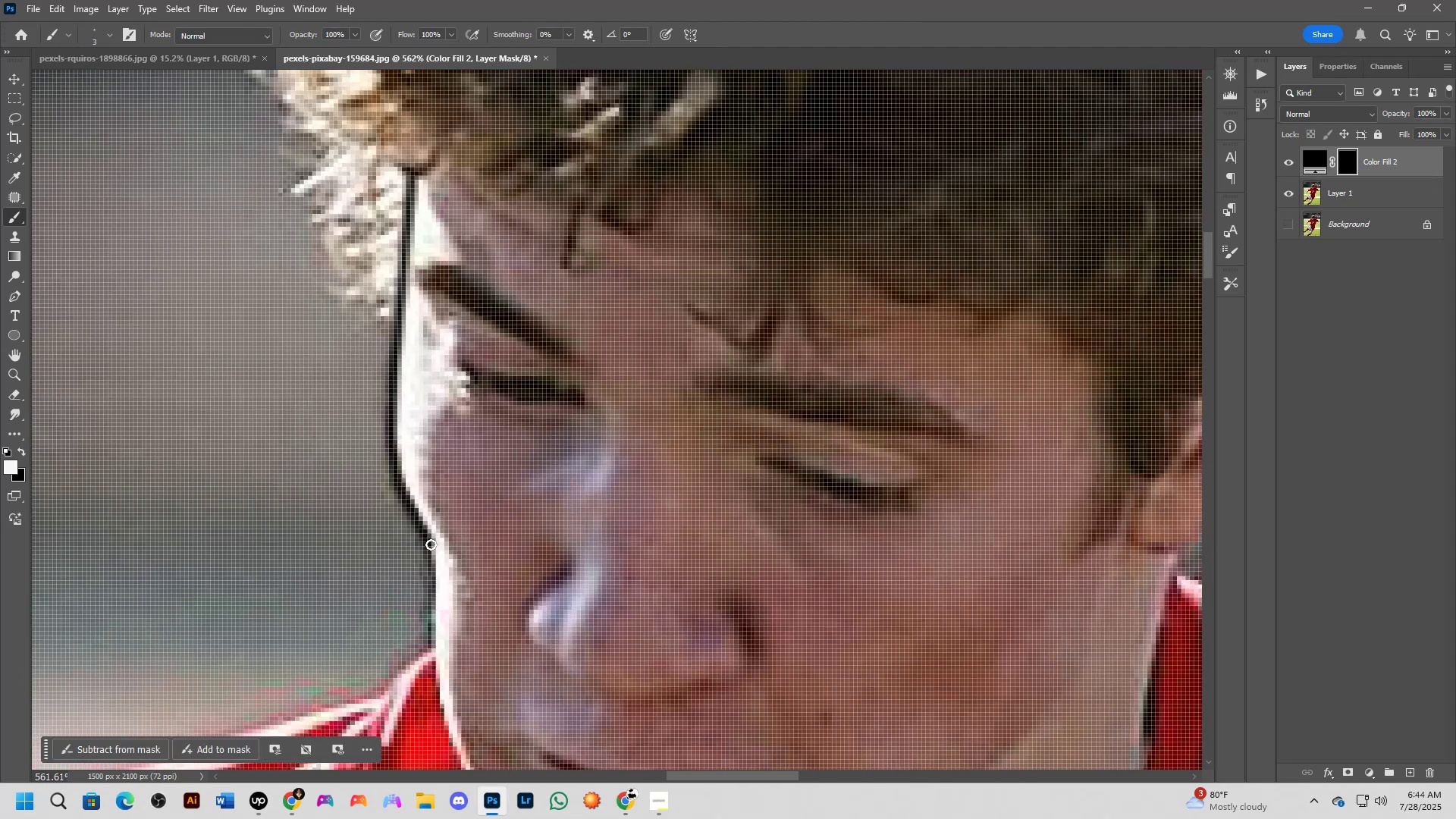 
hold_key(key=ShiftLeft, duration=0.4)
left_click([435, 590])
 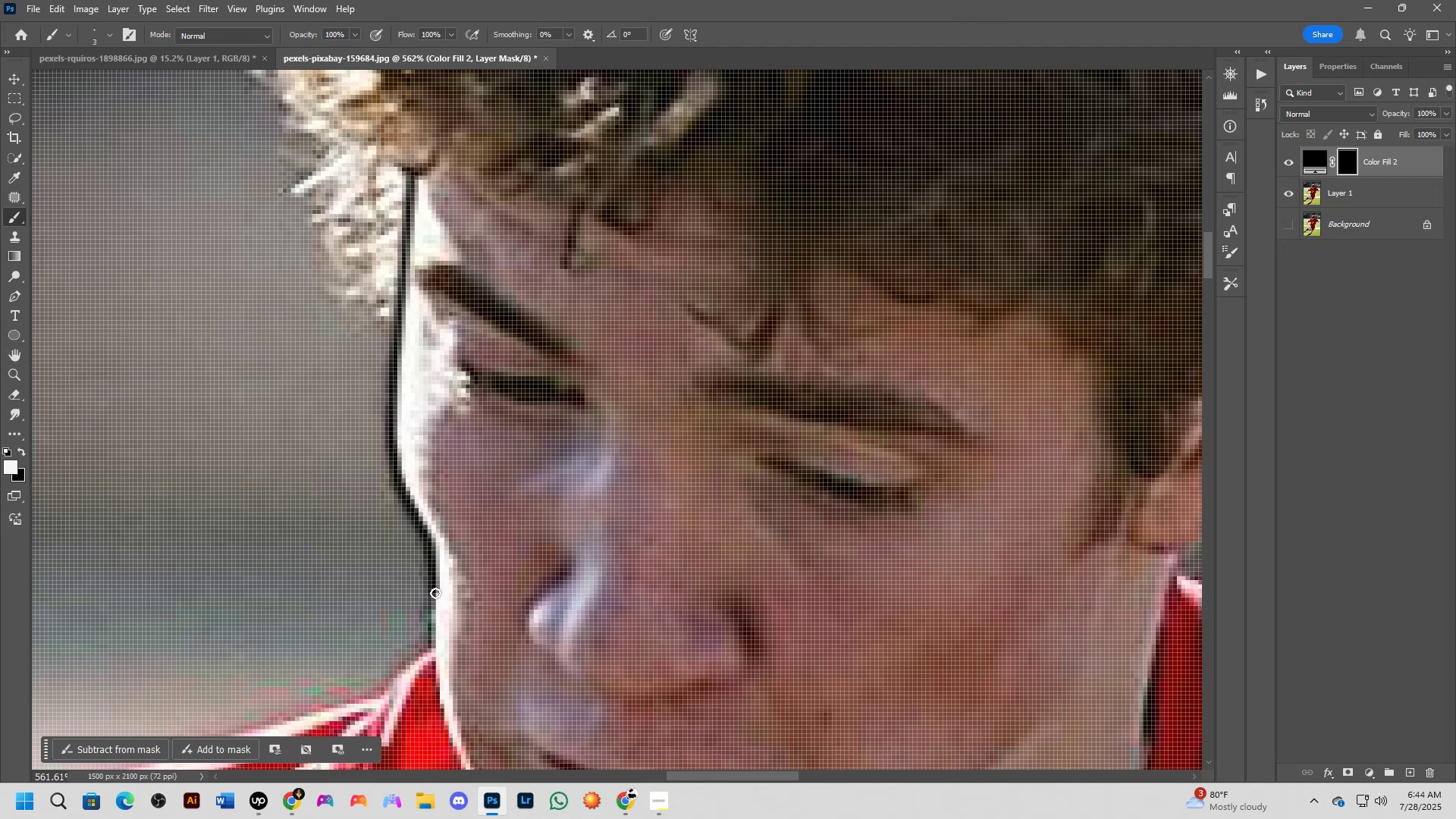 
hold_key(key=Space, duration=0.55)
 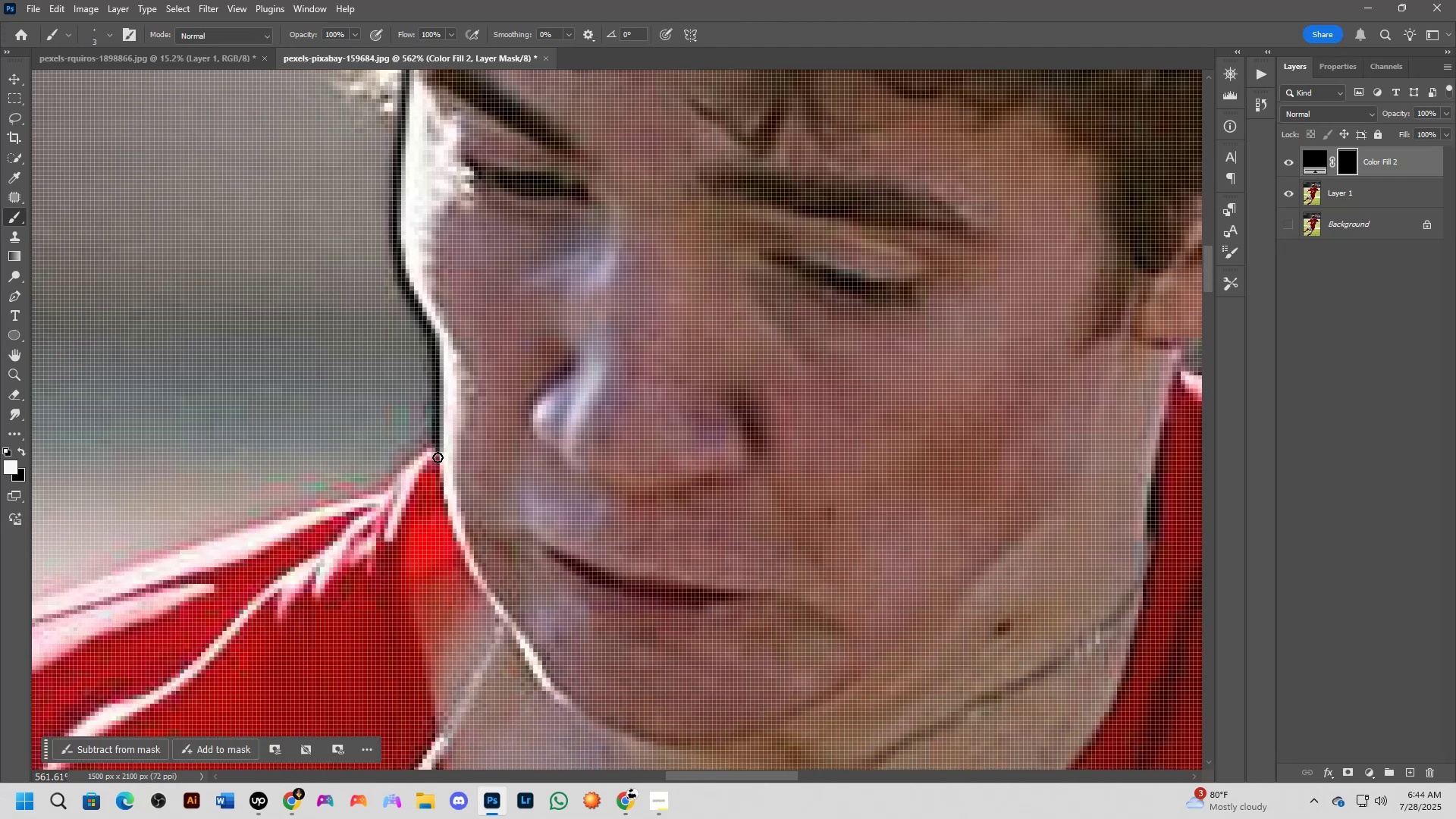 
left_click_drag(start_coordinate=[450, 670], to_coordinate=[453, 465])
 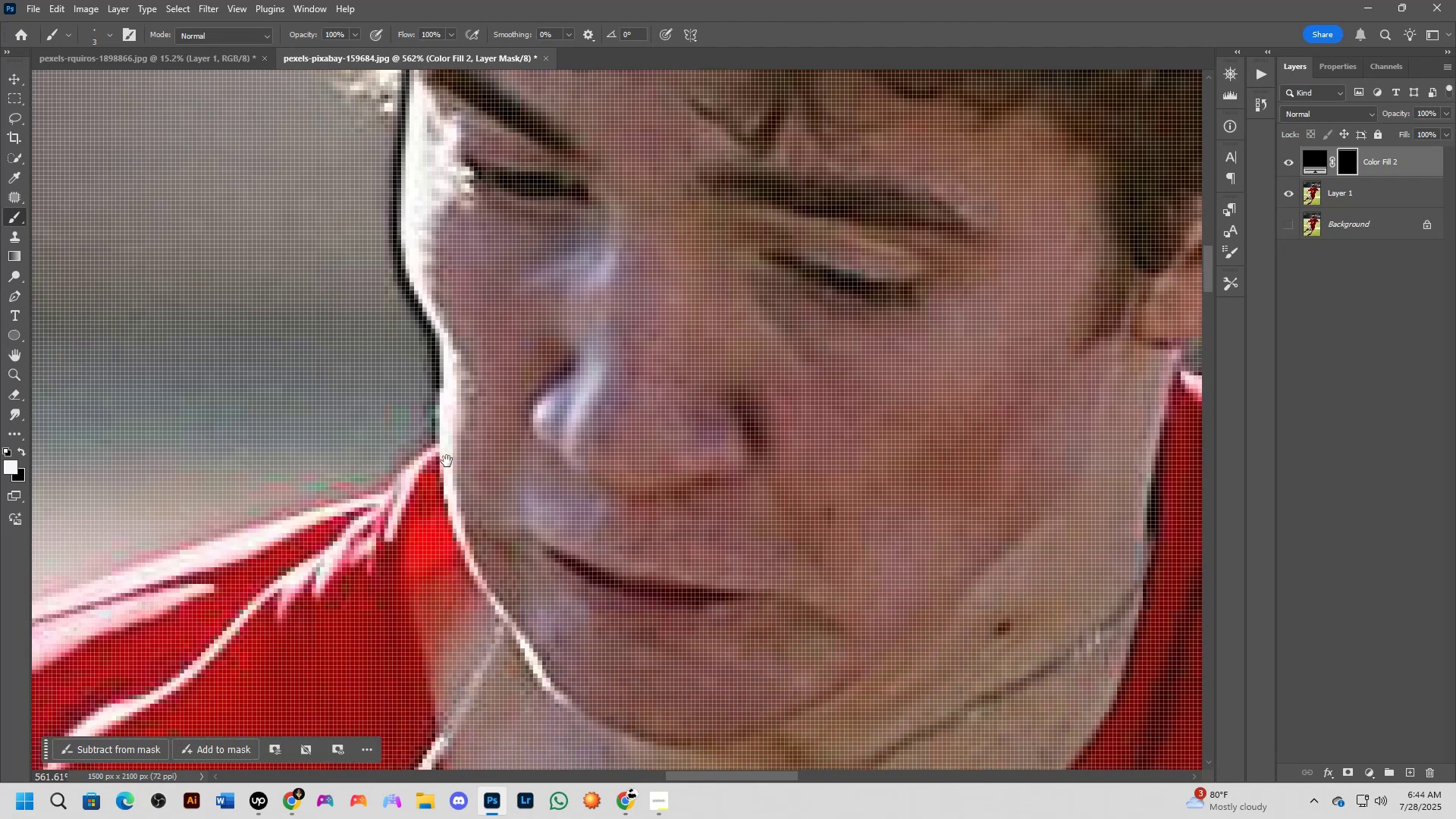 
key(Shift+ShiftLeft)
 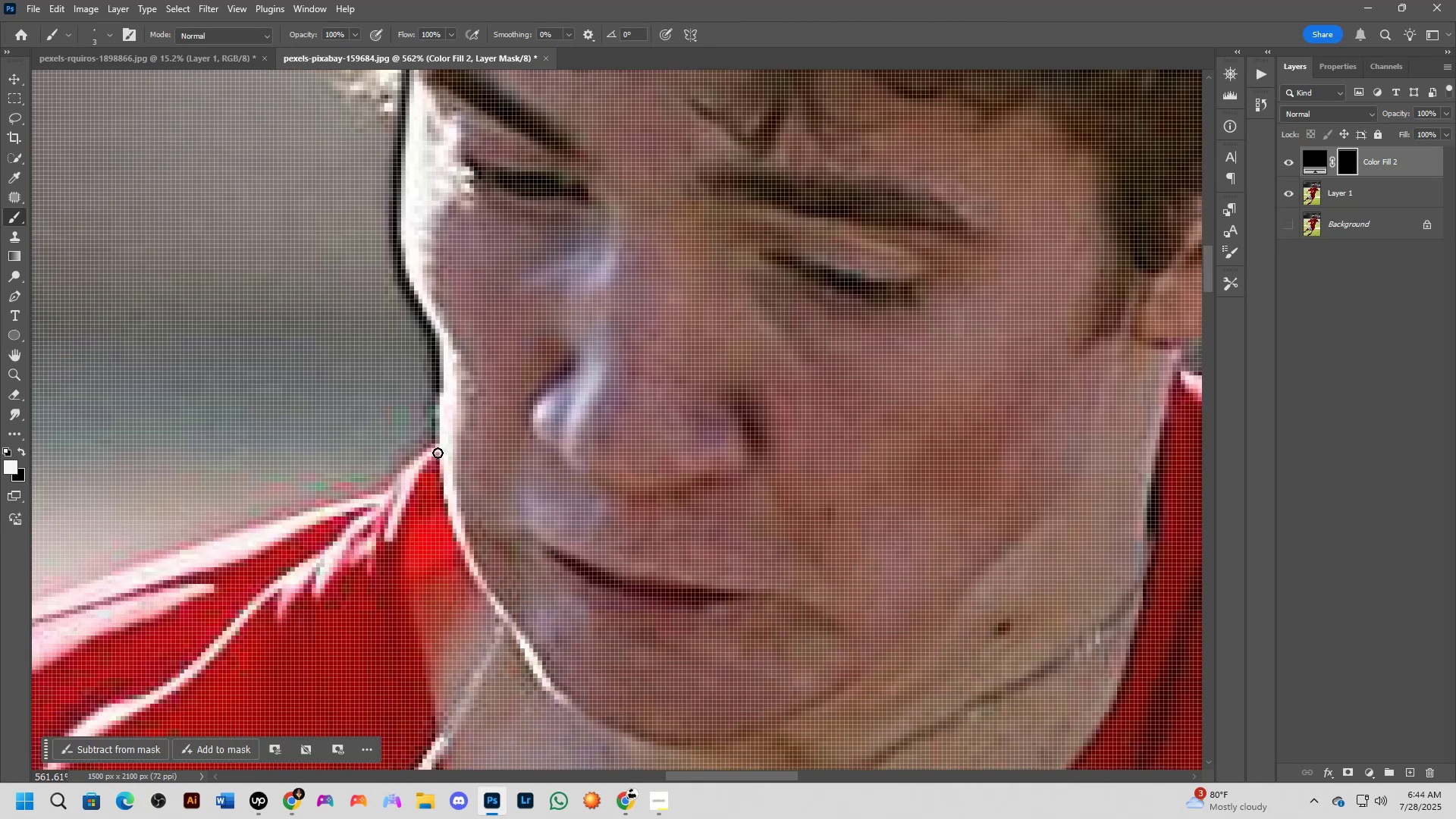 
left_click([438, 453])
 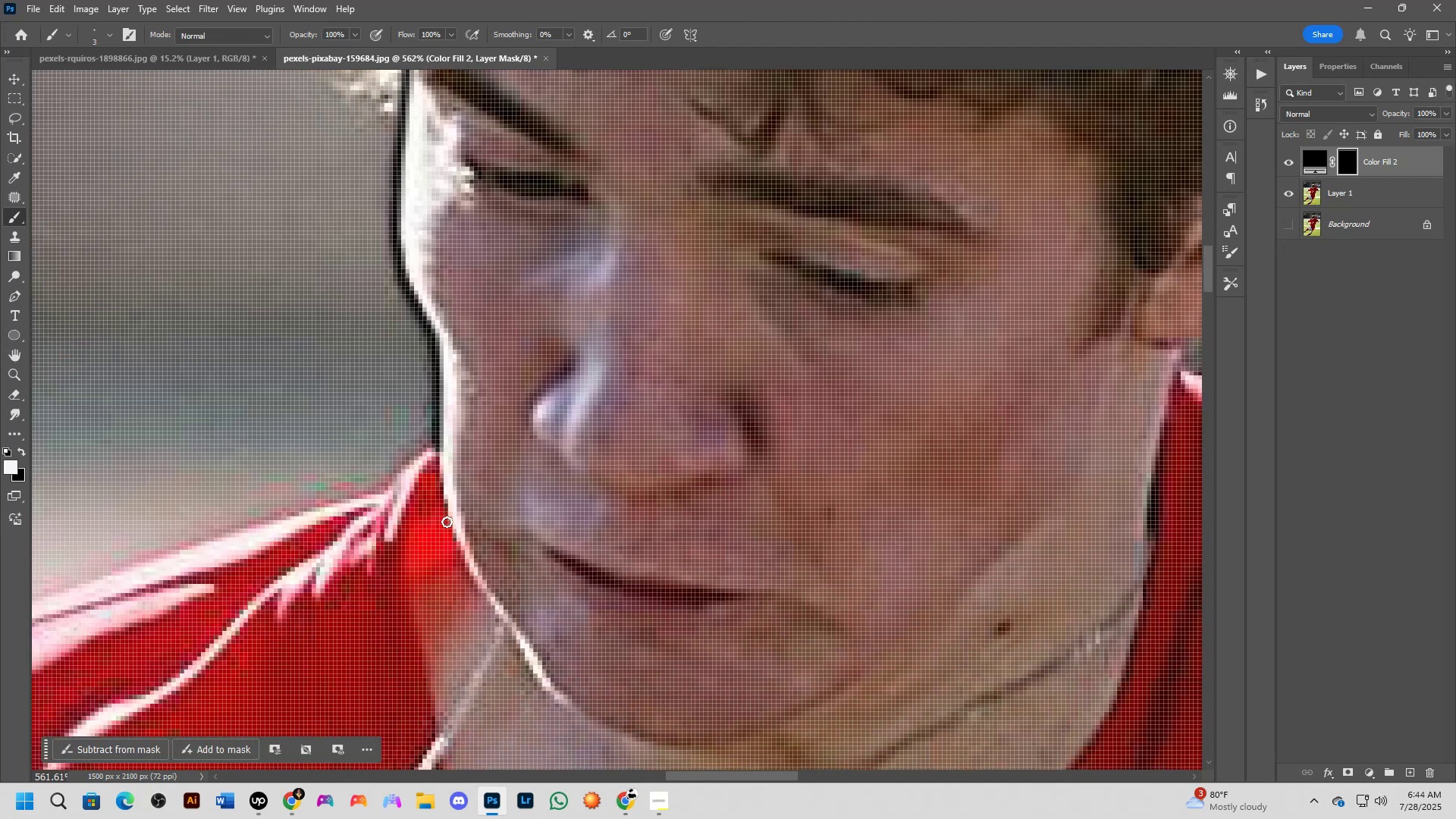 
hold_key(key=ShiftLeft, duration=0.39)
 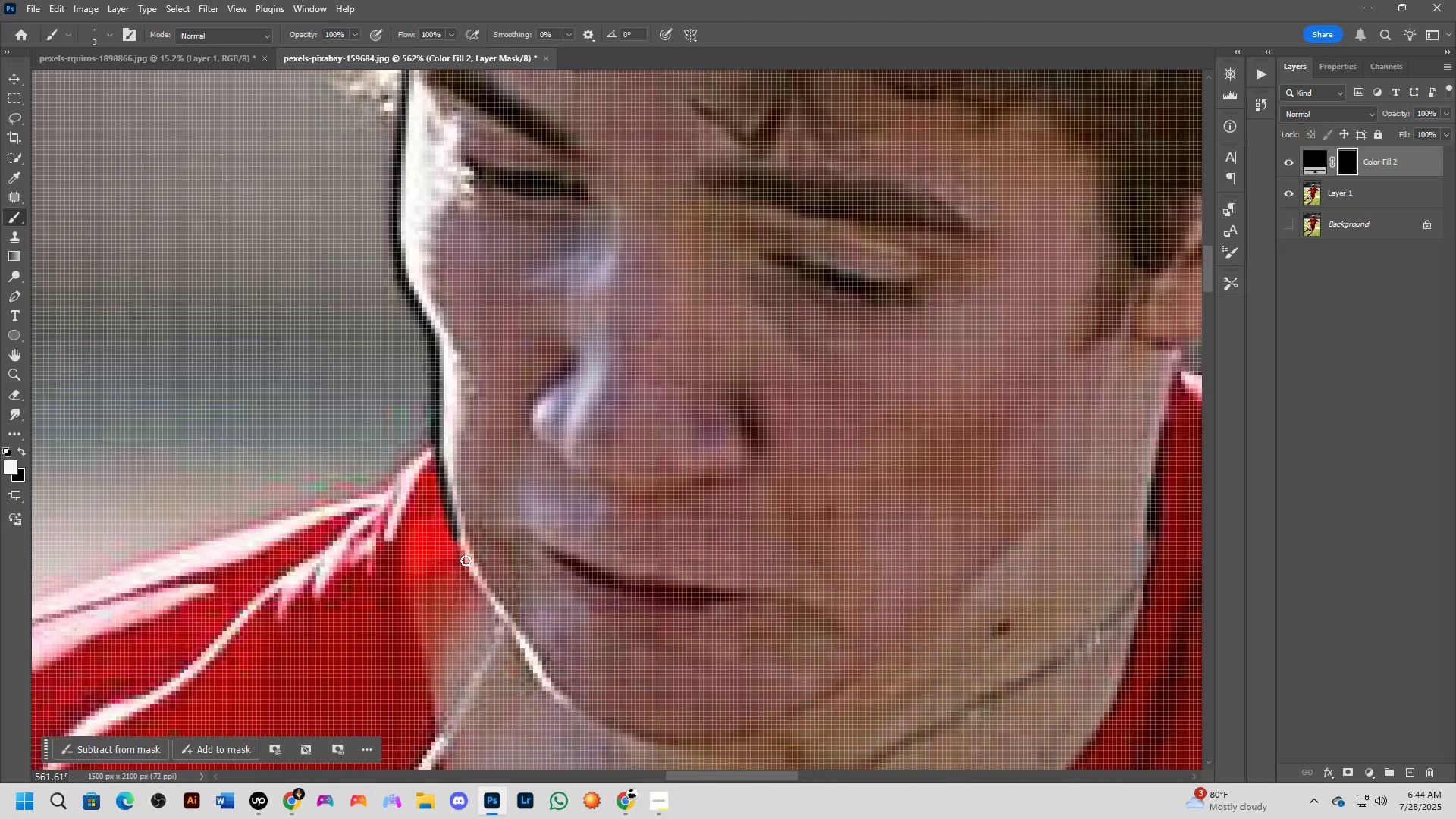 
hold_key(key=ShiftLeft, duration=0.39)
 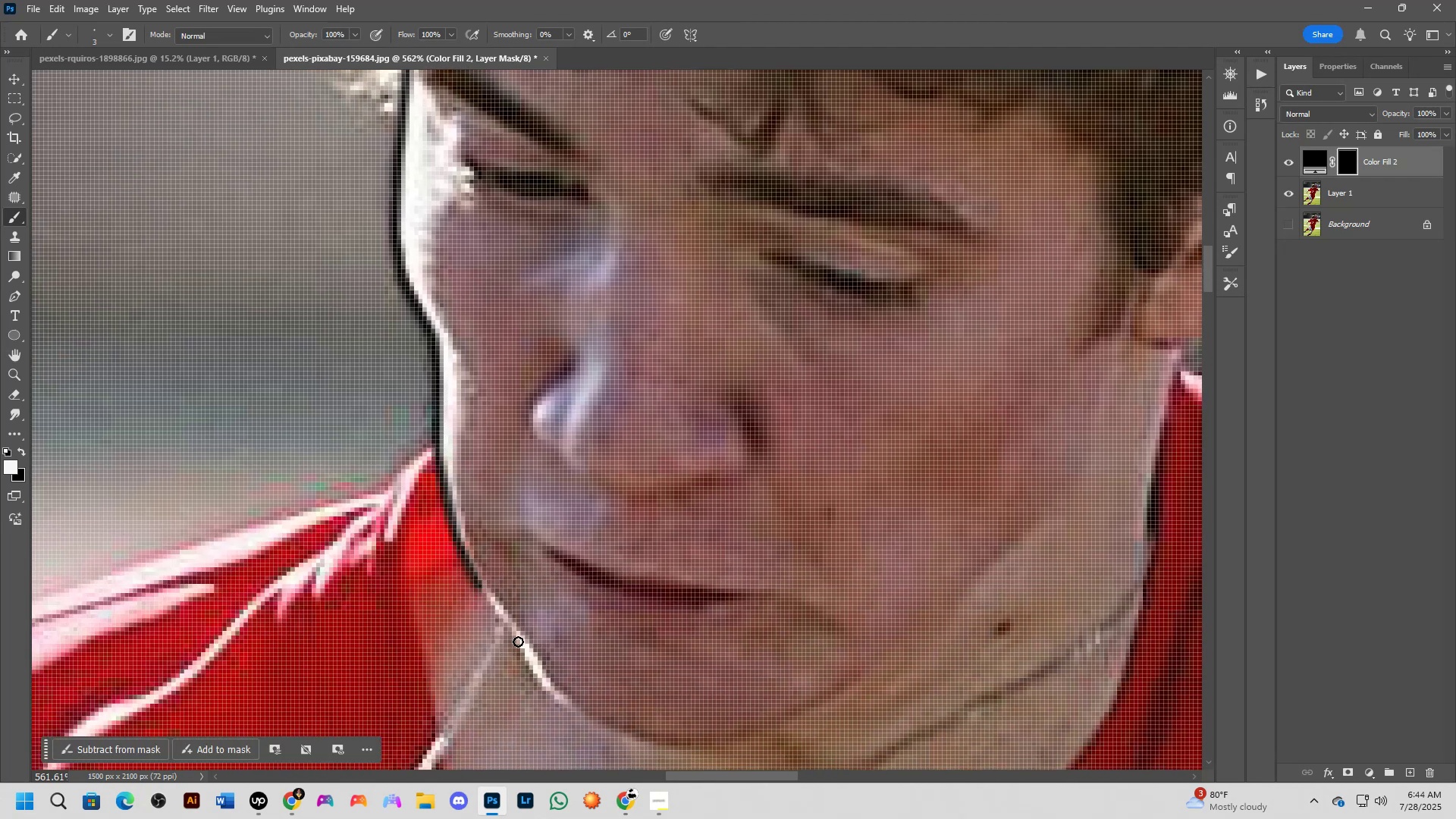 
hold_key(key=ShiftLeft, duration=0.48)
left_click([519, 633])
 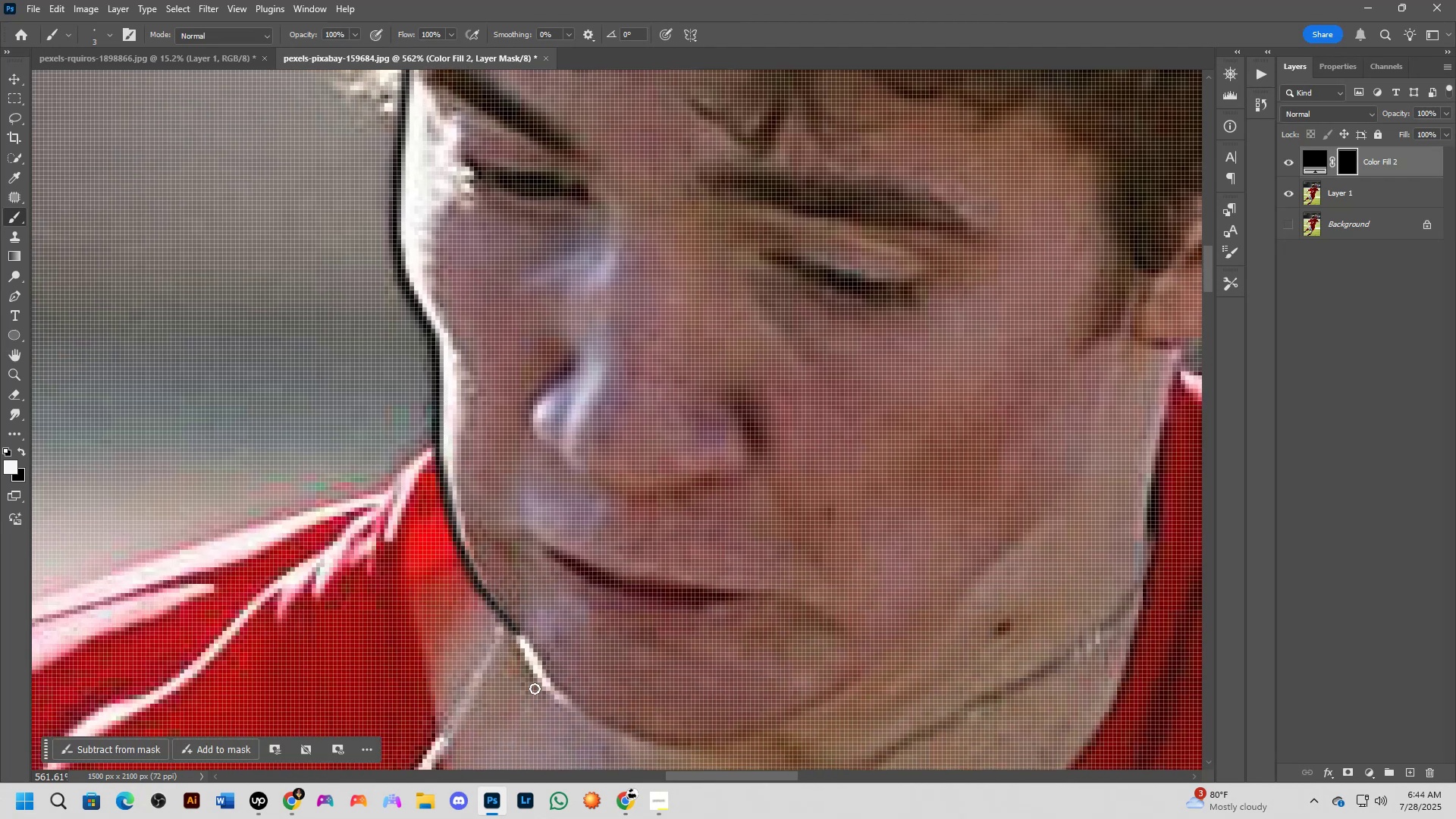 
hold_key(key=Space, duration=0.53)
 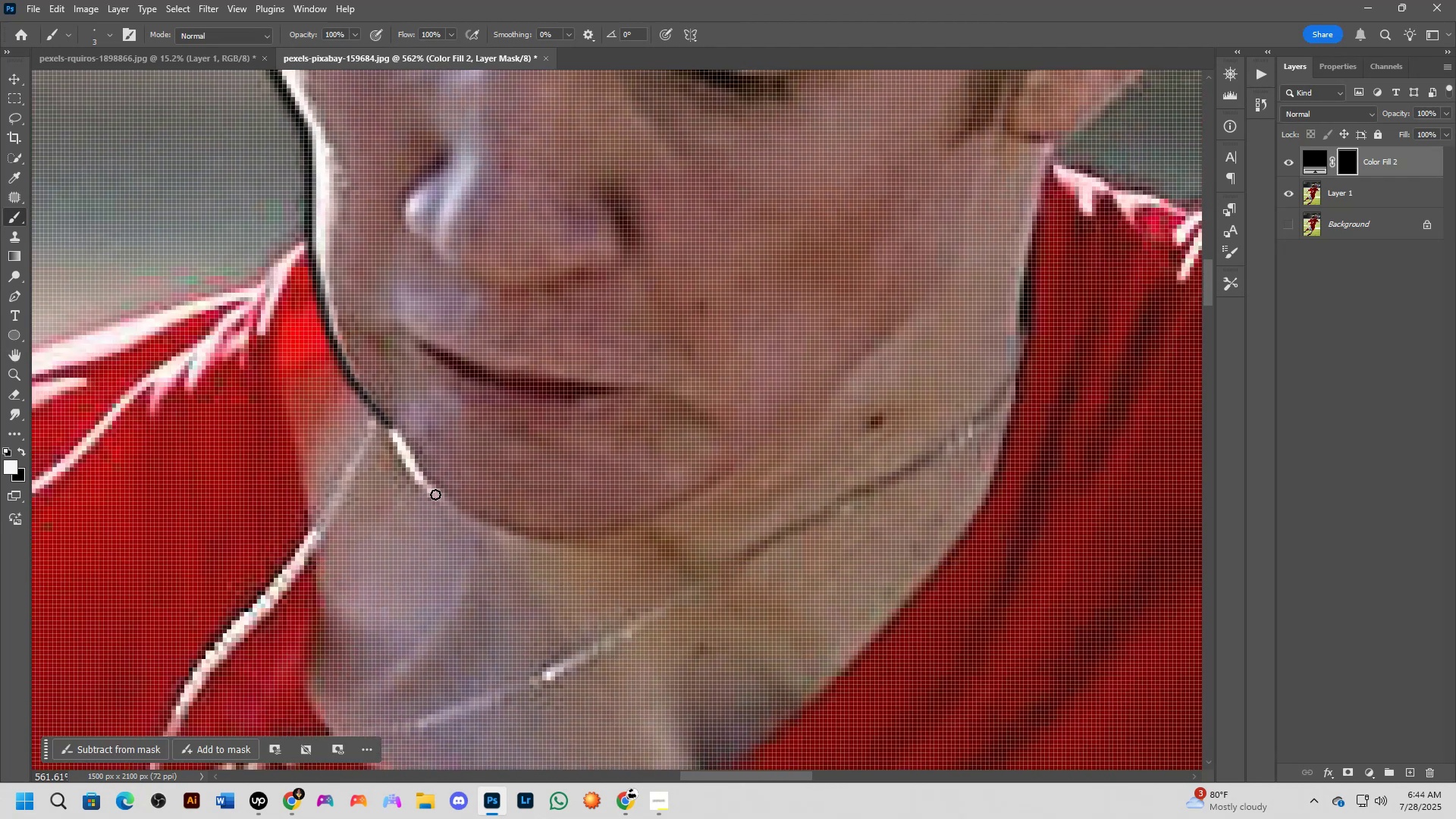 
left_click_drag(start_coordinate=[698, 692], to_coordinate=[571, 485])
 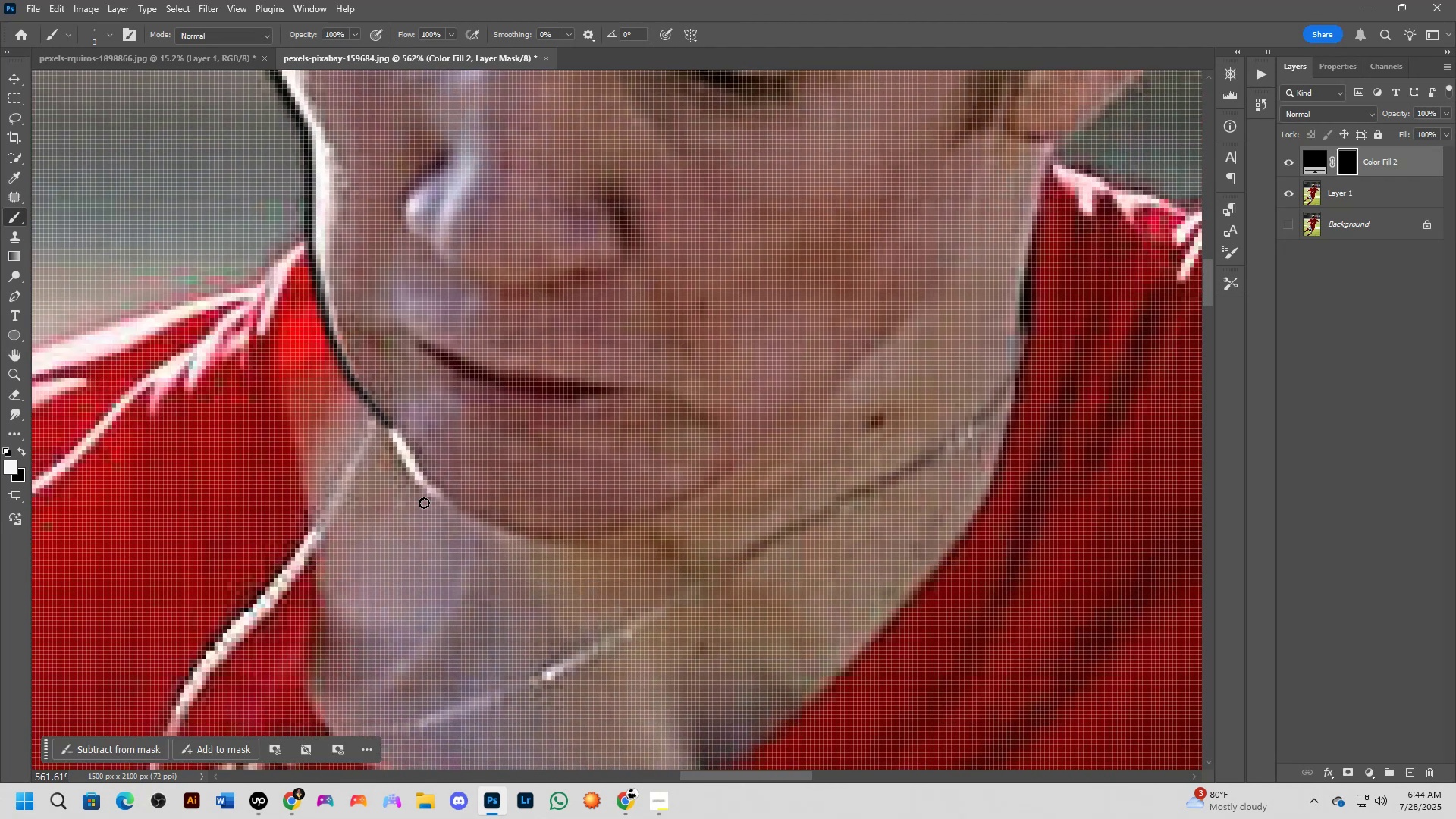 
hold_key(key=ShiftLeft, duration=0.34)
left_click([435, 494])
 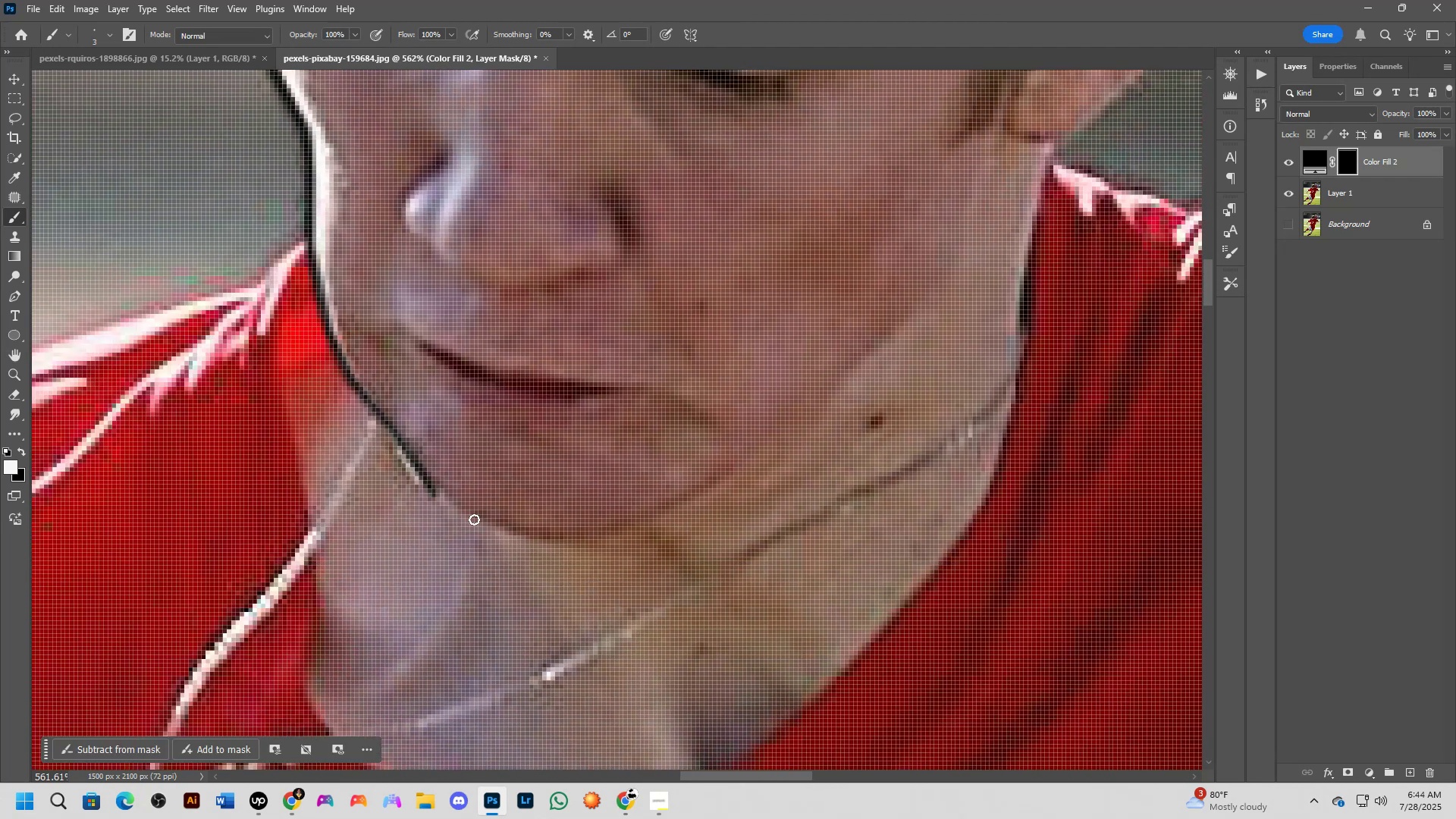 
key(Shift+ShiftLeft)
 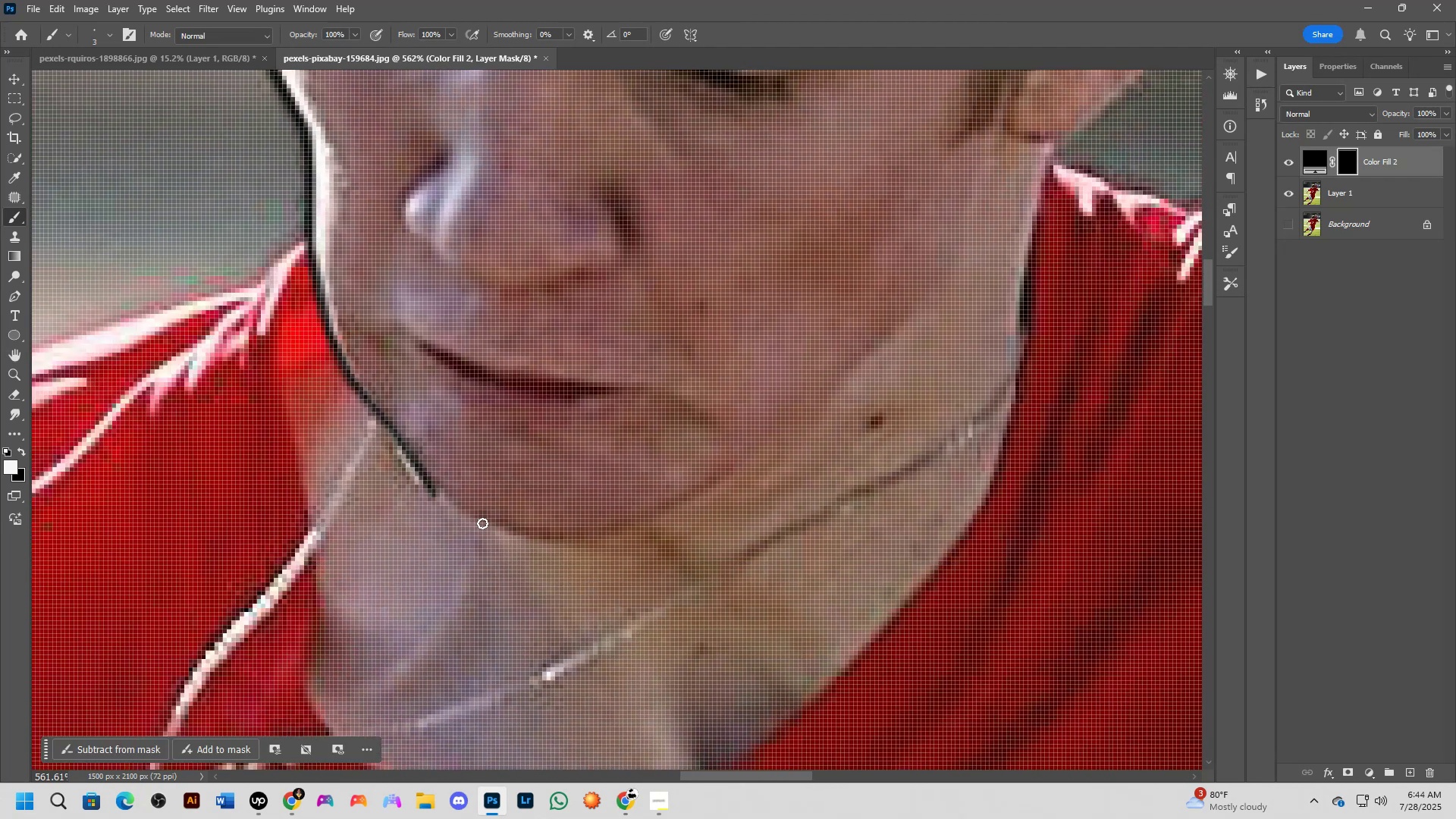 
left_click([482, 523])
 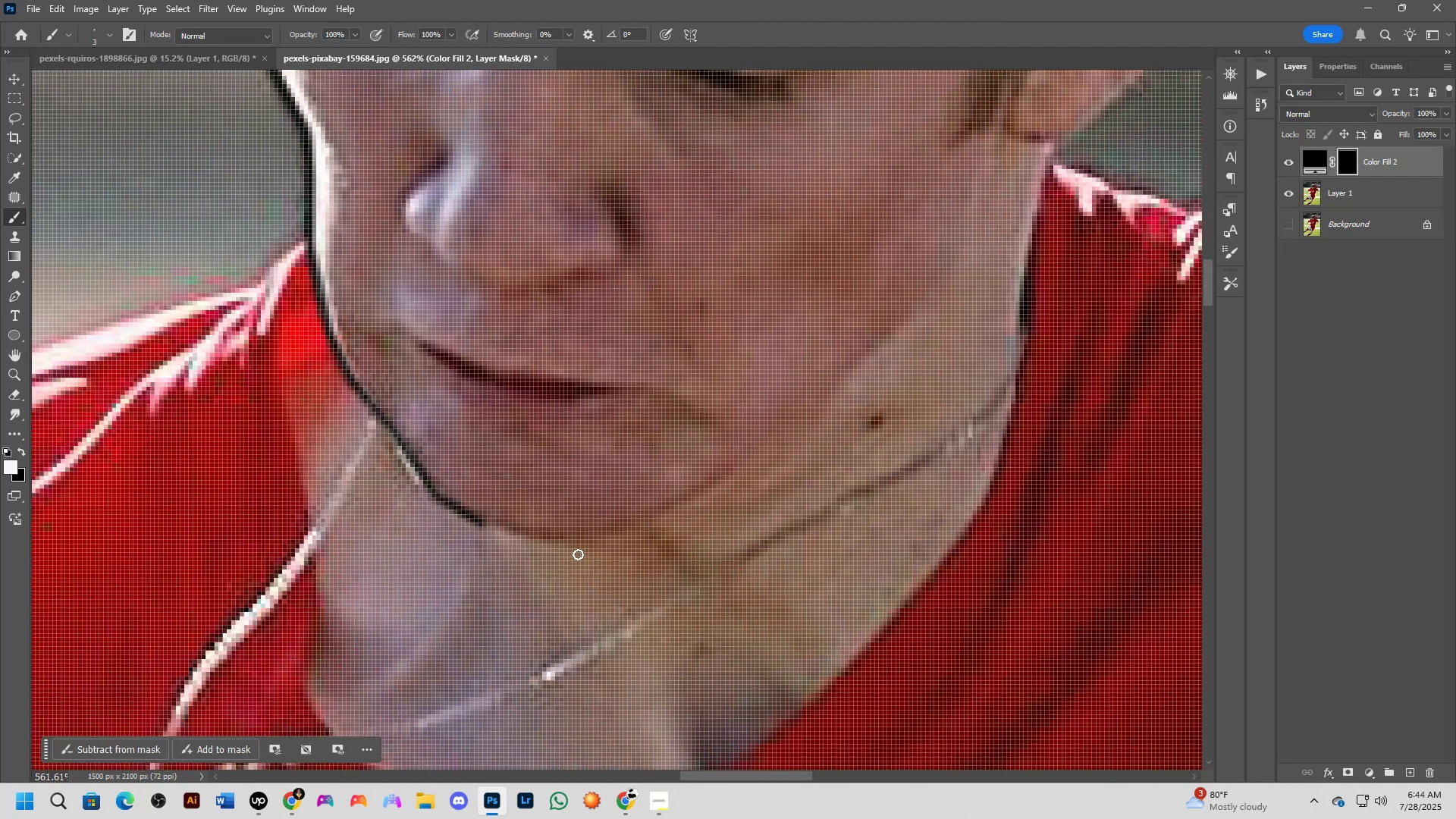 
hold_key(key=ShiftLeft, duration=0.51)
left_click([559, 544])
 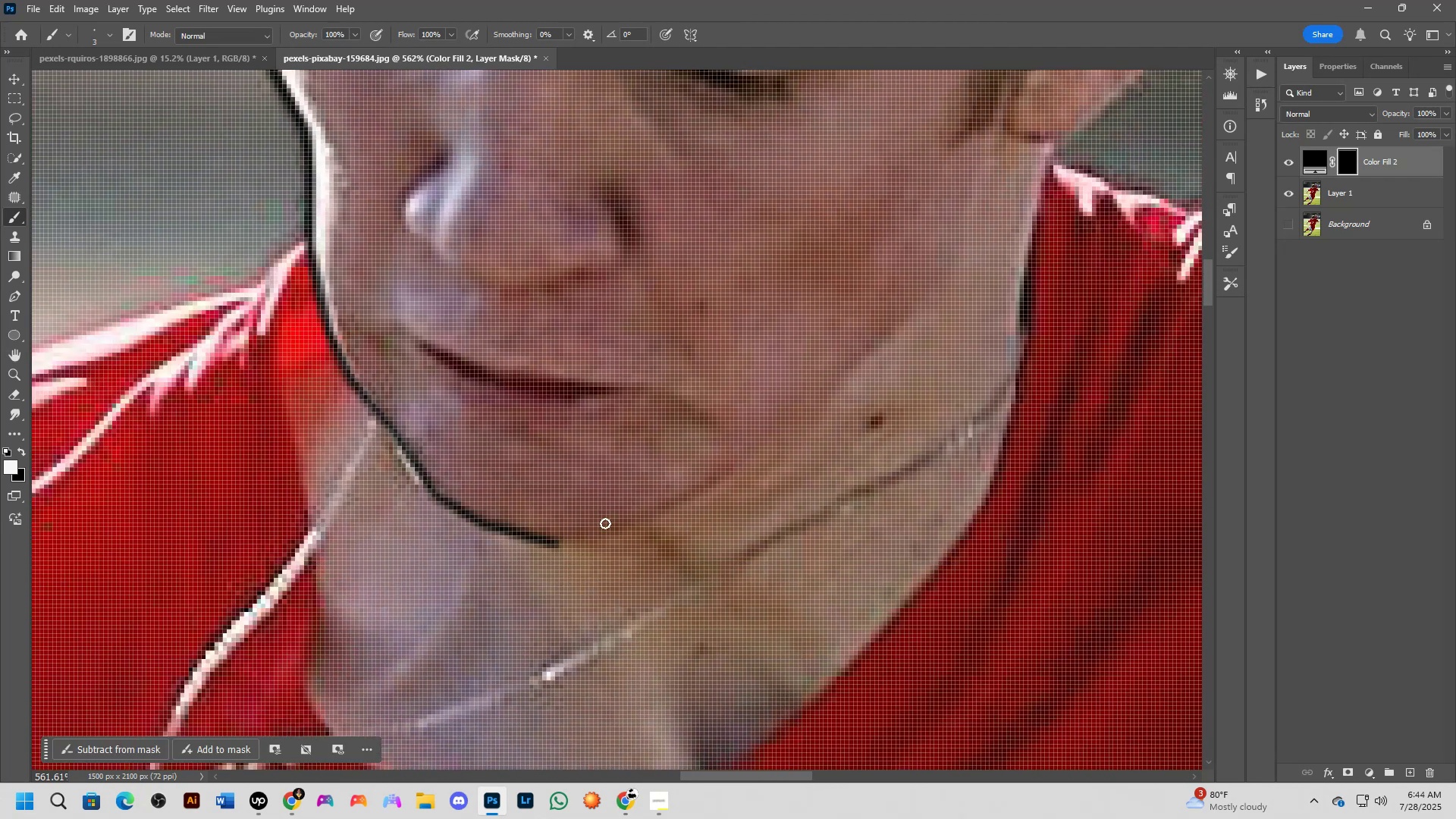 
hold_key(key=ShiftLeft, duration=0.46)
left_click([653, 516])
 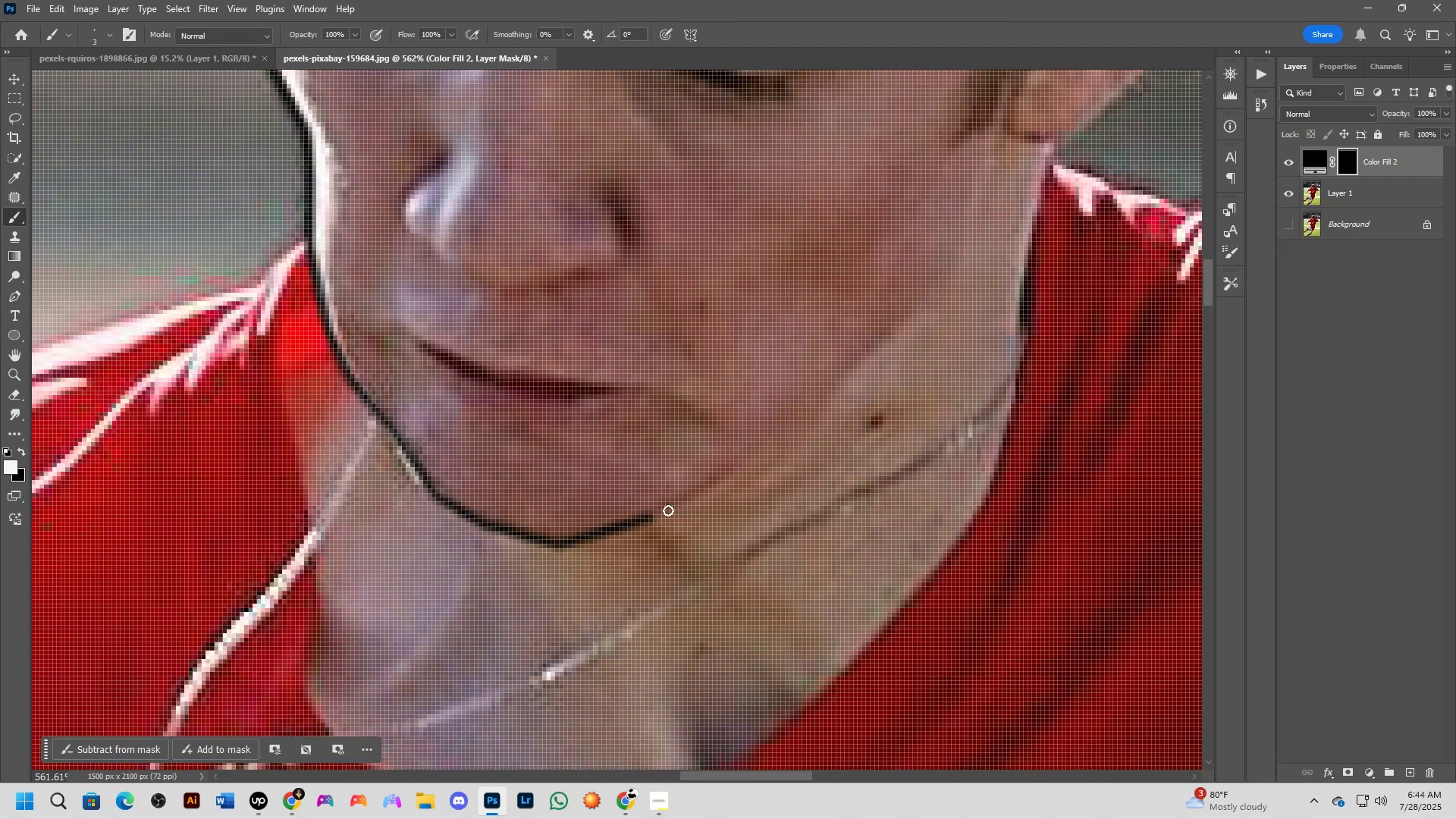 
hold_key(key=ShiftLeft, duration=0.43)
left_click([730, 475])
 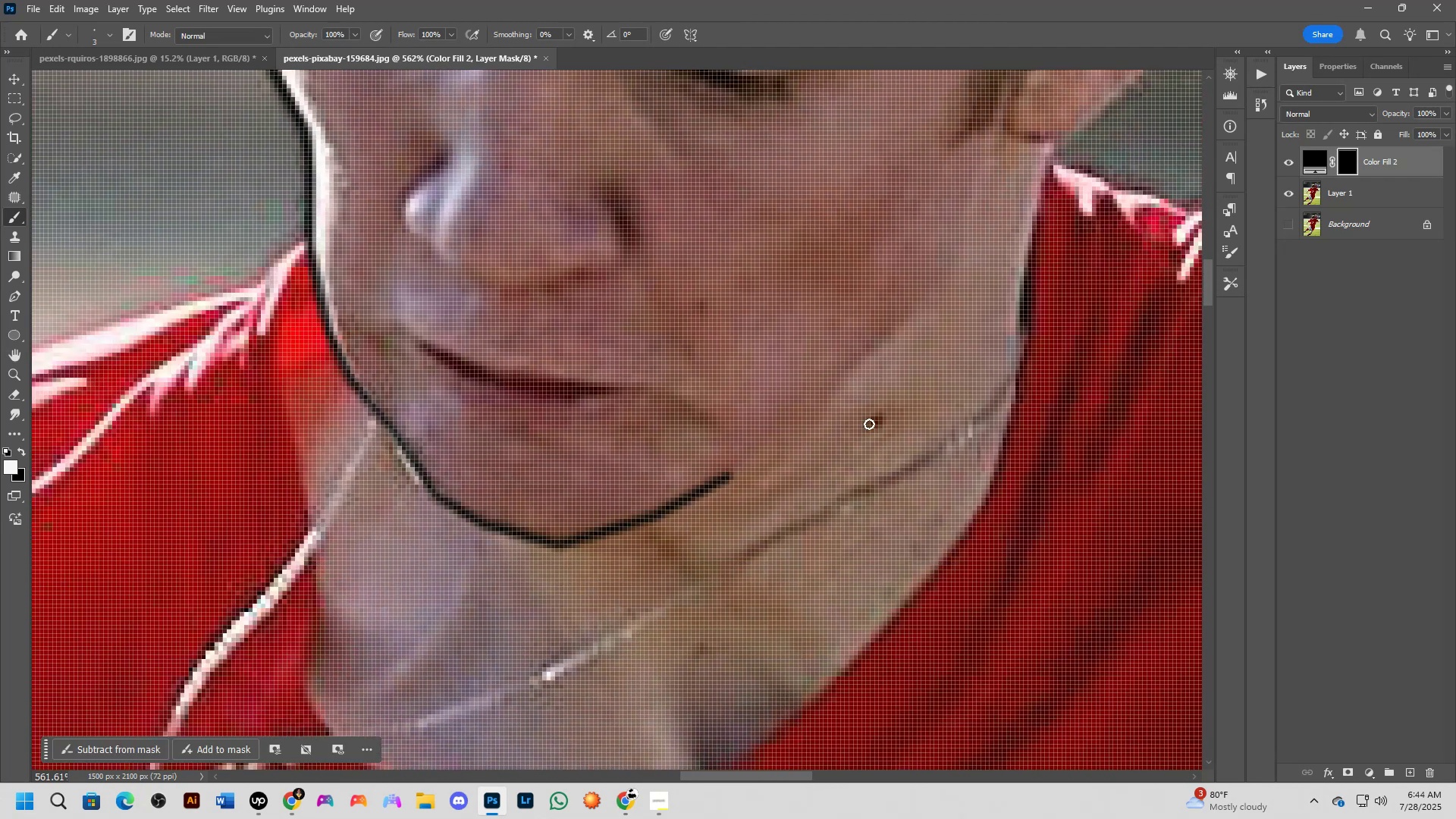 
hold_key(key=Space, duration=0.47)
 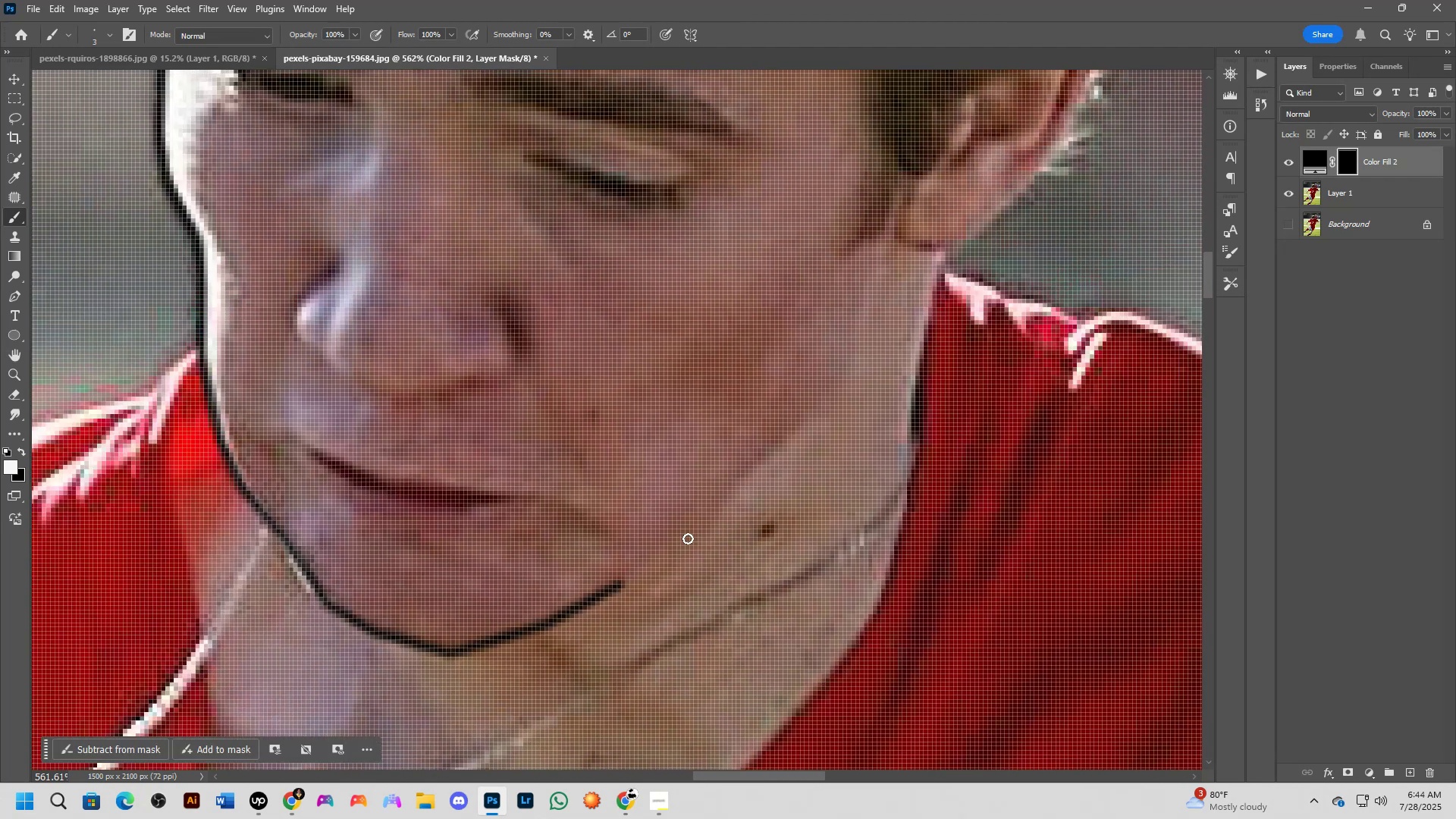 
left_click_drag(start_coordinate=[884, 413], to_coordinate=[776, 521])
 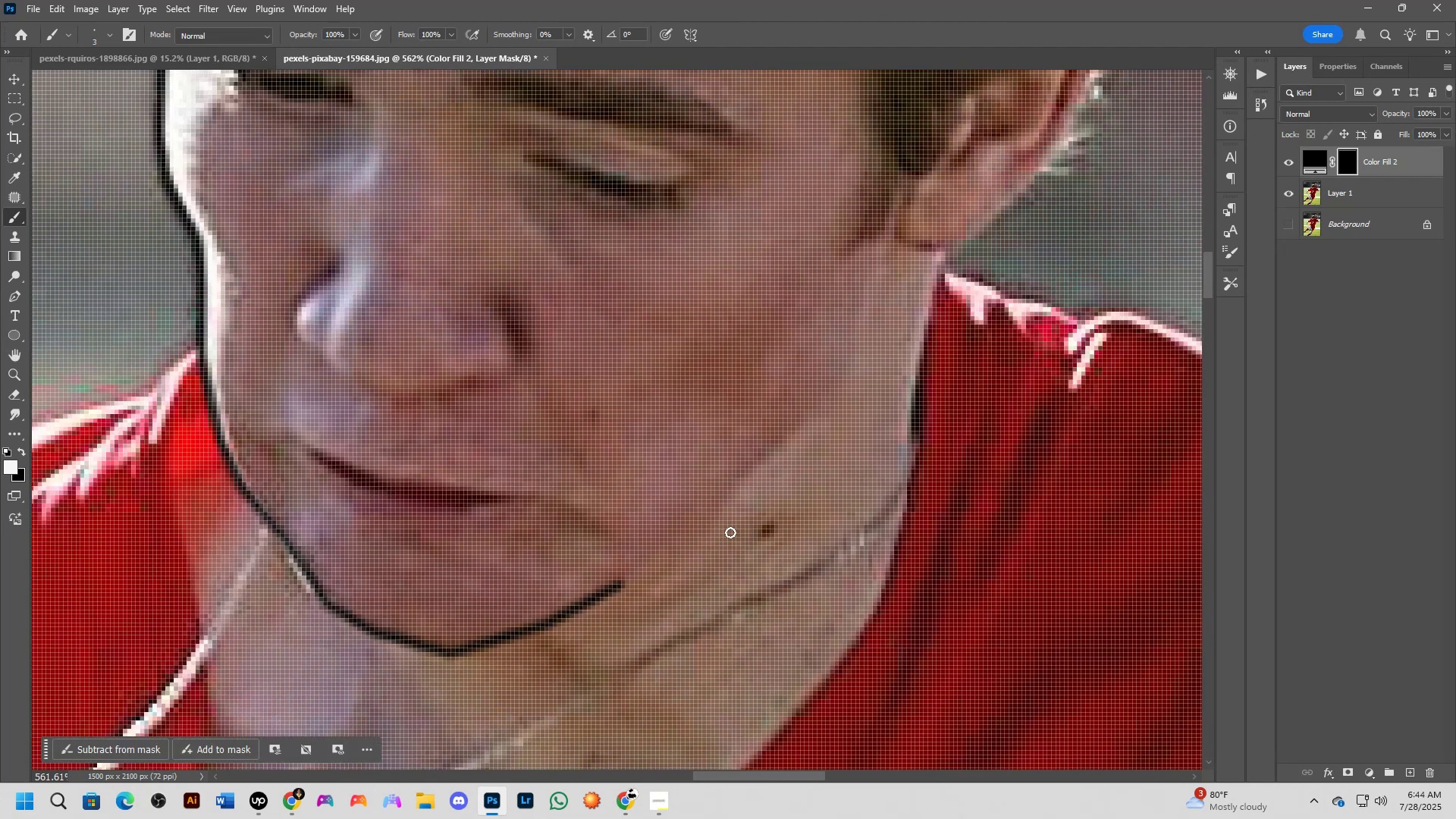 
hold_key(key=ShiftLeft, duration=0.4)
left_click([688, 538])
 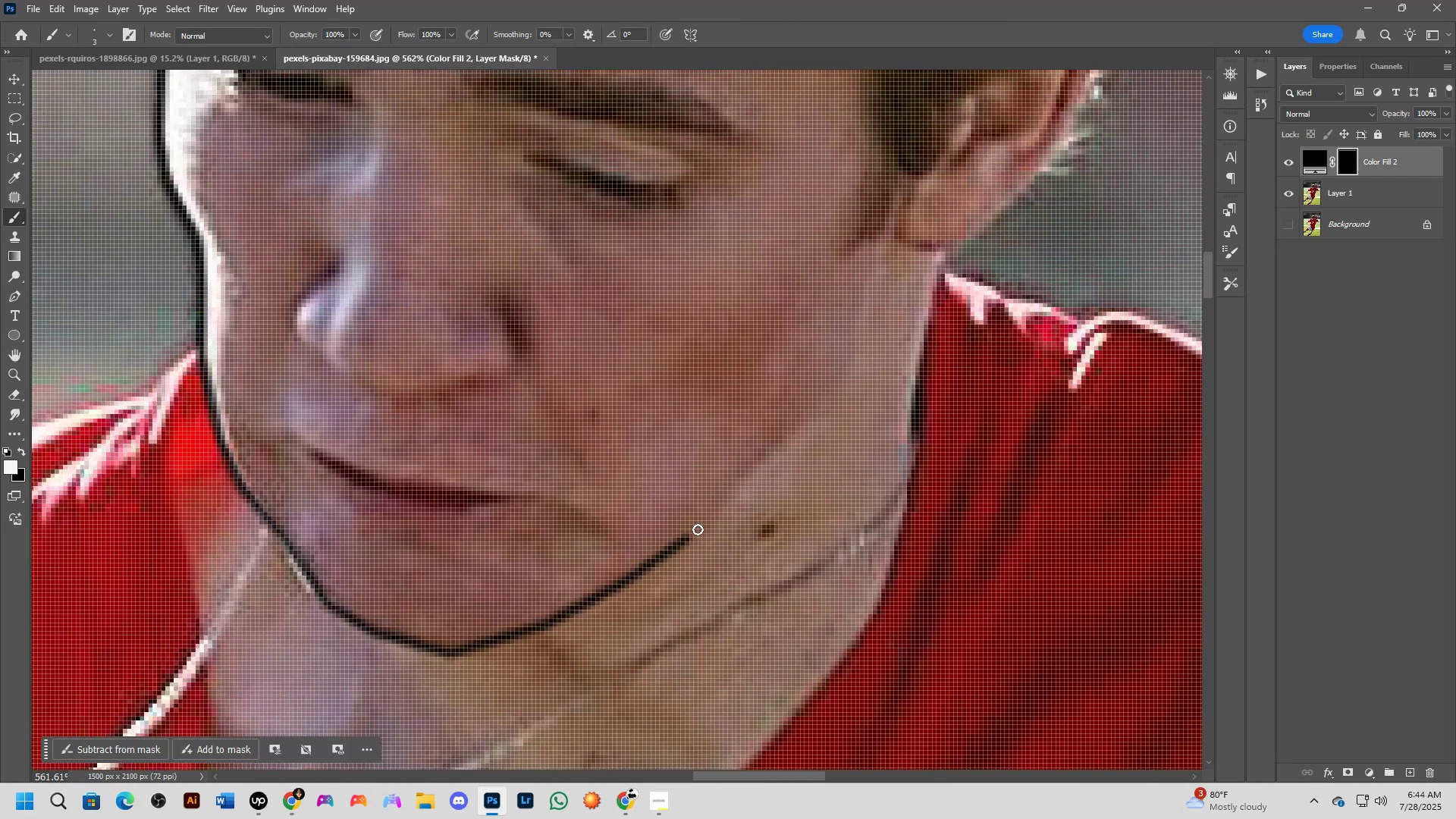 
hold_key(key=ShiftLeft, duration=0.43)
left_click([725, 503])
 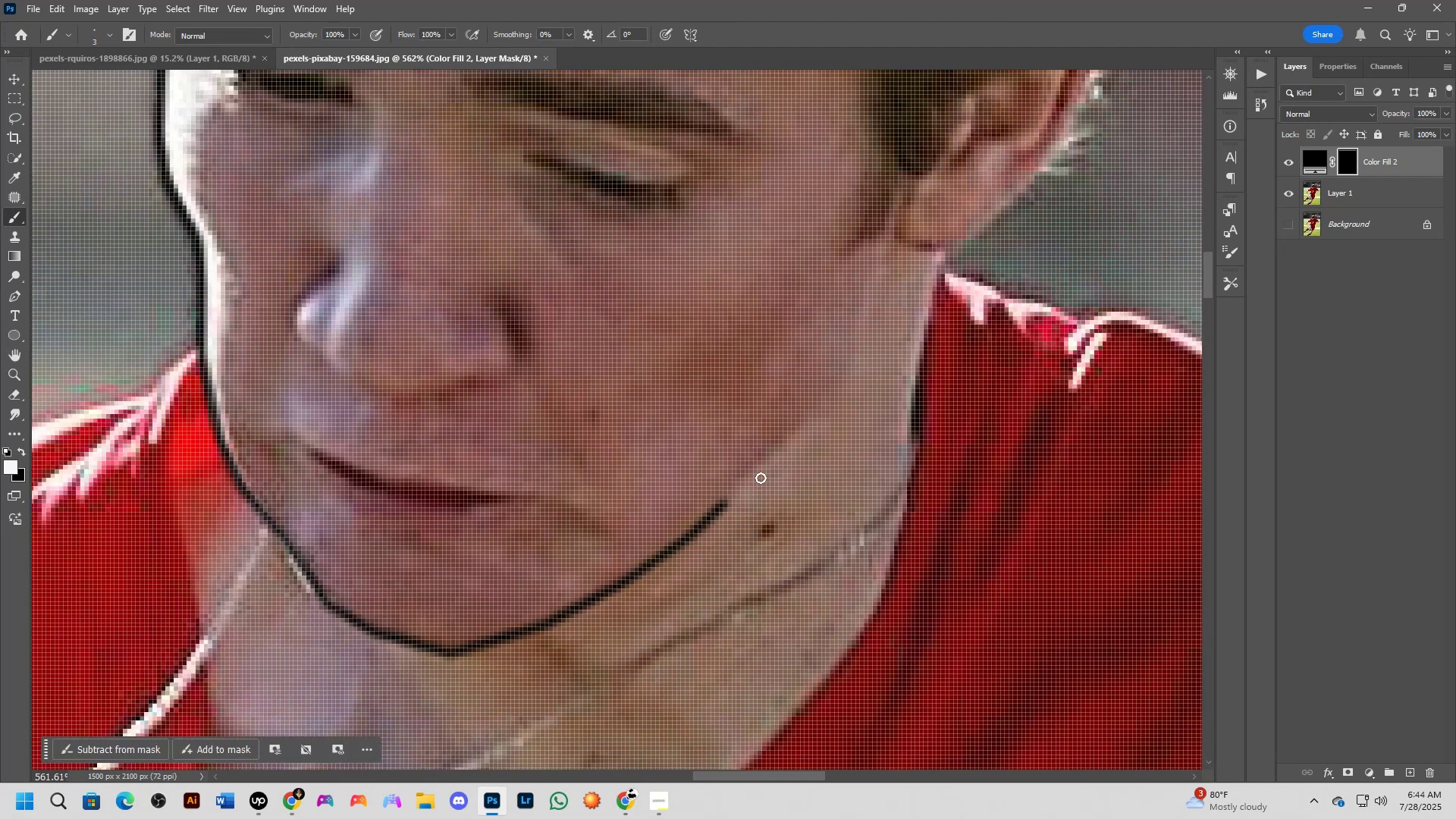 
hold_key(key=ShiftLeft, duration=0.59)
left_click([767, 460])
 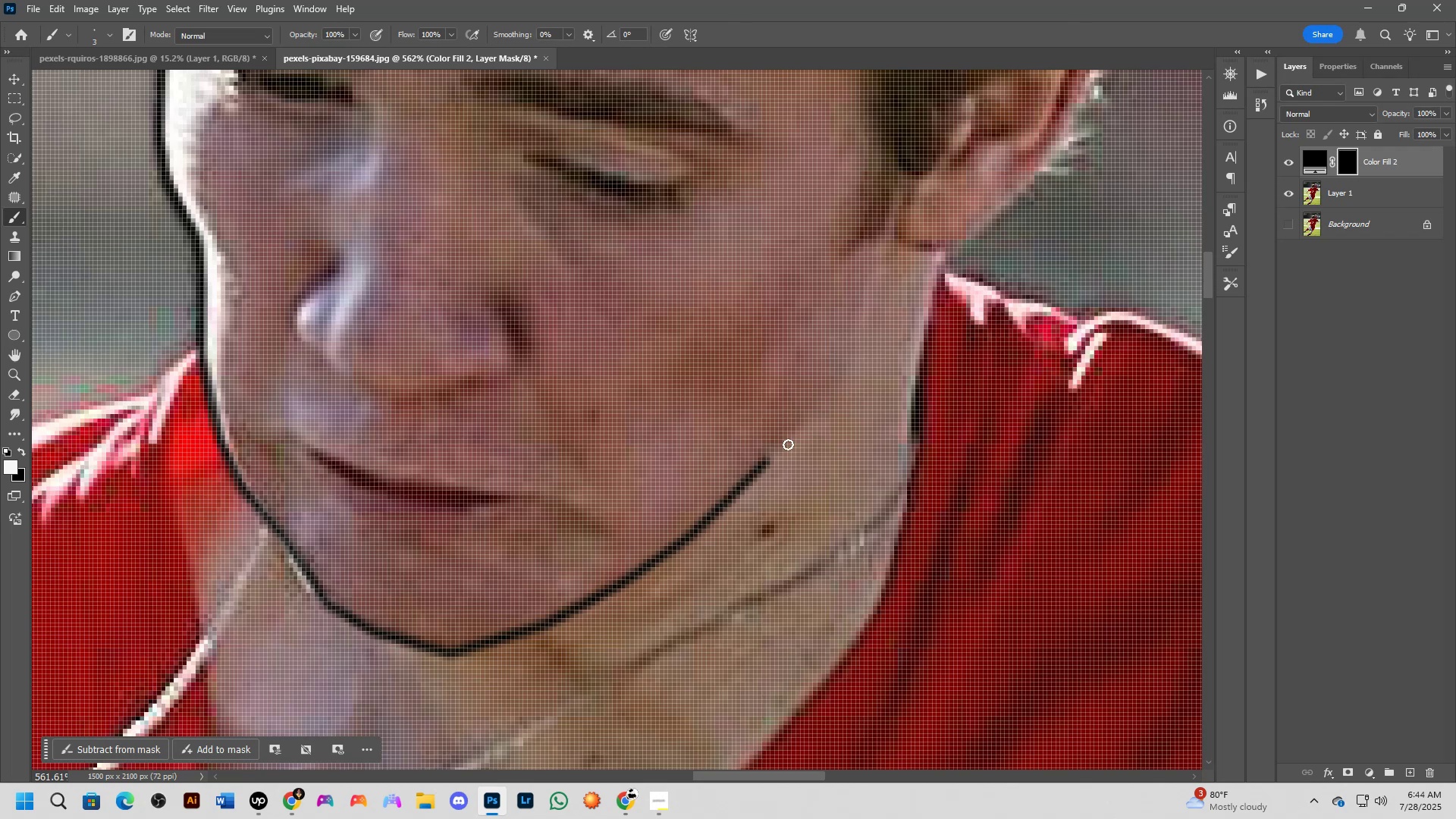 
hold_key(key=ShiftLeft, duration=0.48)
left_click([836, 400])
 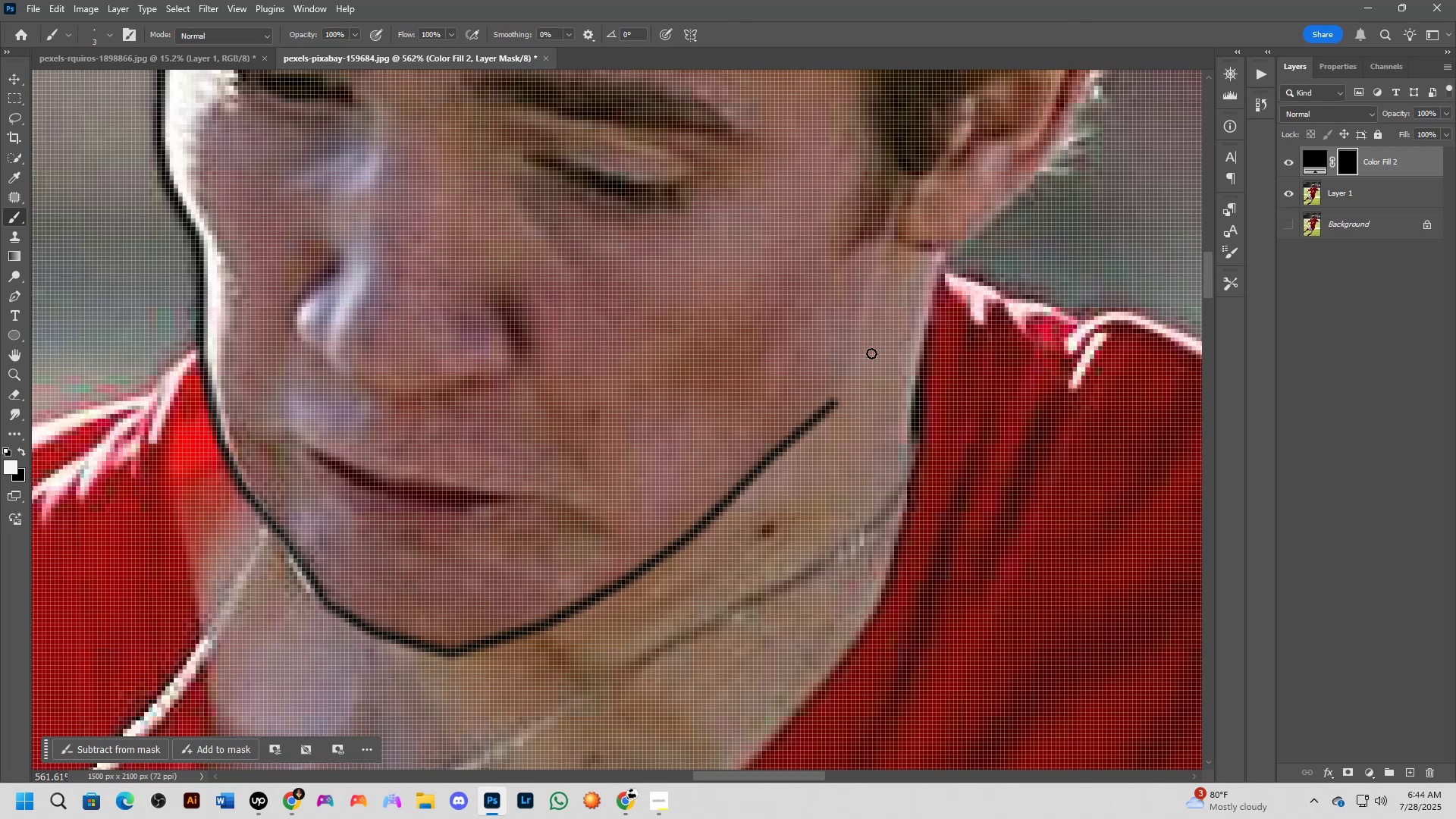 
hold_key(key=Space, duration=0.53)
 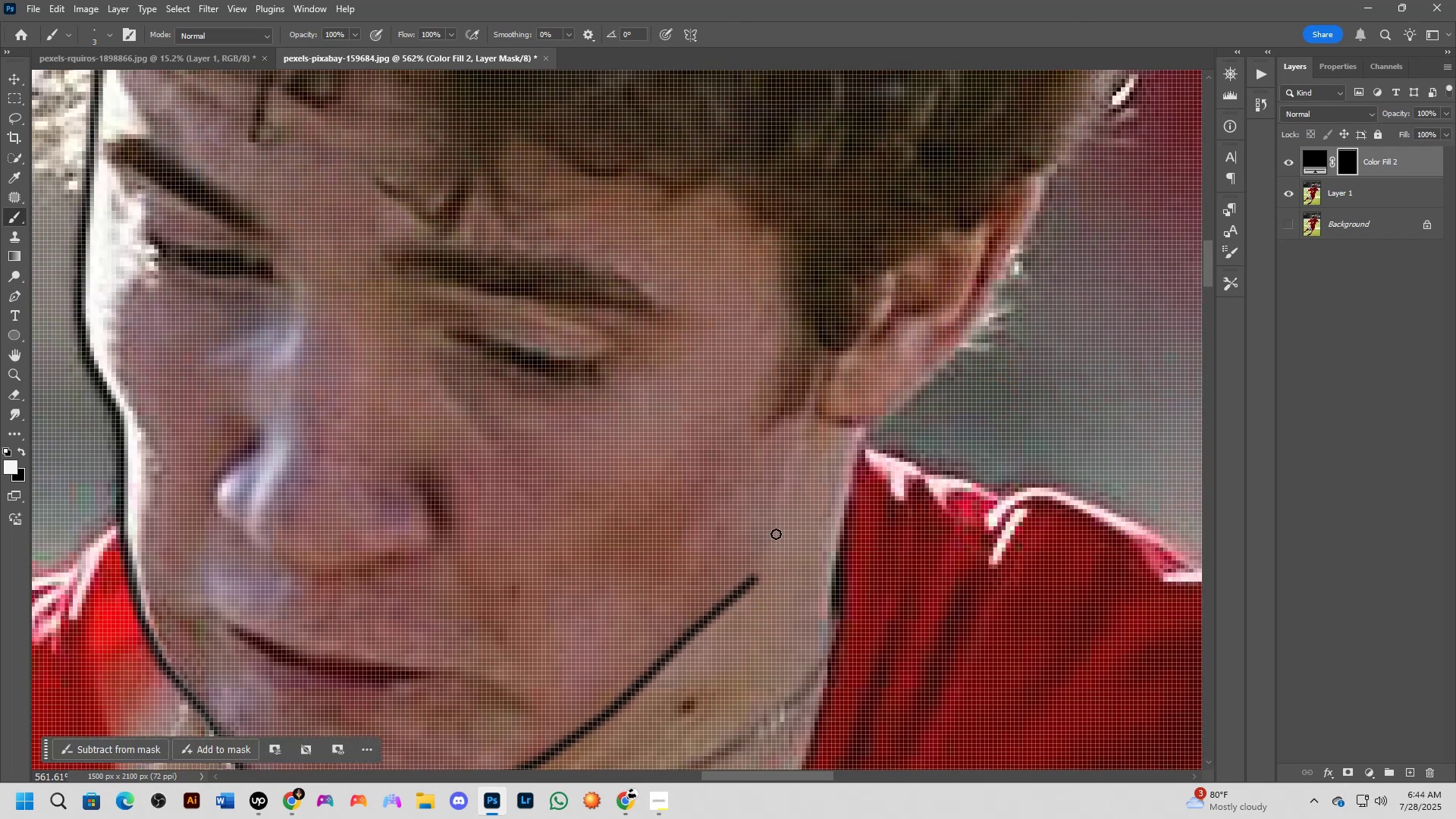 
left_click_drag(start_coordinate=[891, 318], to_coordinate=[811, 494])
 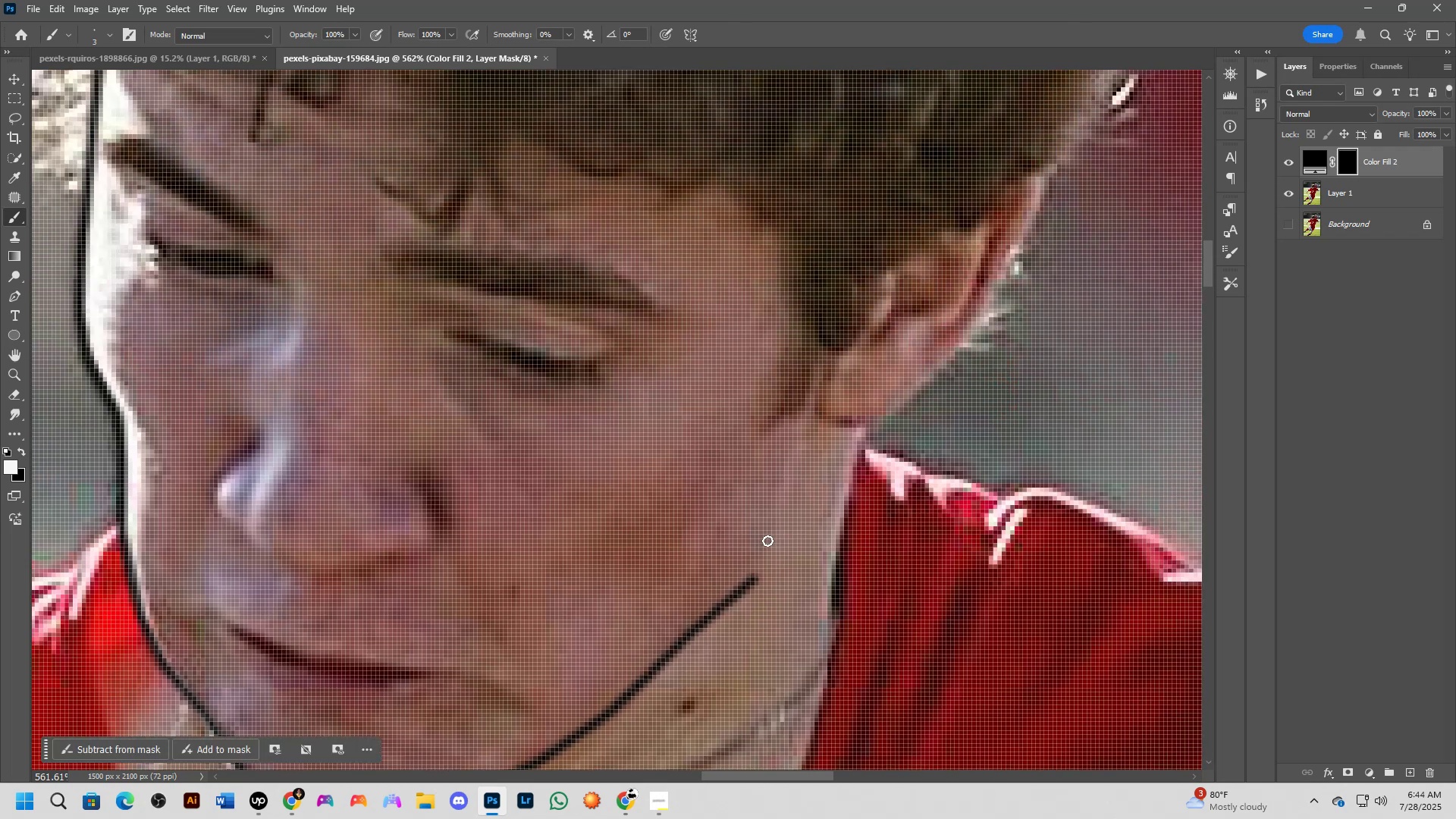 
hold_key(key=ShiftLeft, duration=0.32)
left_click([776, 532])
 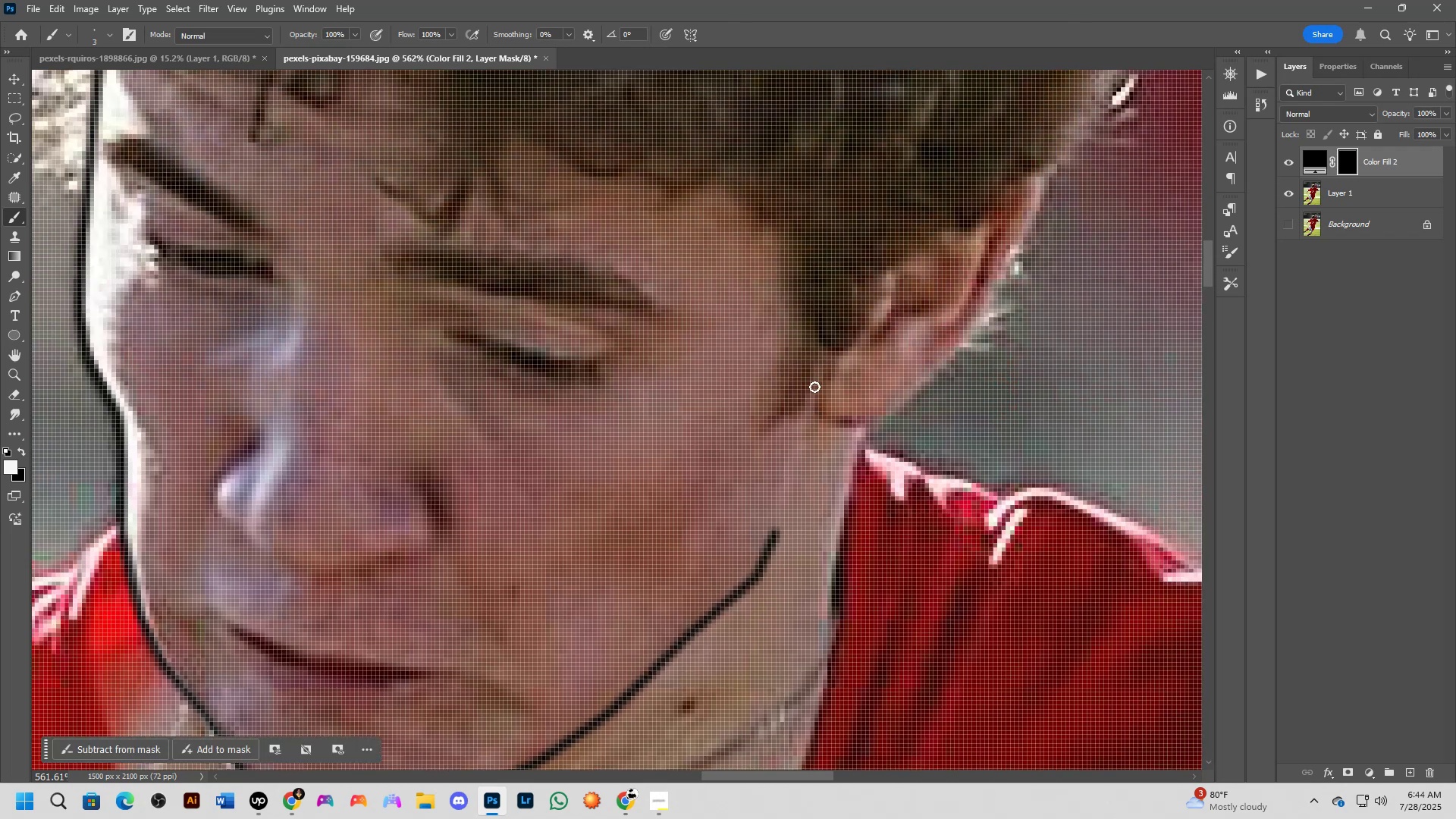 
hold_key(key=ShiftLeft, duration=0.31)
left_click([815, 413])
 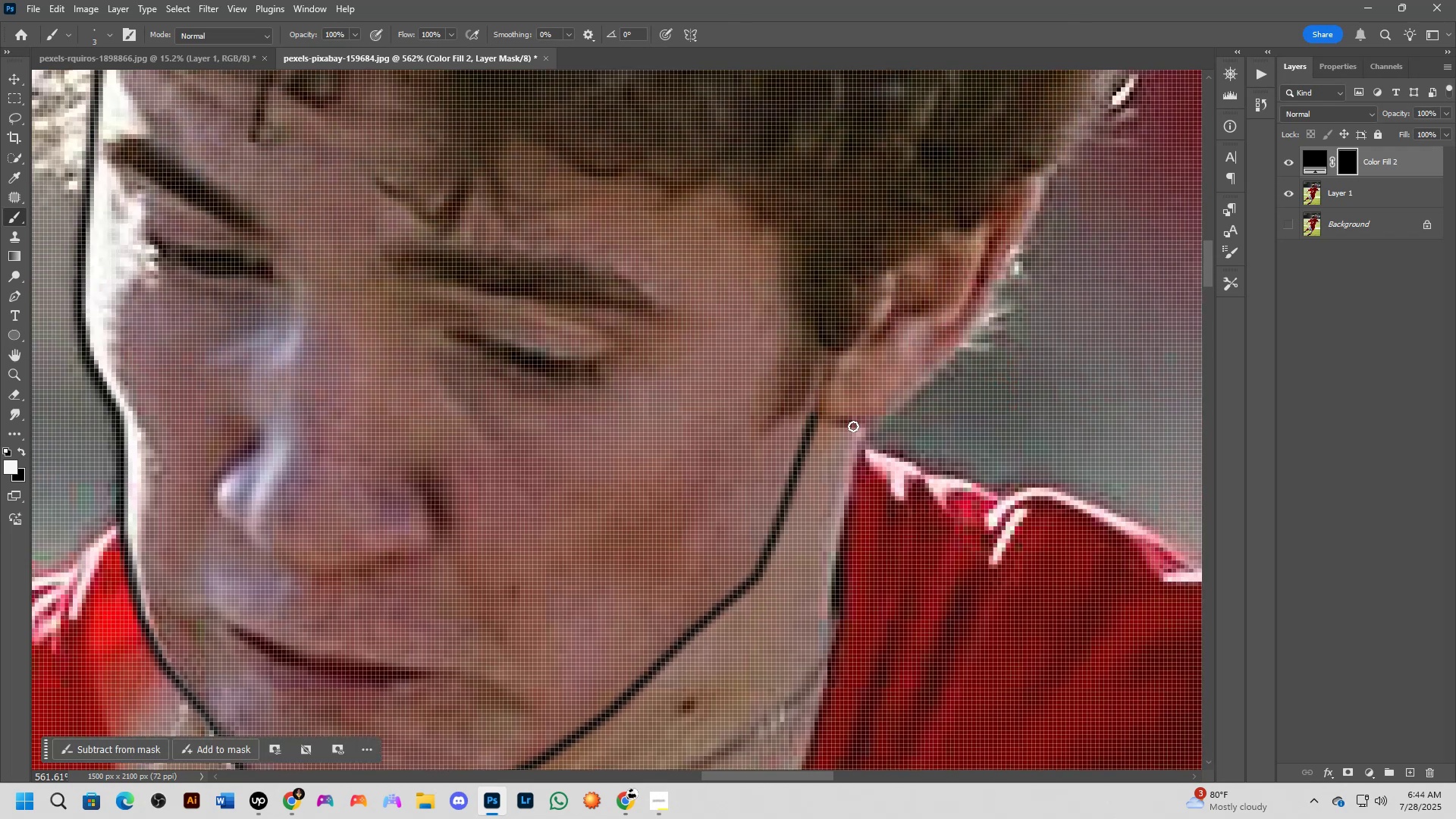 
key(Shift+ShiftLeft)
 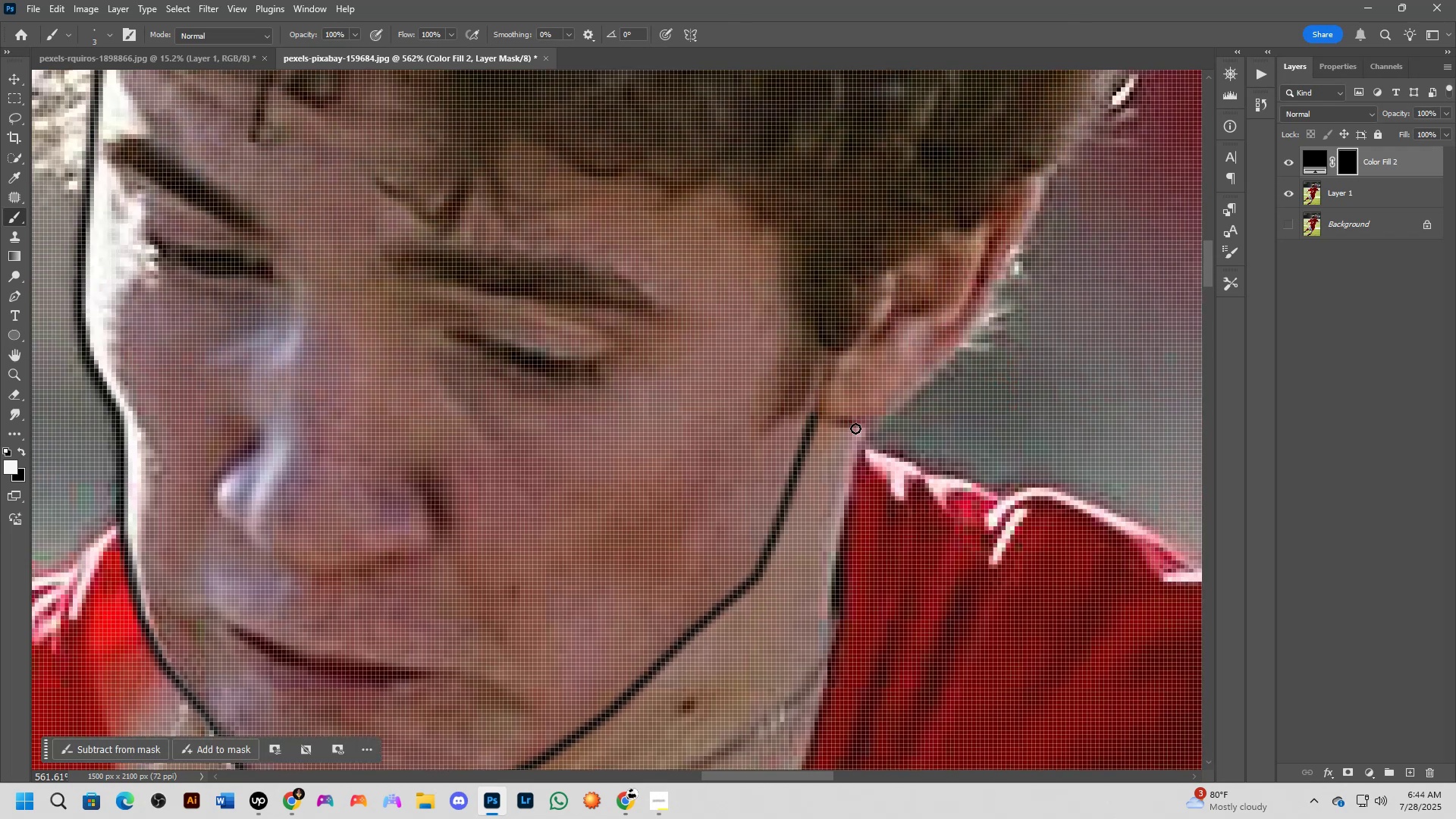 
left_click([855, 428])
 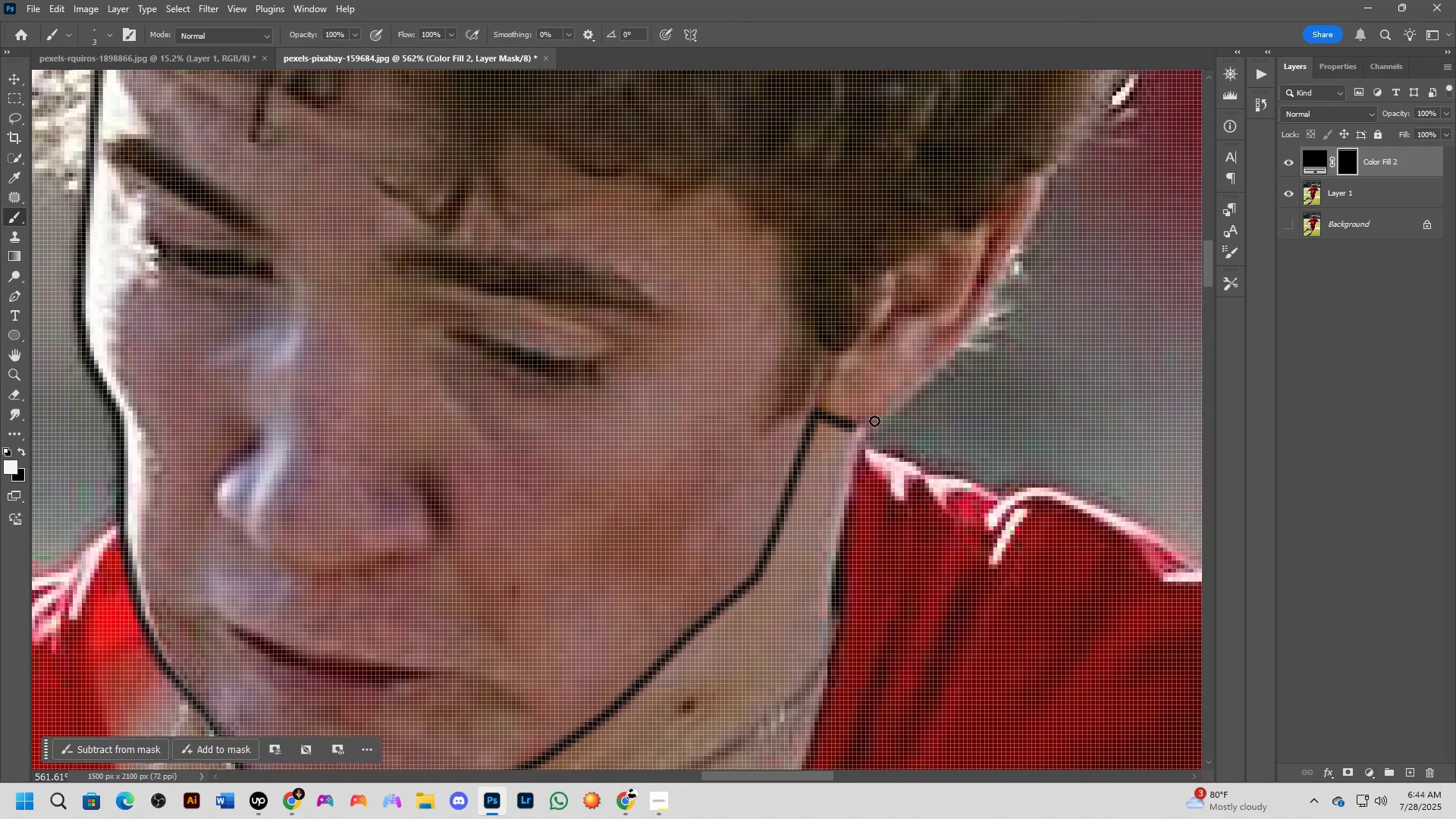 
key(Shift+ShiftLeft)
 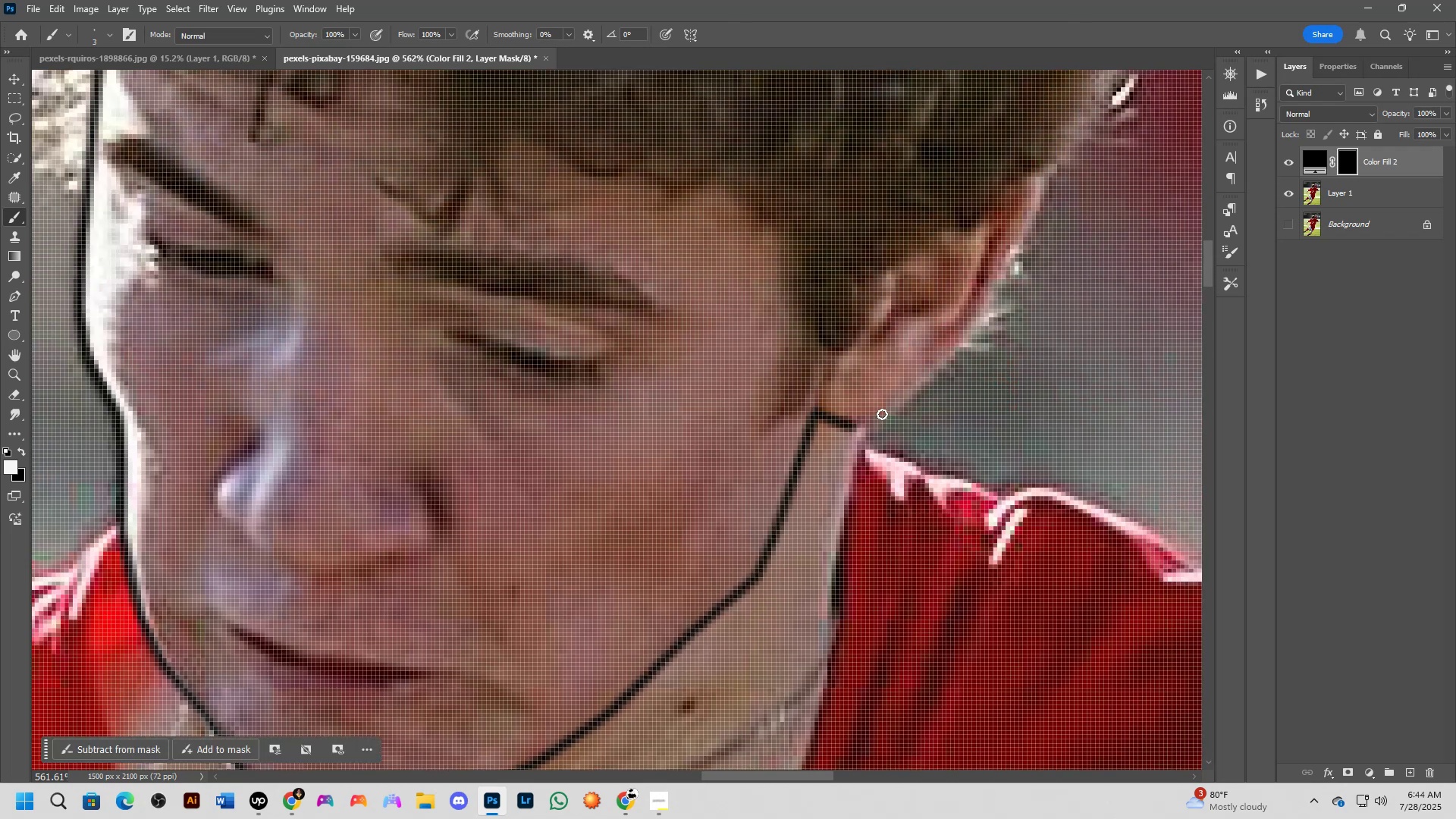 
double_click([882, 414])
 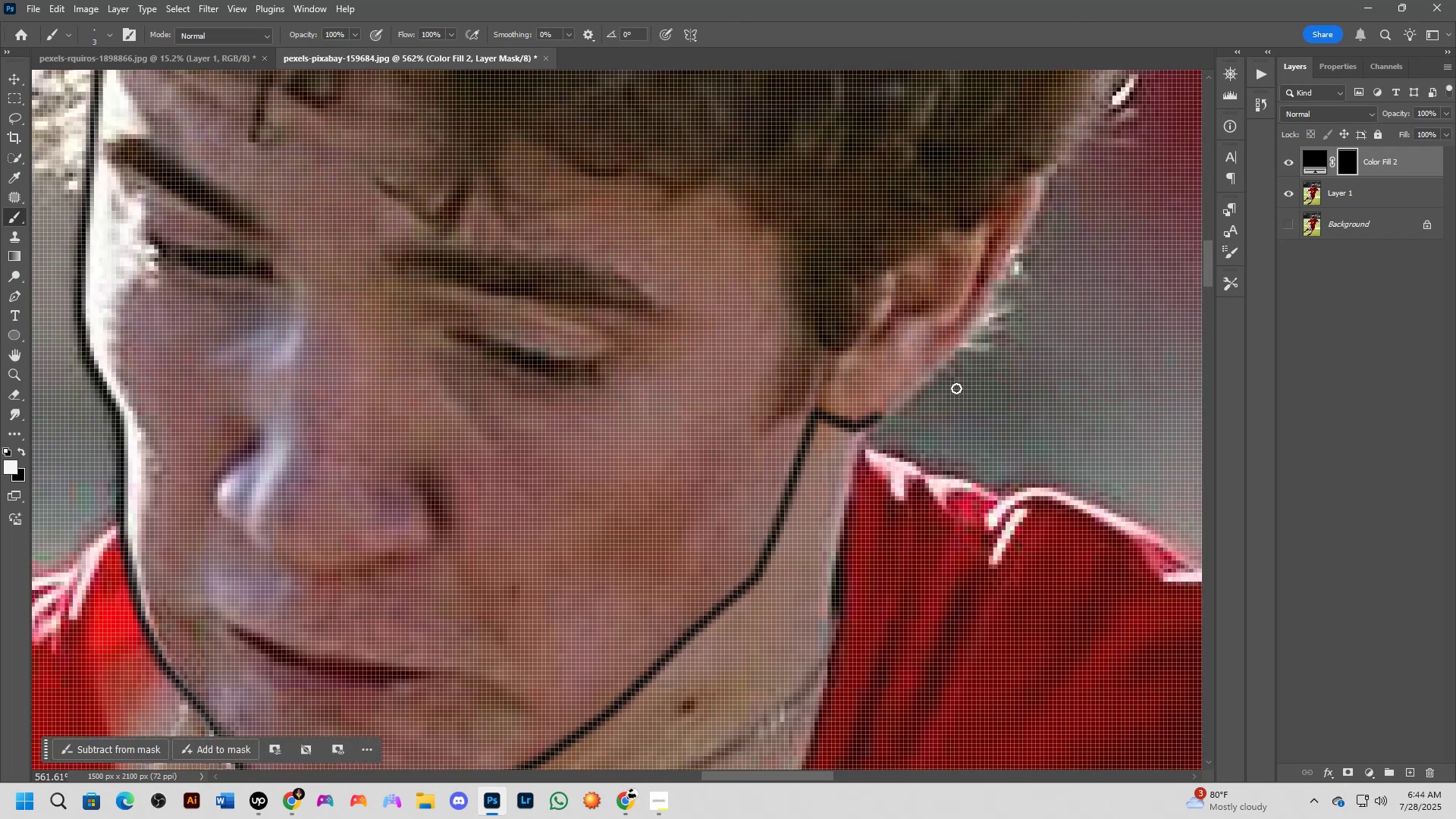 
hold_key(key=ShiftLeft, duration=0.47)
left_click([949, 371])
 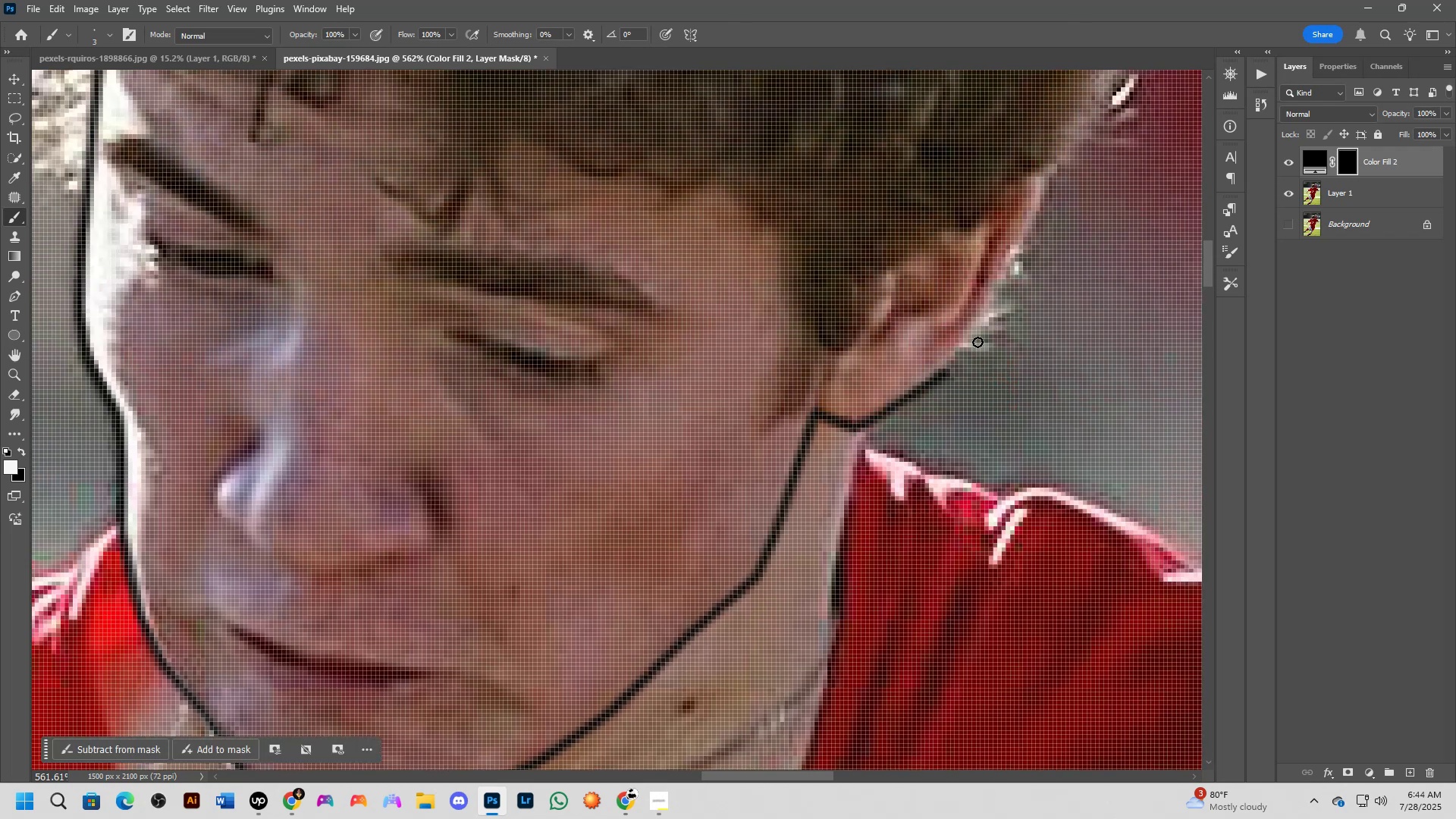 
hold_key(key=Space, duration=0.52)
 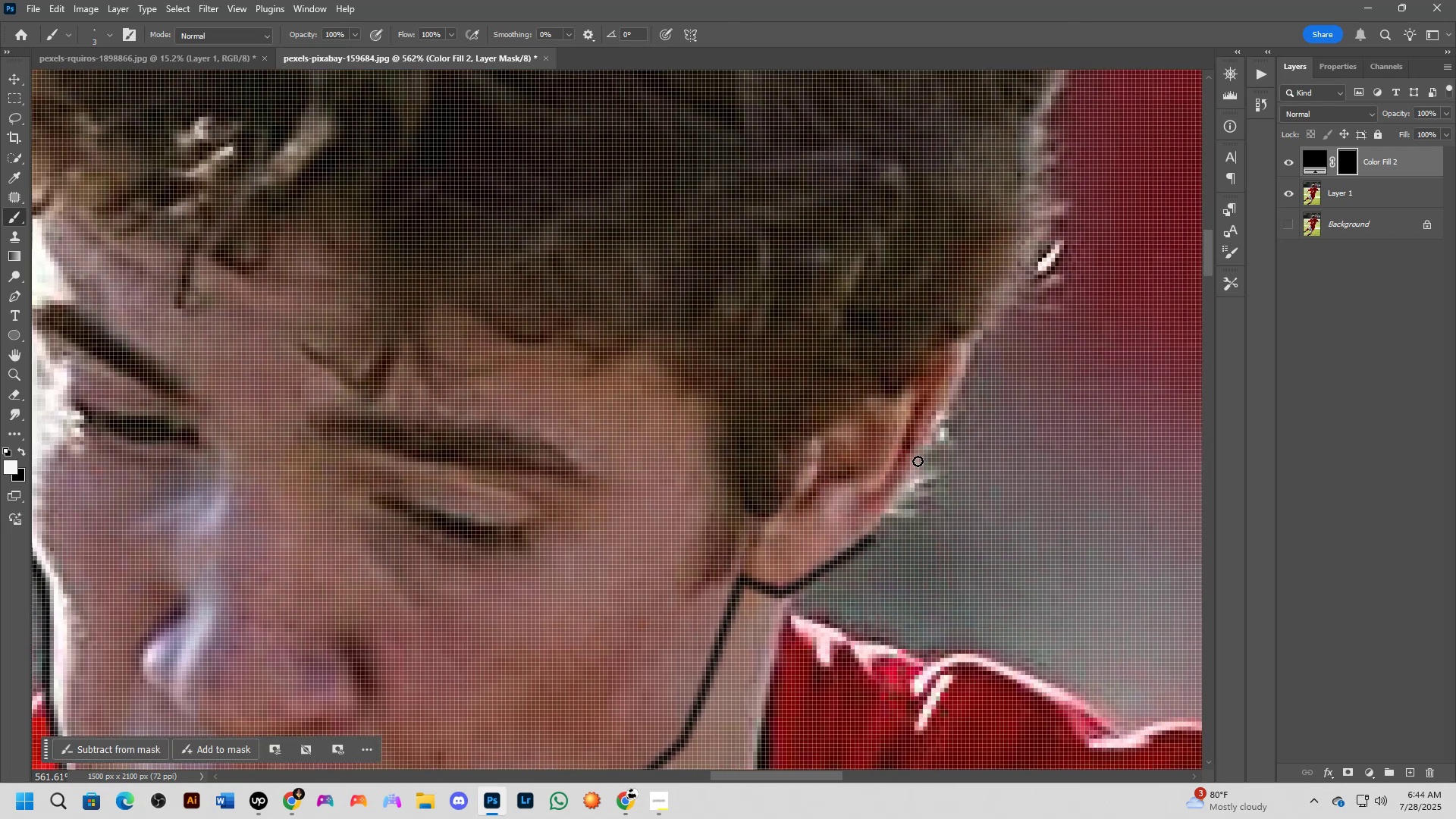 
left_click_drag(start_coordinate=[985, 322], to_coordinate=[911, 488])
 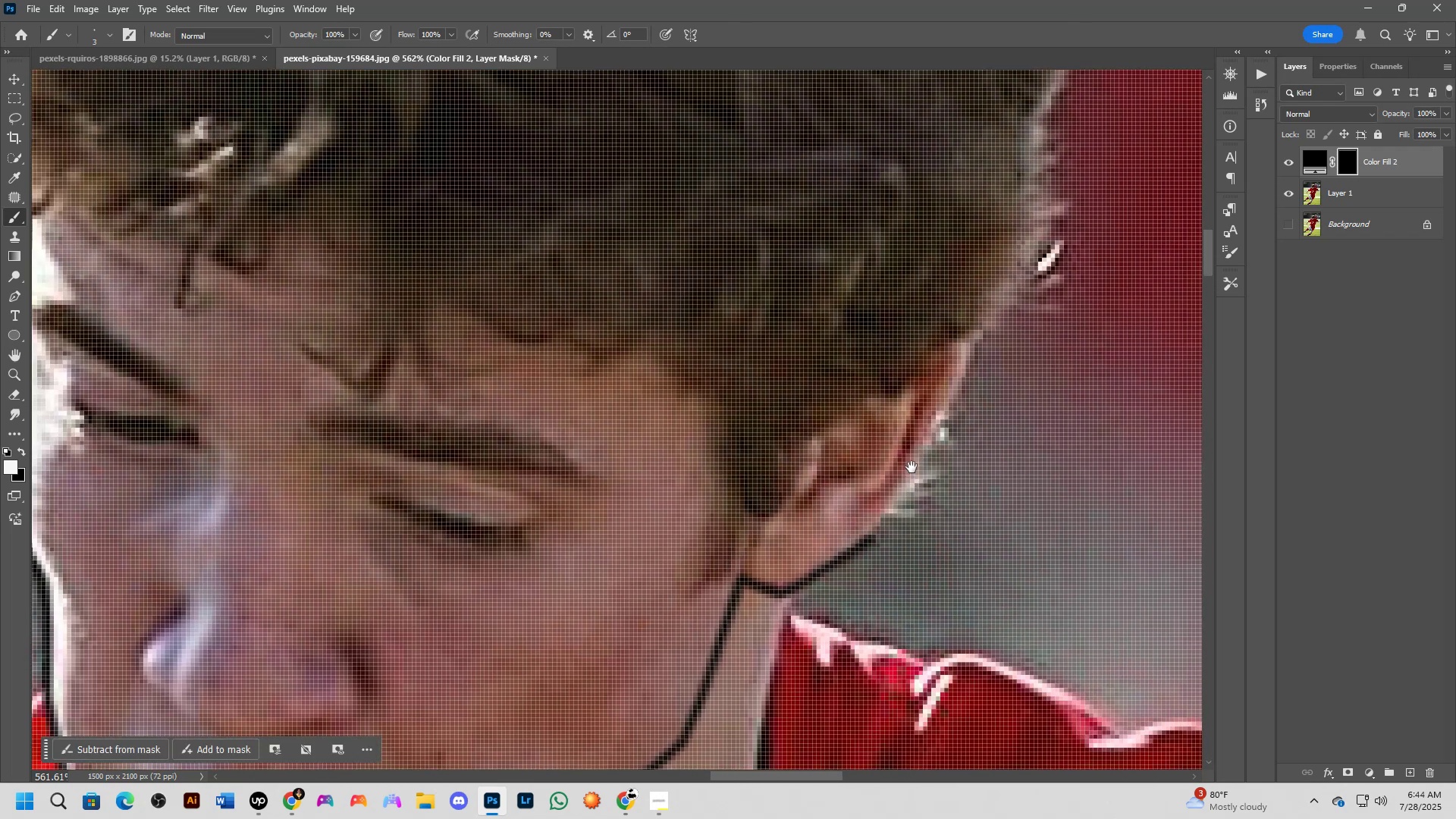 
hold_key(key=ShiftLeft, duration=0.49)
left_click([918, 461])
 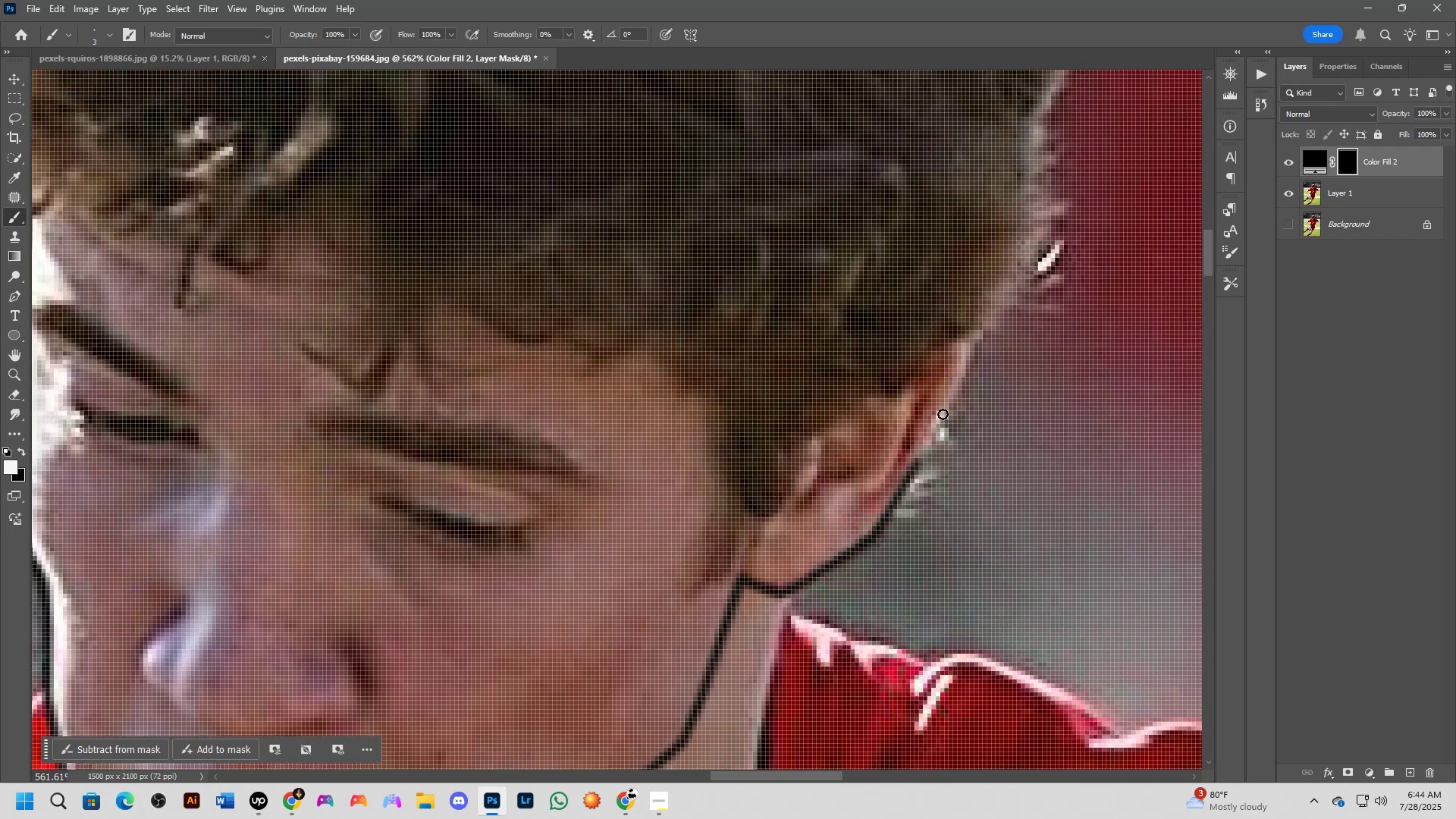 
key(Shift+ShiftLeft)
 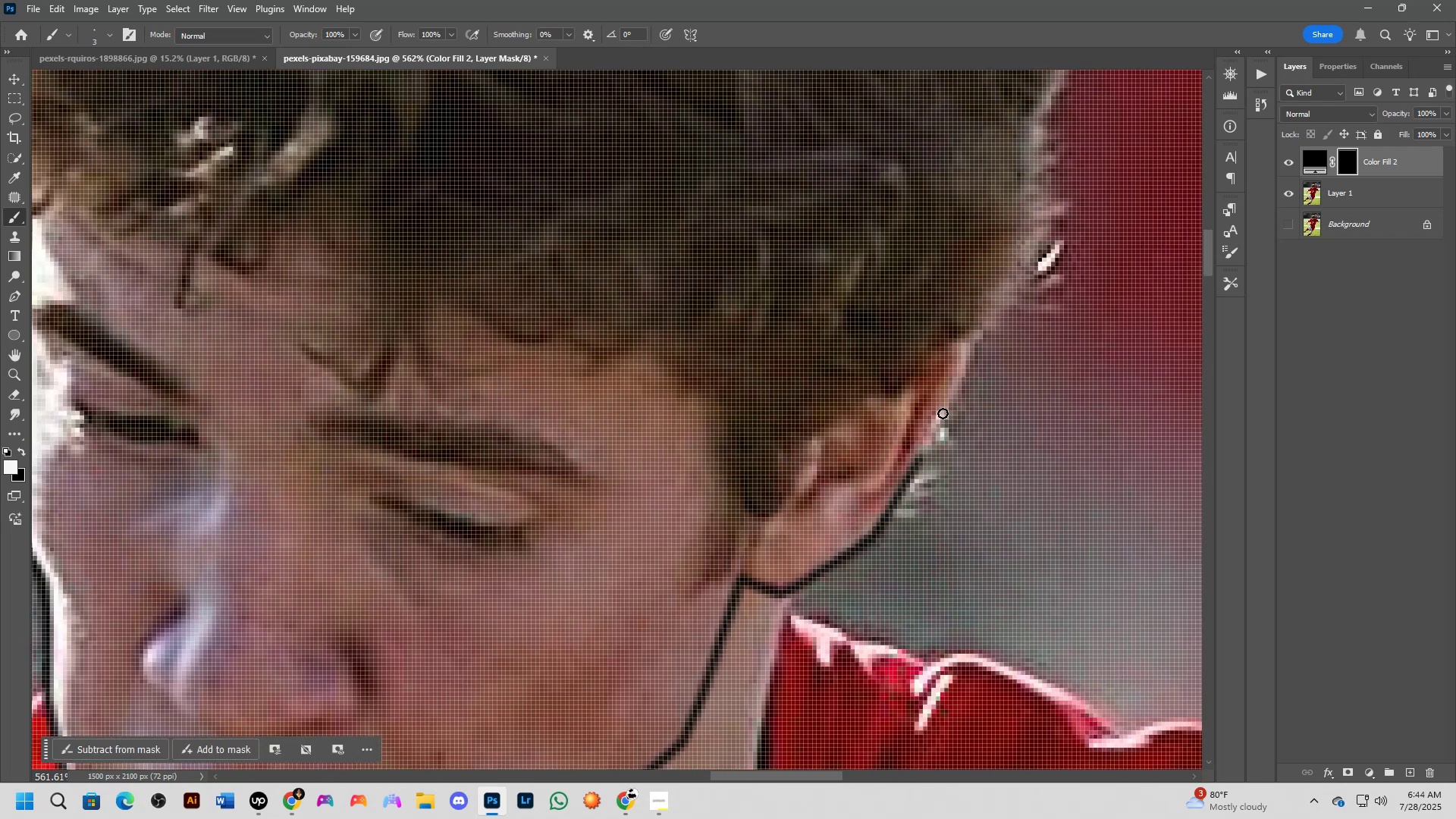 
double_click([943, 413])
 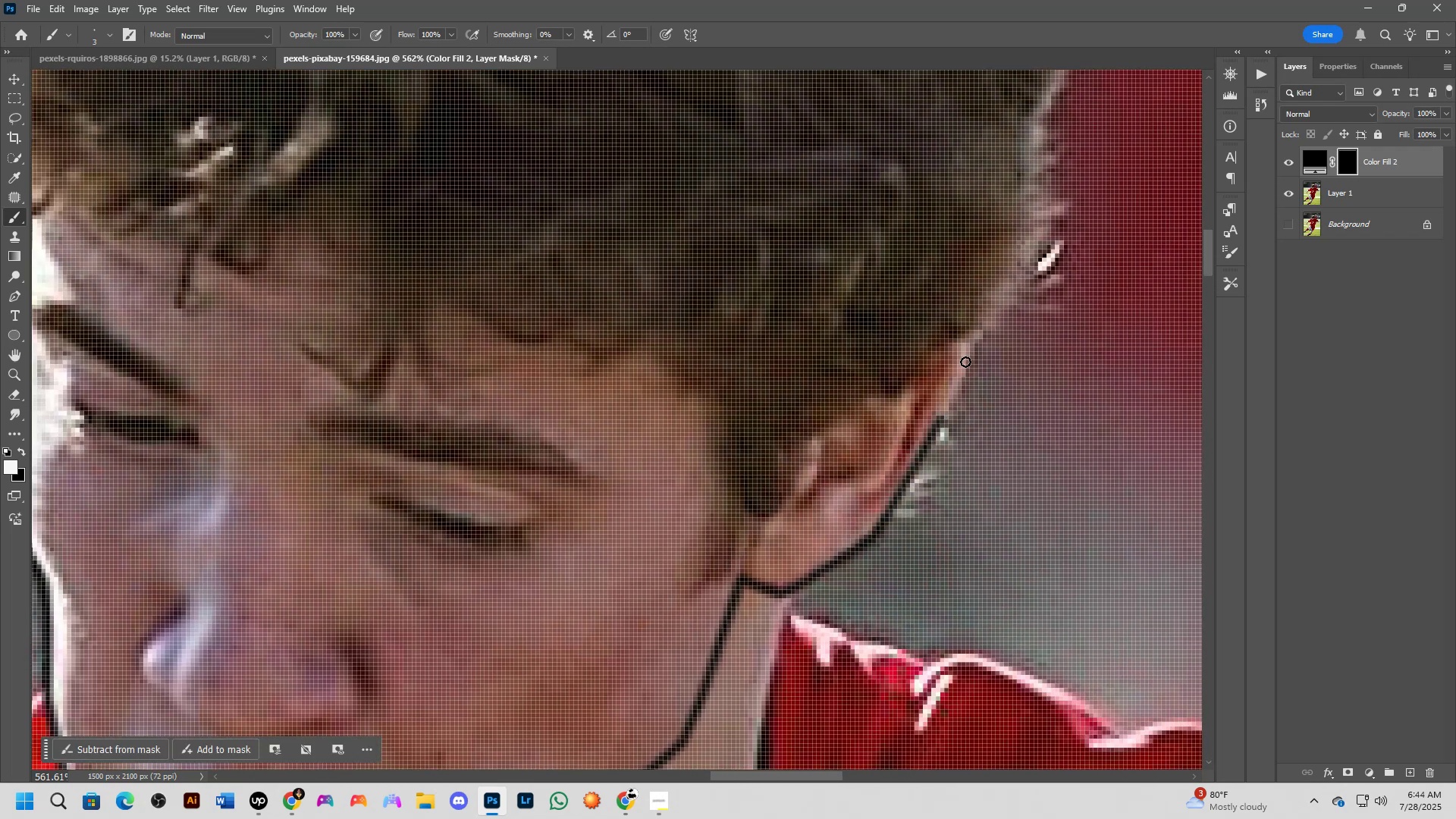 
key(Shift+ShiftLeft)
 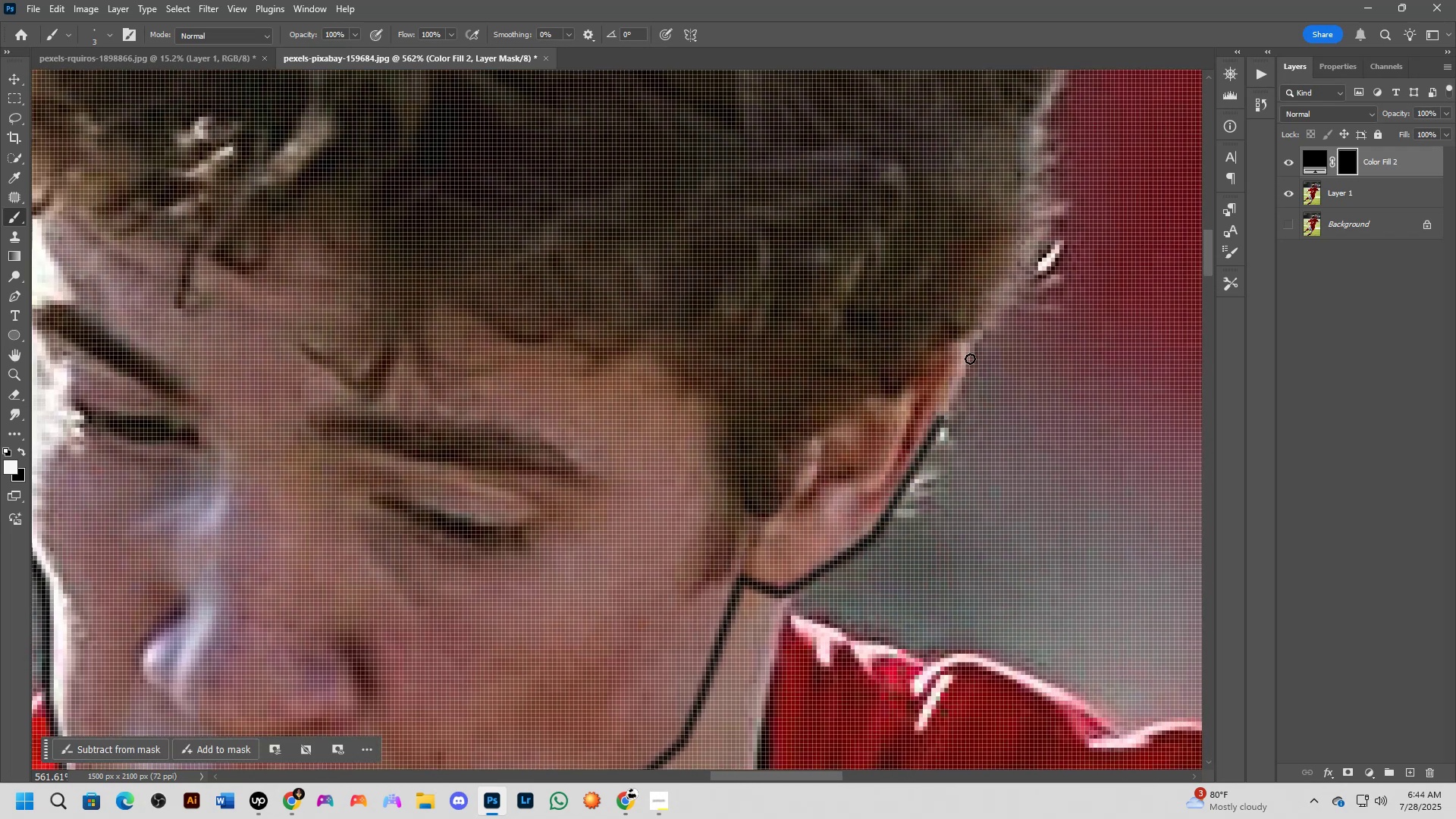 
left_click([970, 359])
 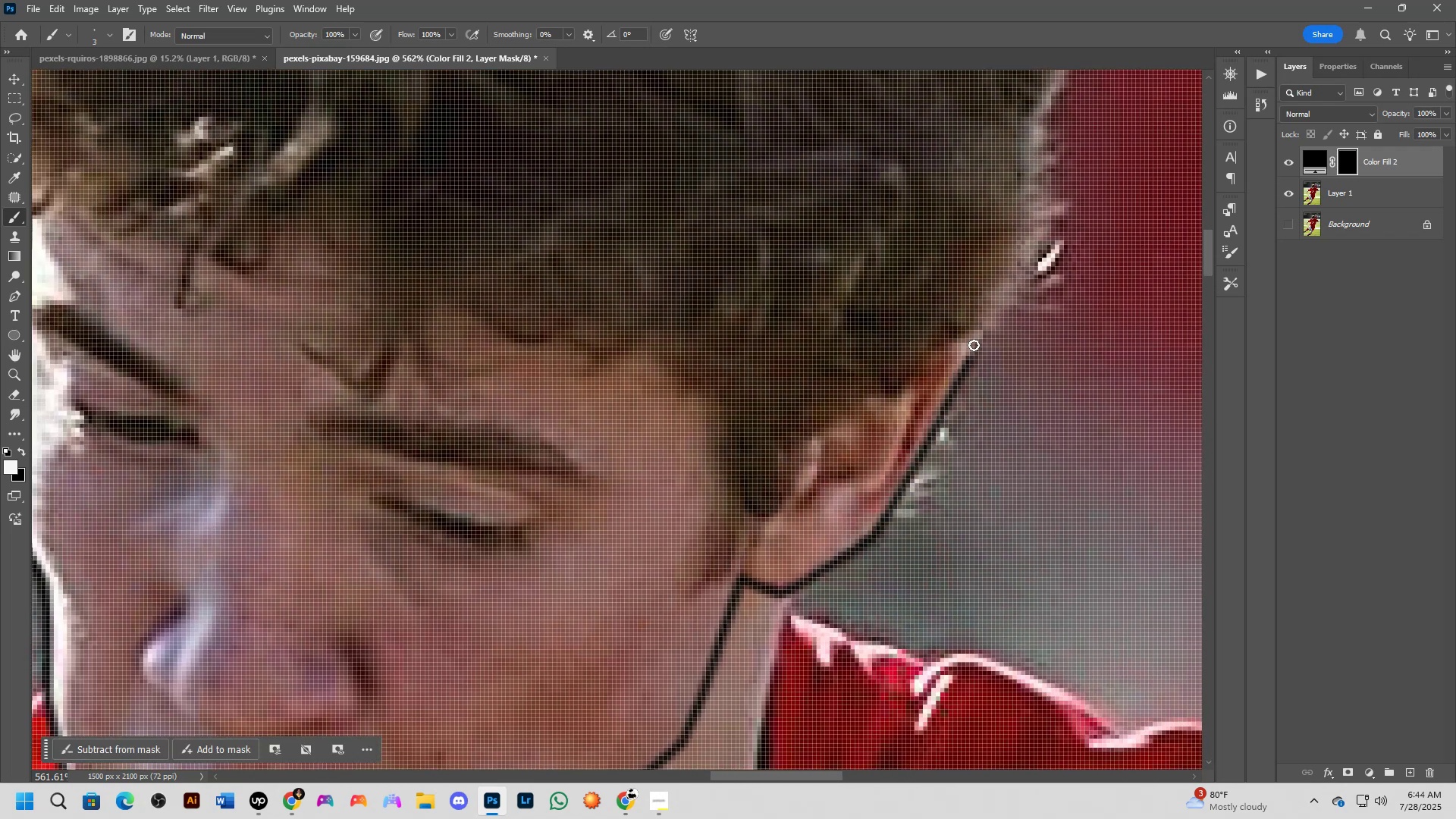 
key(Shift+ShiftLeft)
 